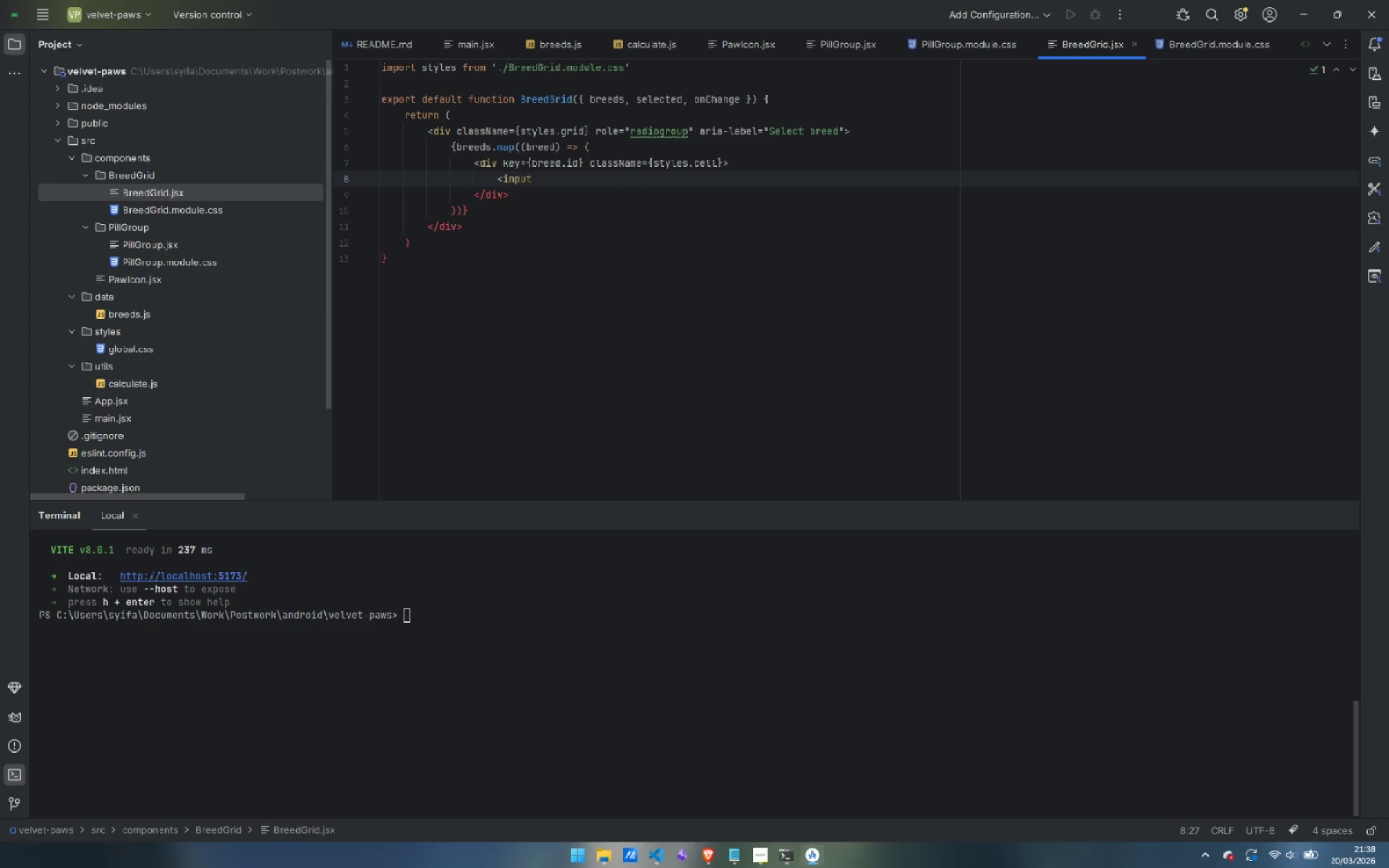 
key(Enter)
 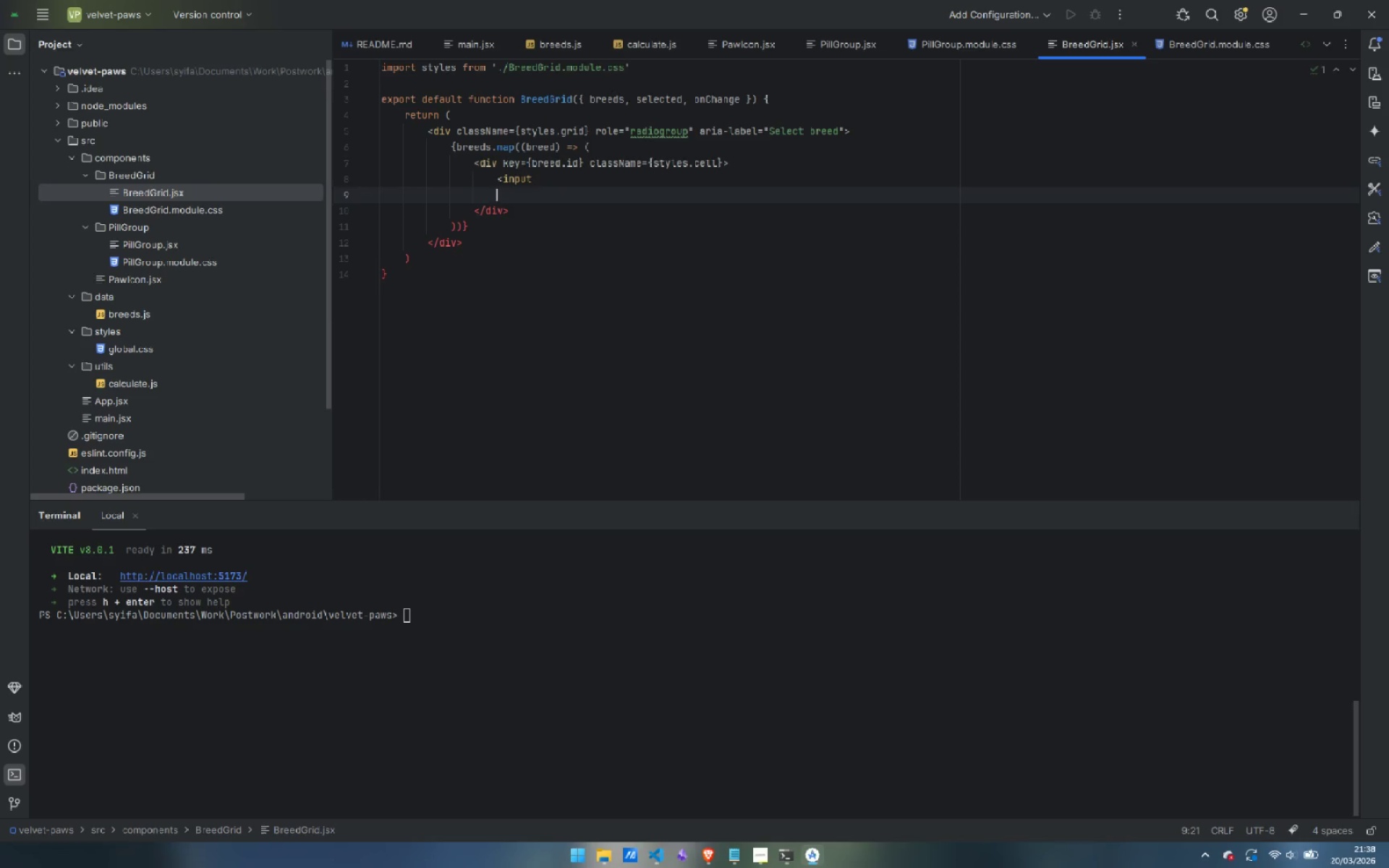 
key(Tab)
type(type="radio)
 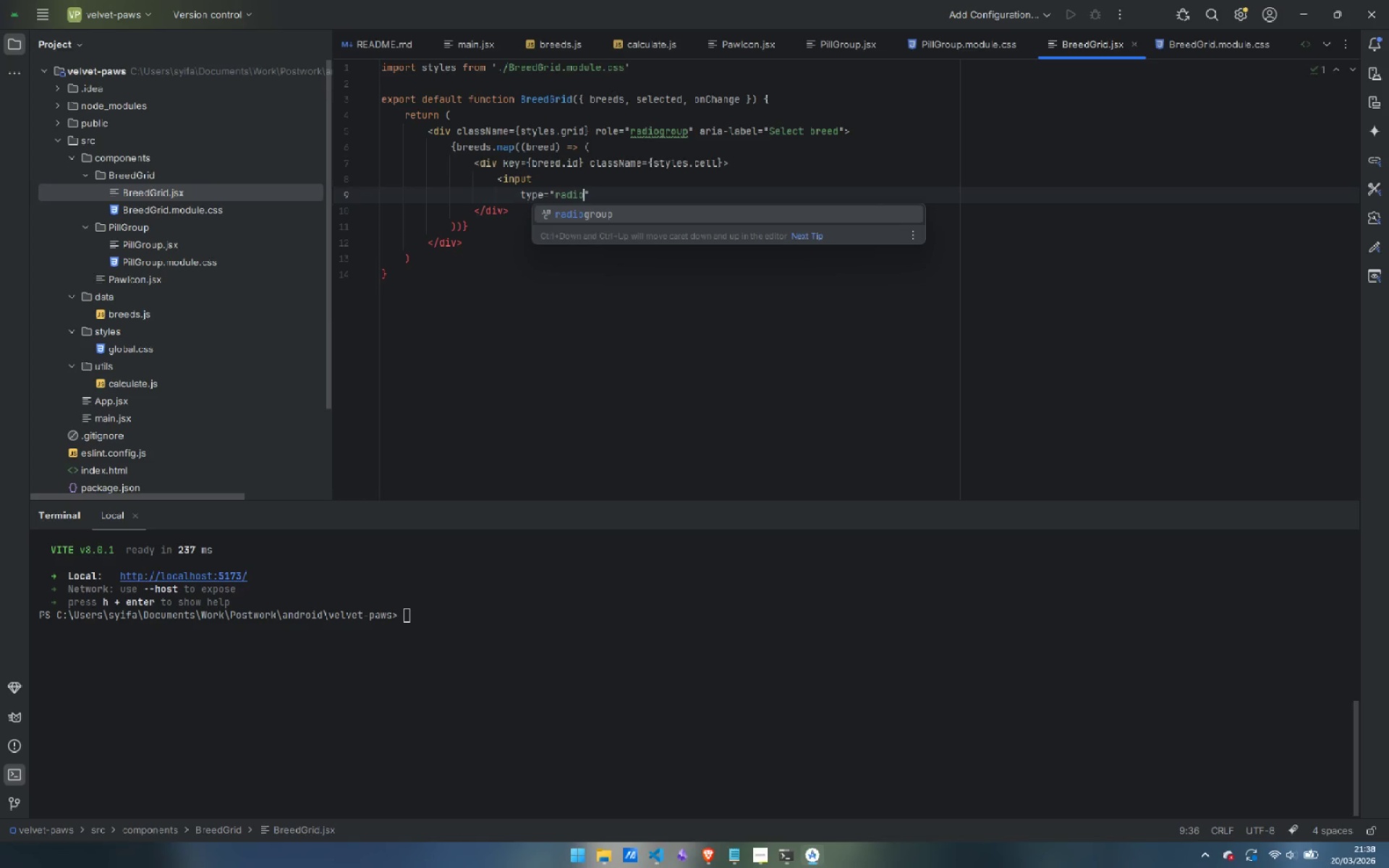 
key(ArrowRight)
 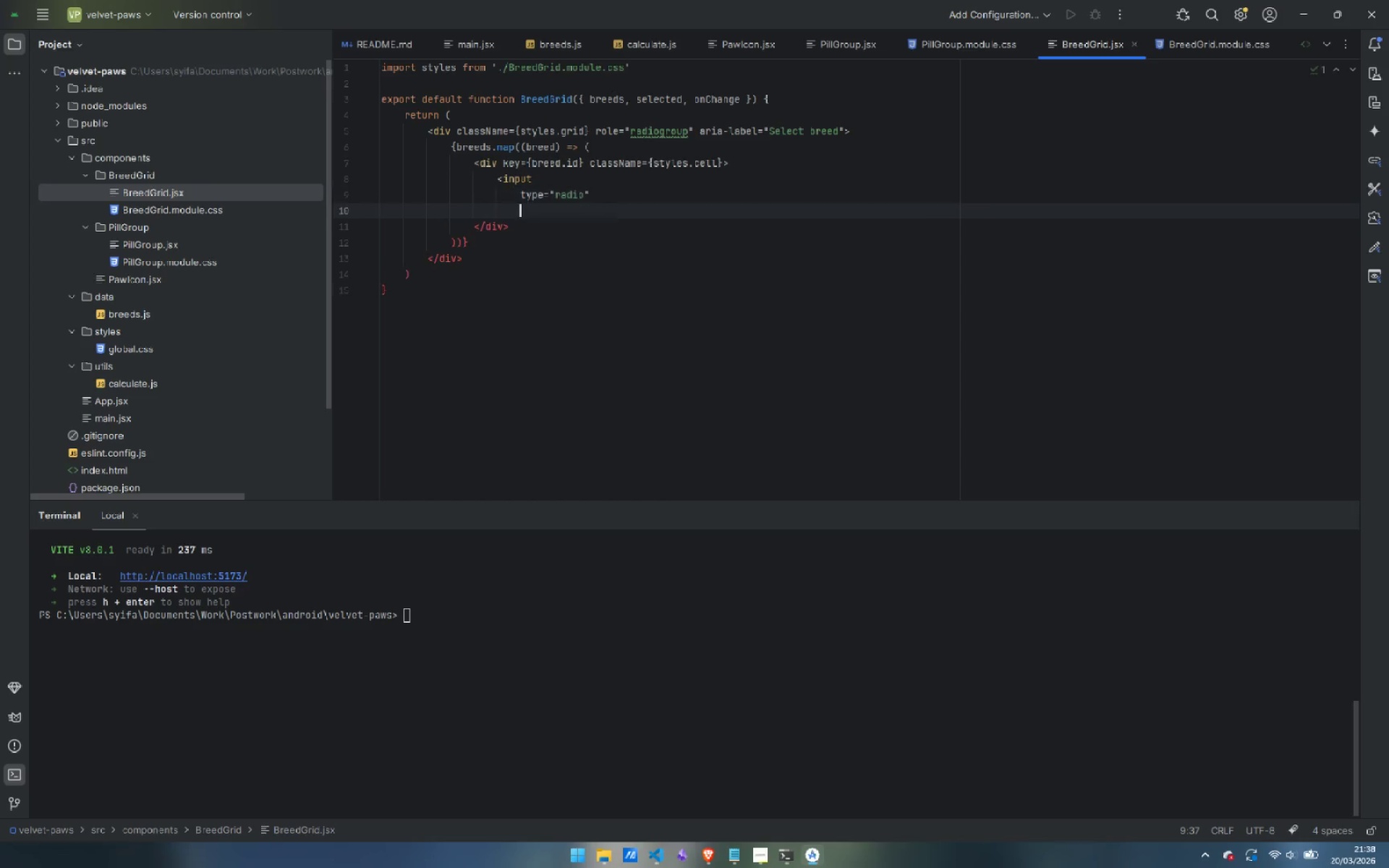 
key(Enter)
 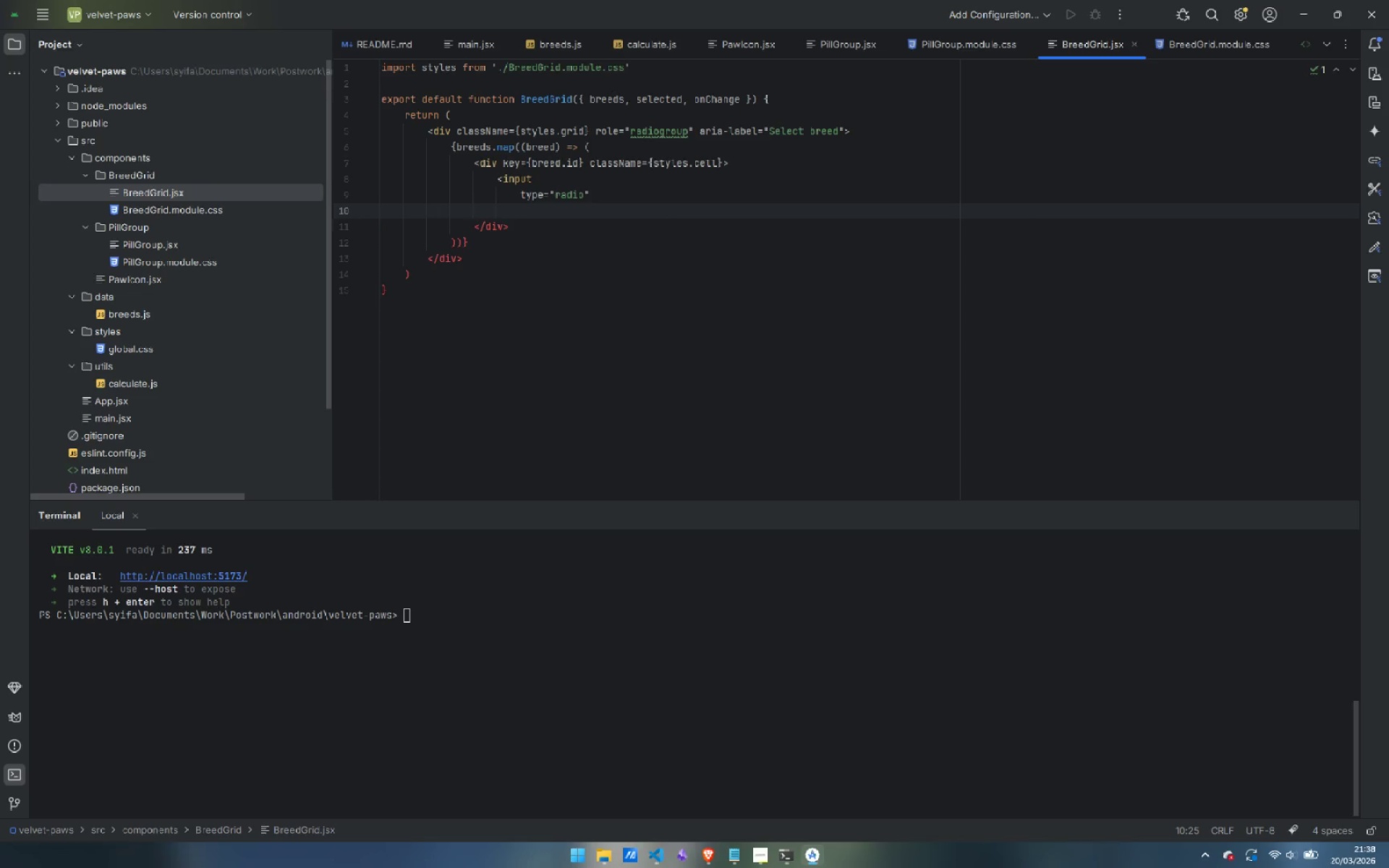 
type(name="bree)
 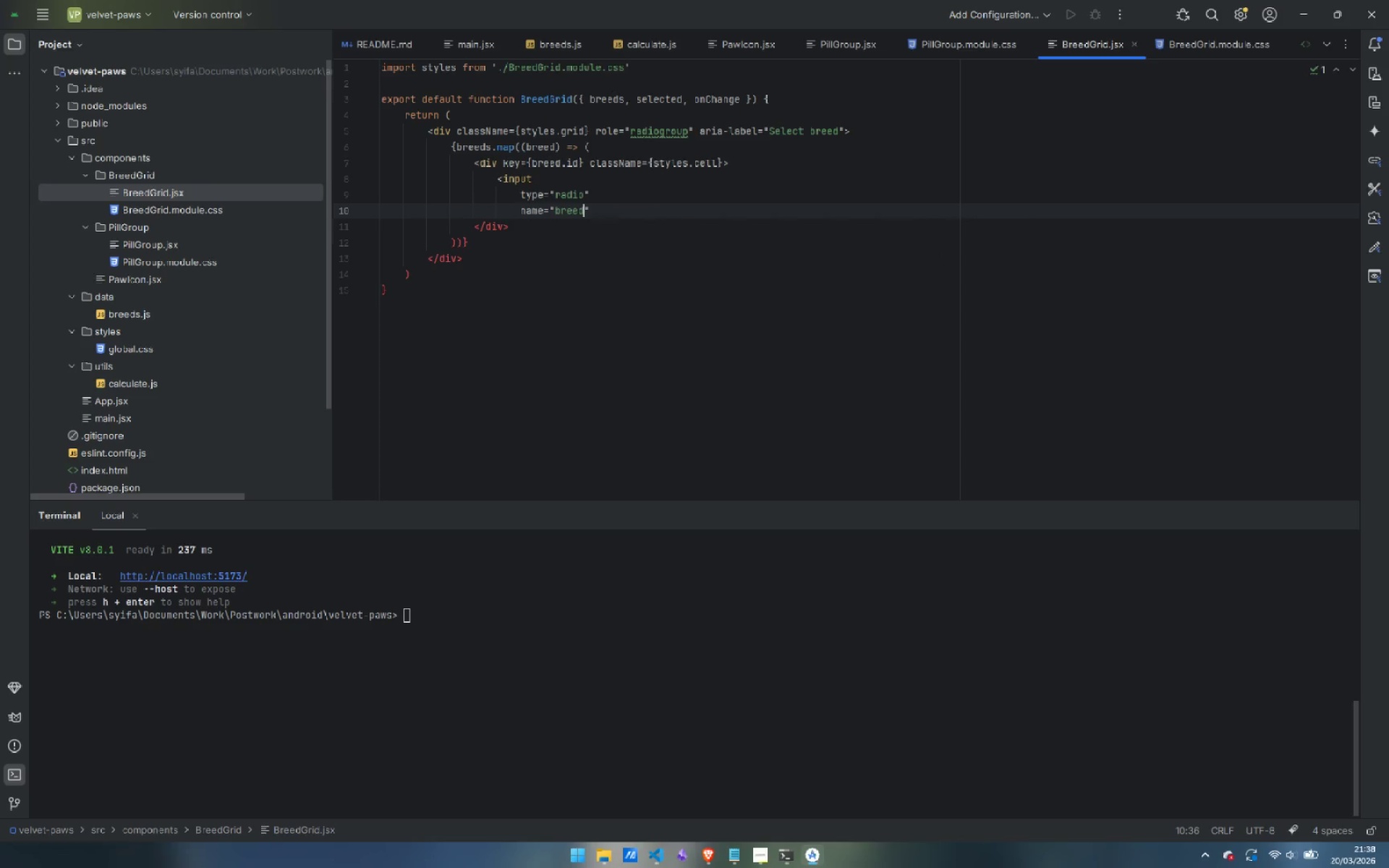 
 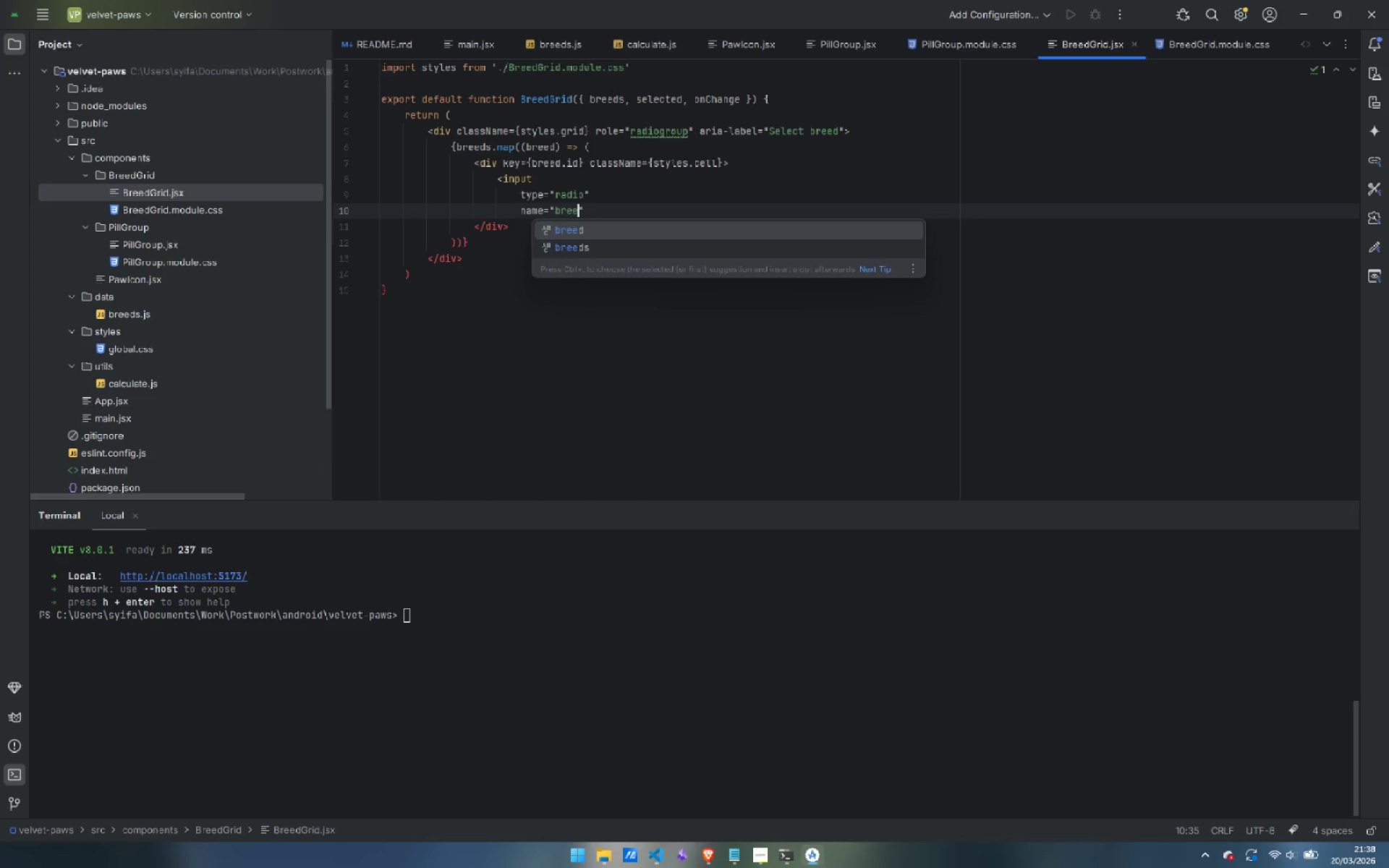 
key(Enter)
 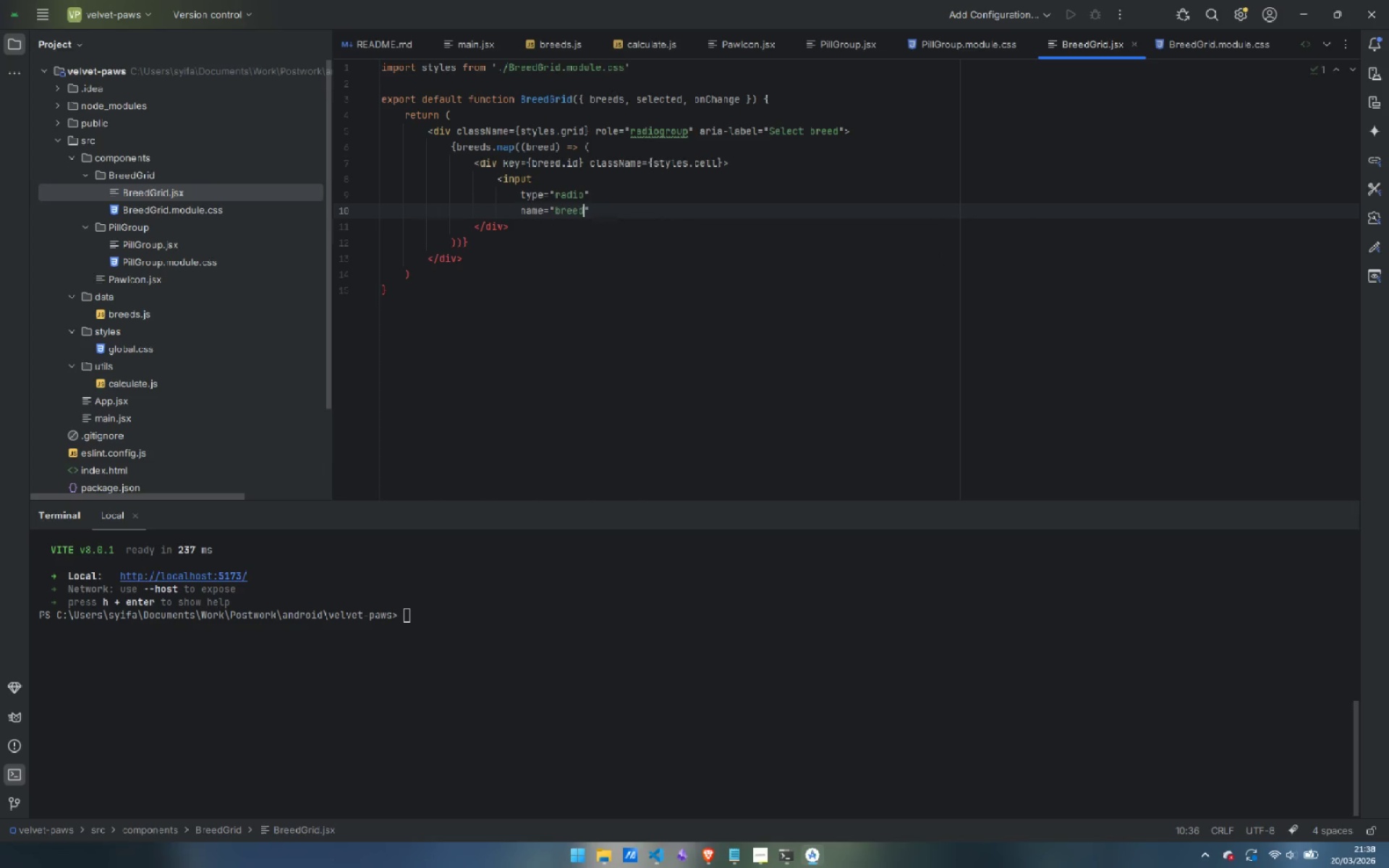 
key(ArrowRight)
 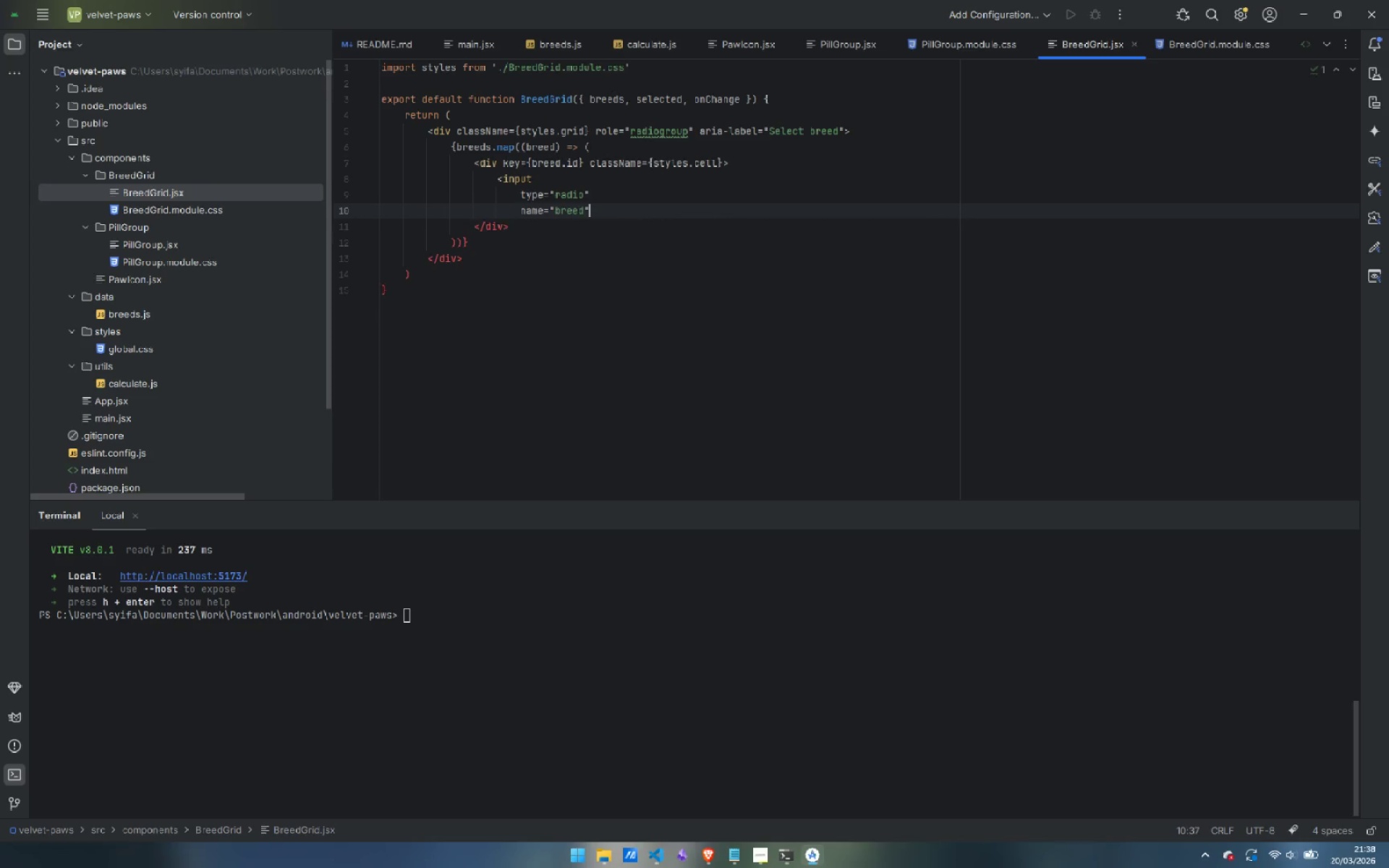 
key(Enter)
 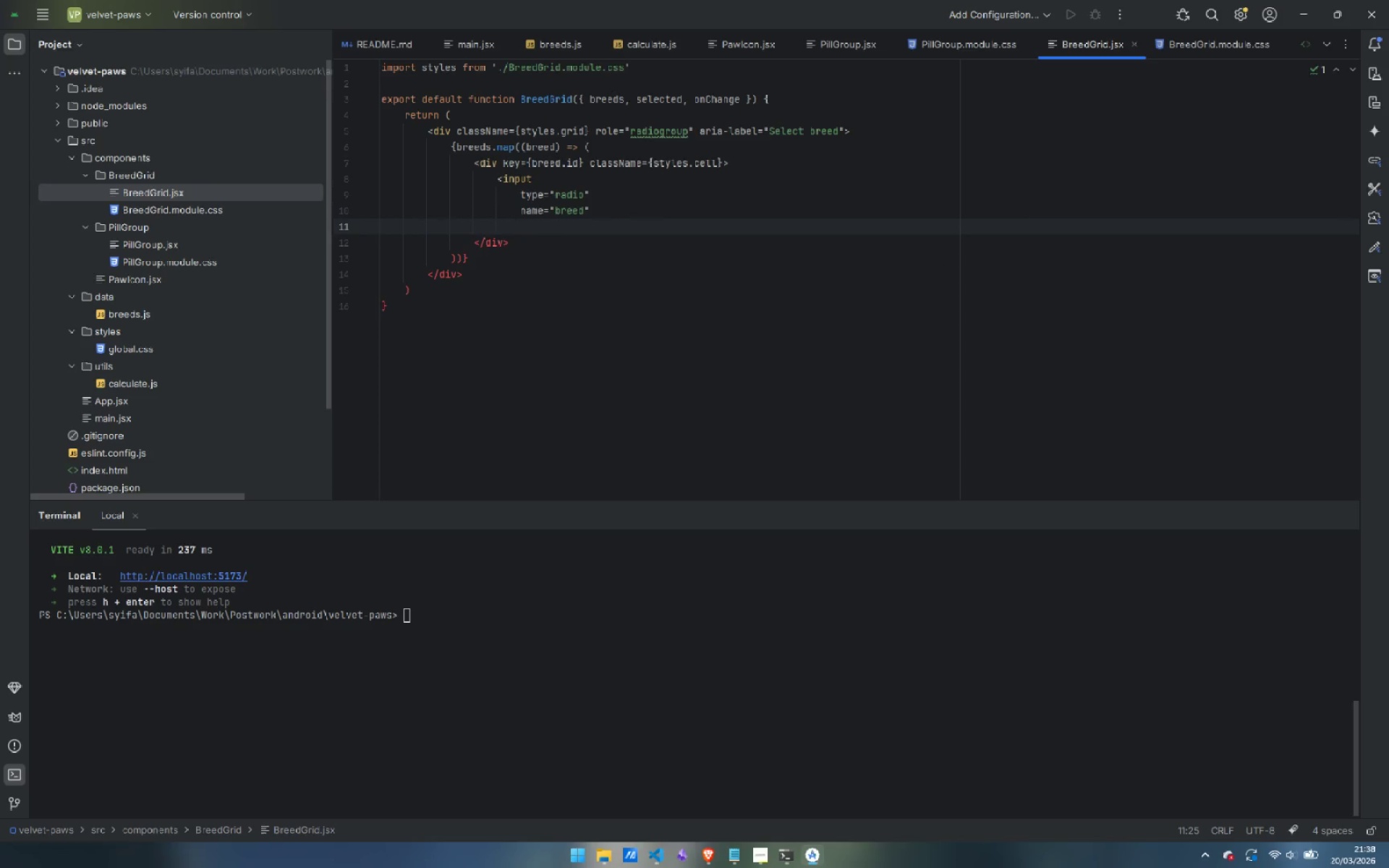 
type(id={`breed-${})
 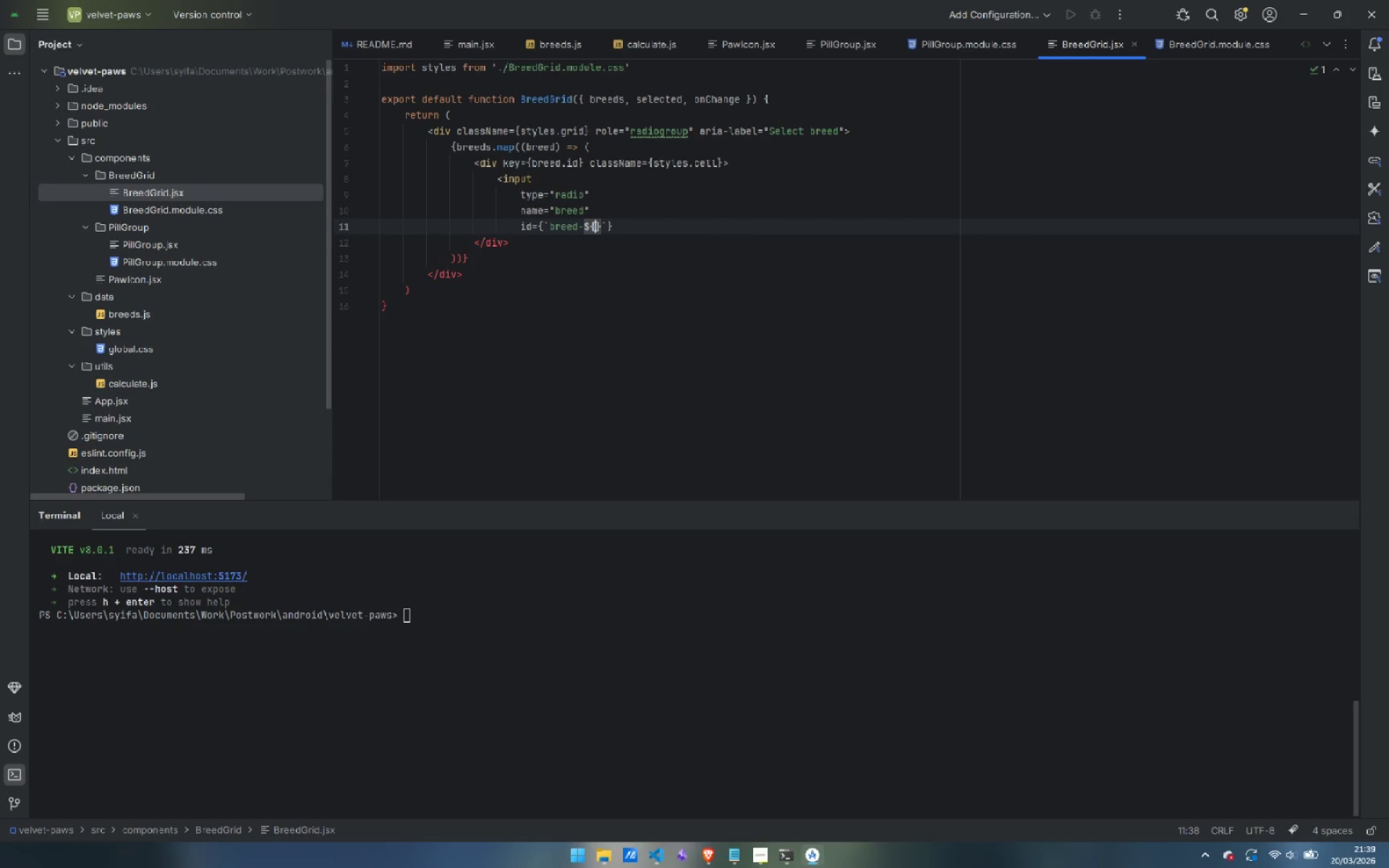 
 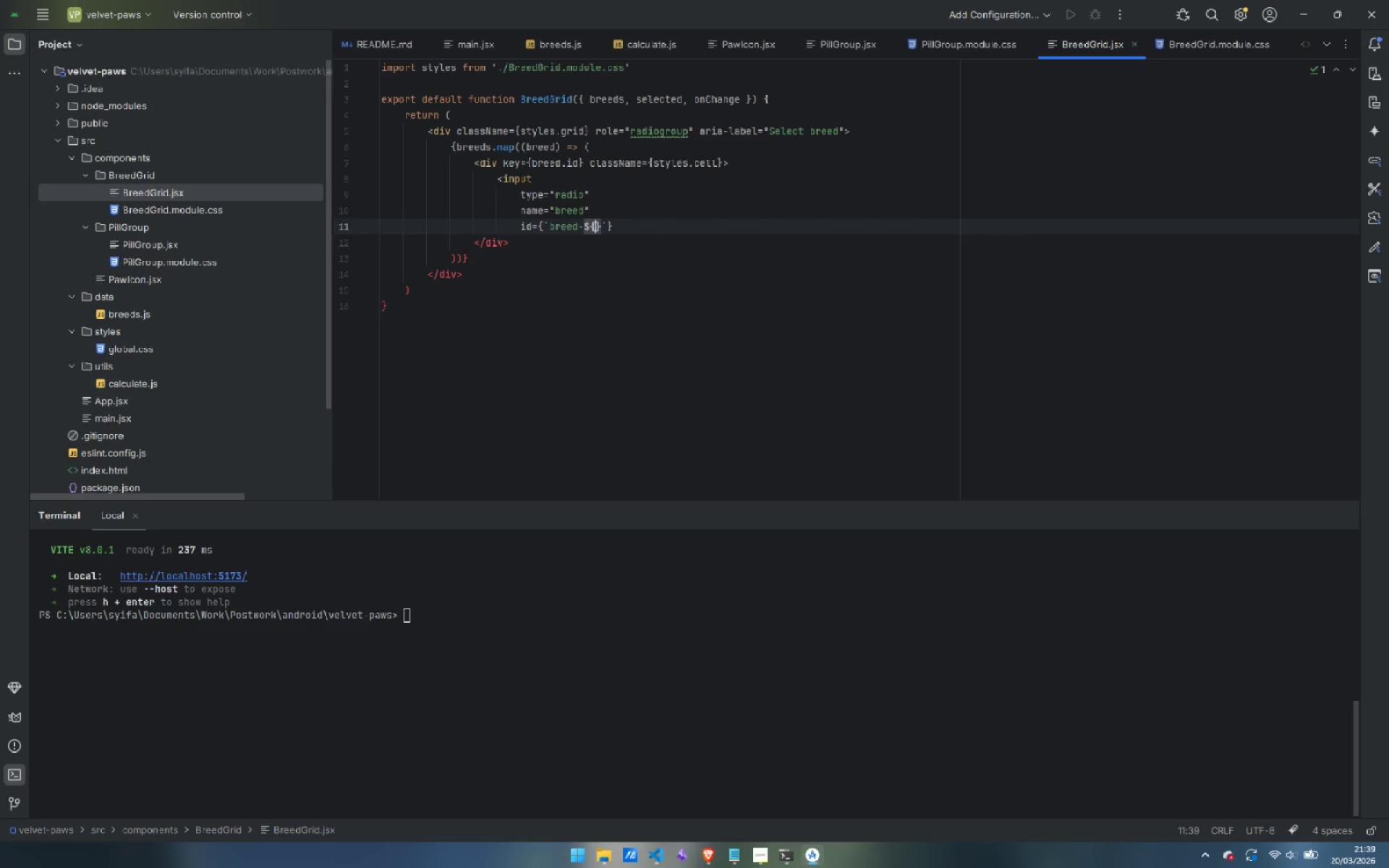 
key(ArrowLeft)
 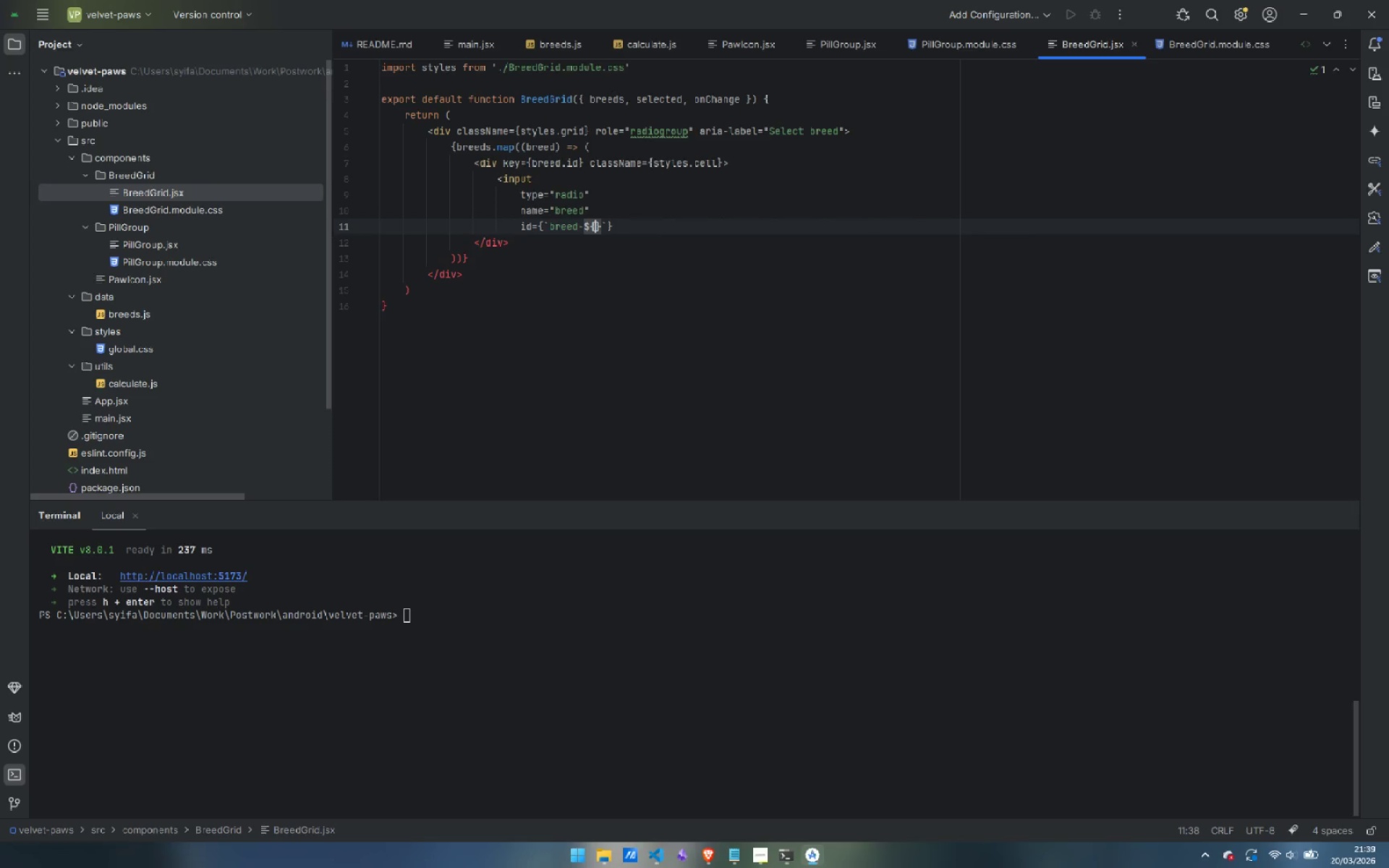 
type(breek)
key(Backspace)
type(d.od)
key(Backspace)
key(Backspace)
type(id)
 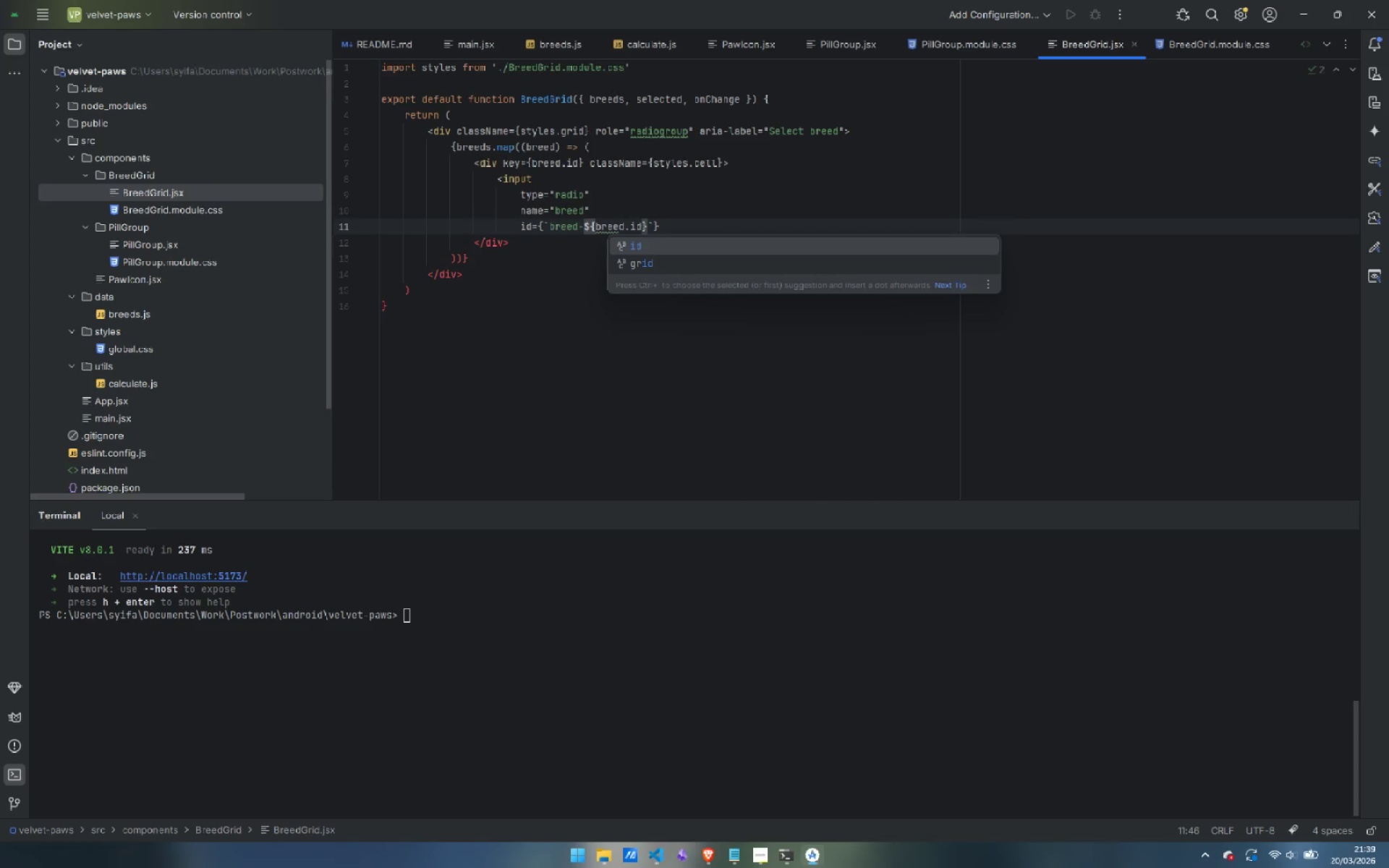 
key(ArrowRight)
 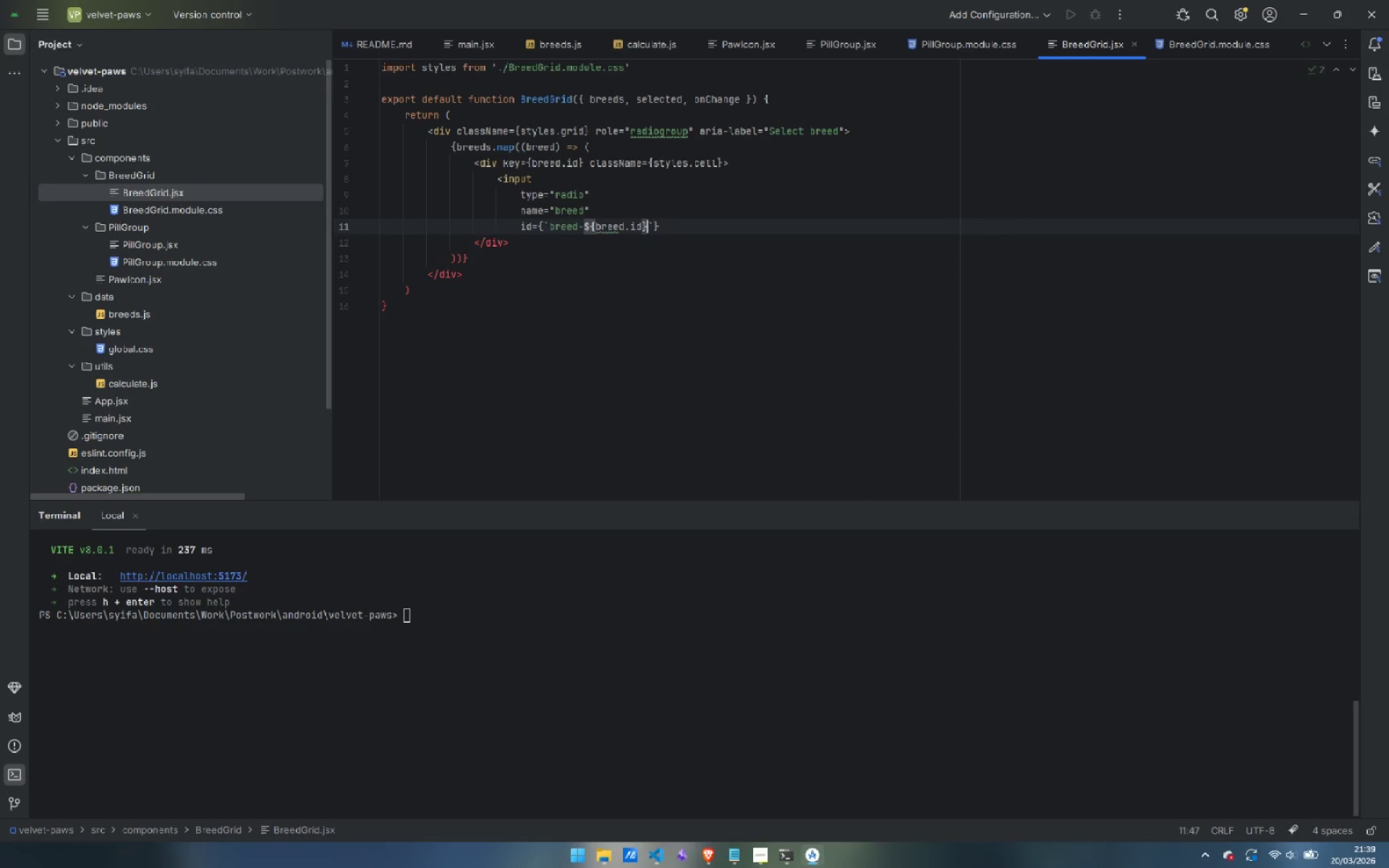 
key(ArrowRight)
 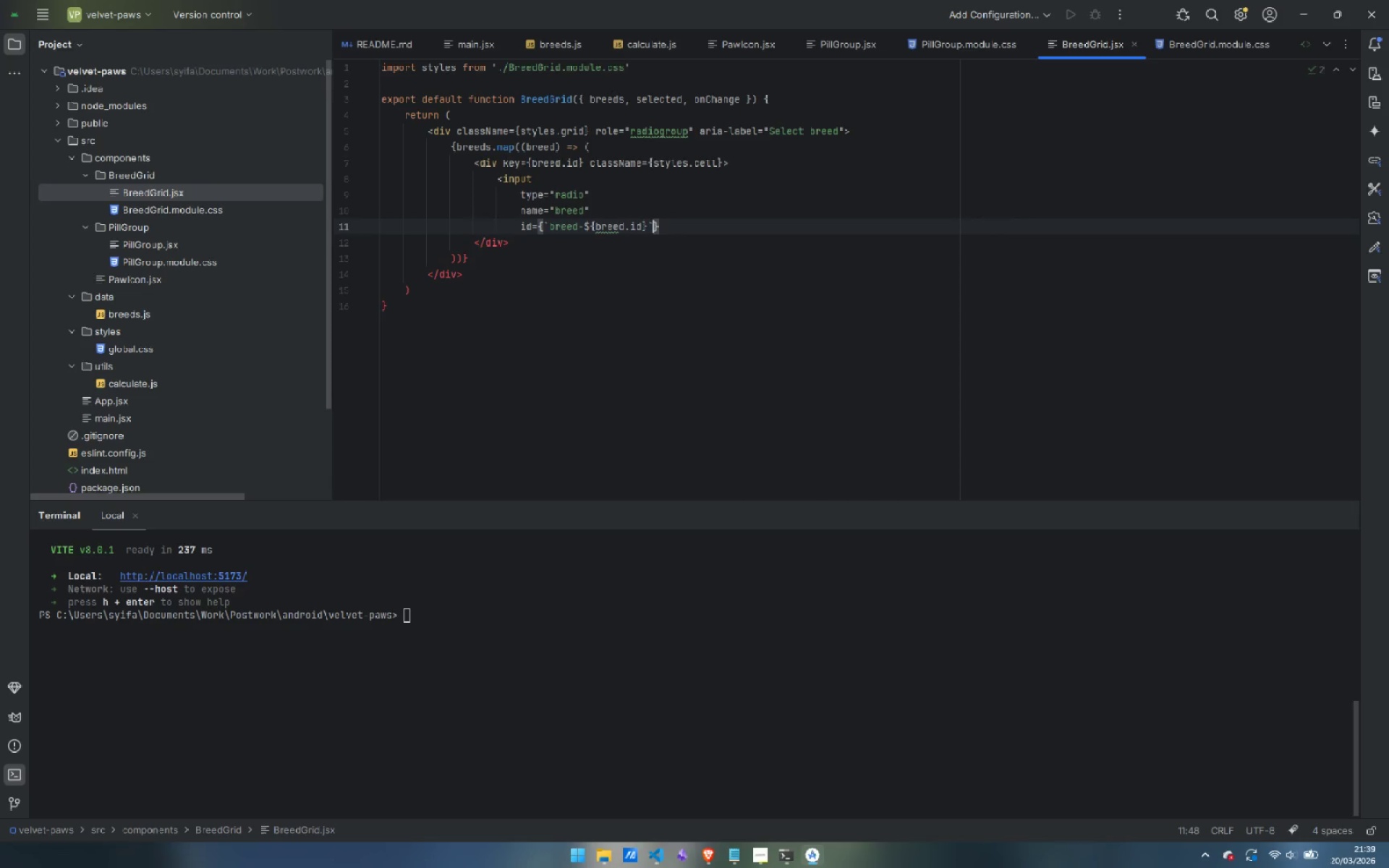 
key(ArrowRight)
 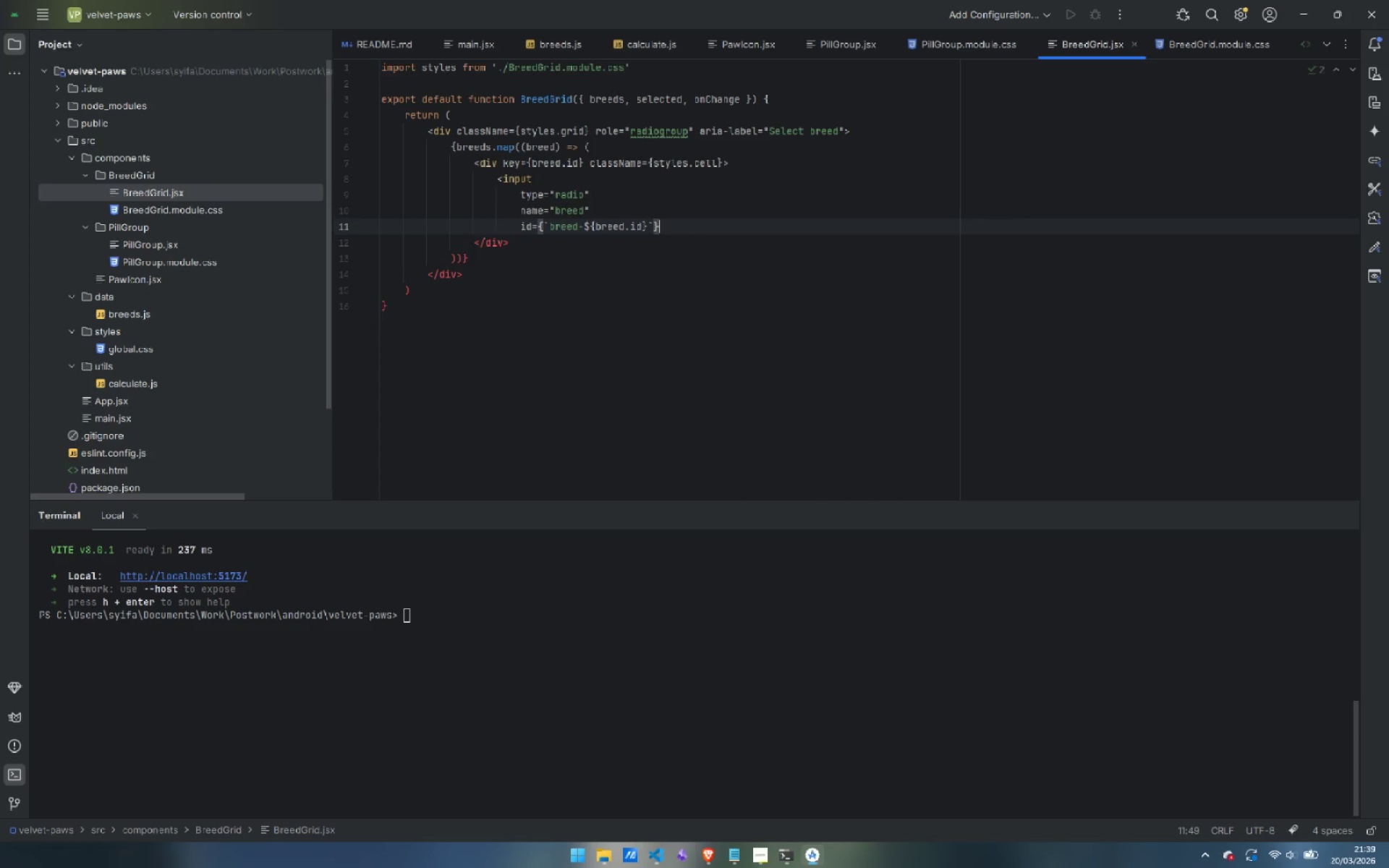 
key(Enter)
 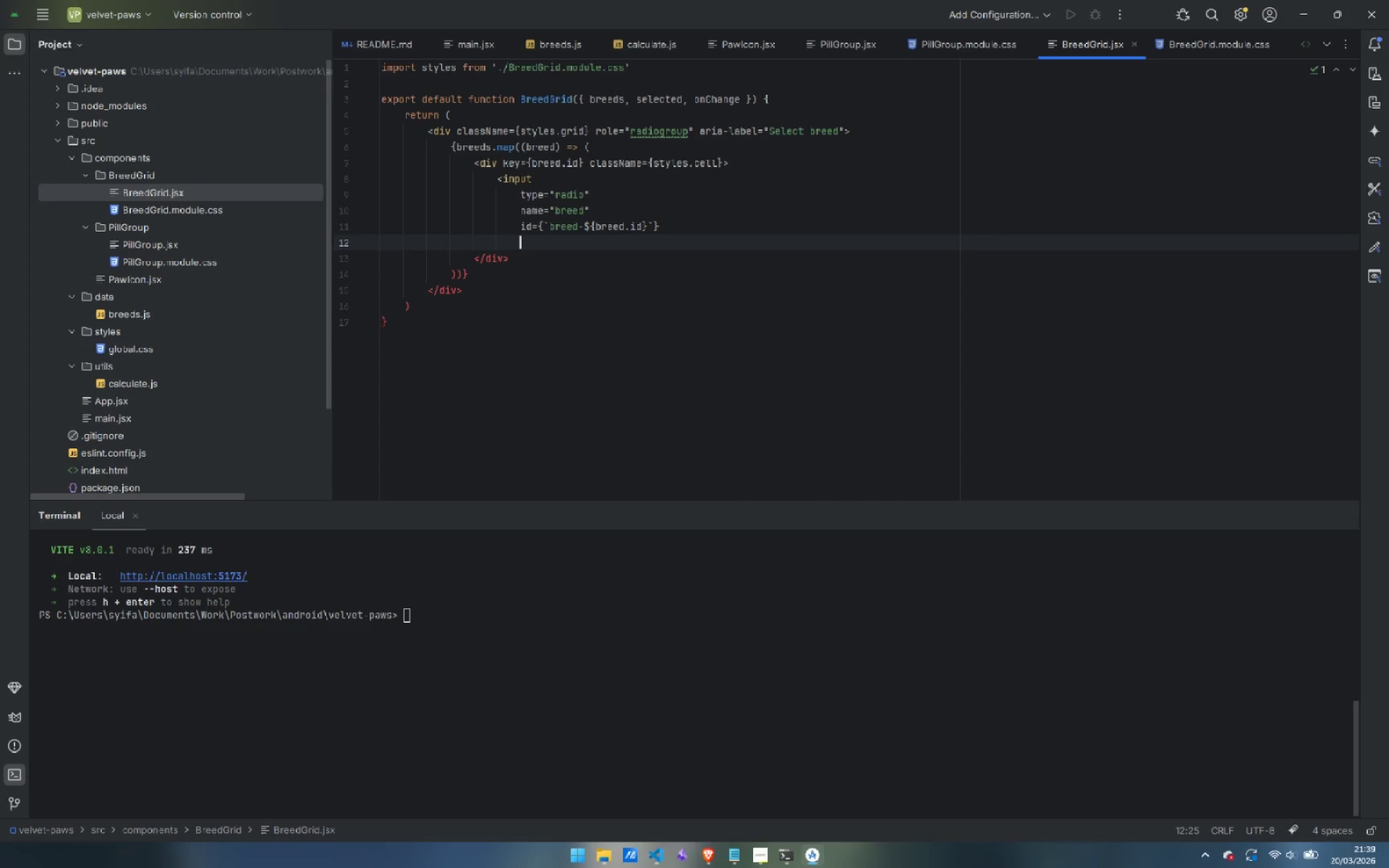 
type(value={})
 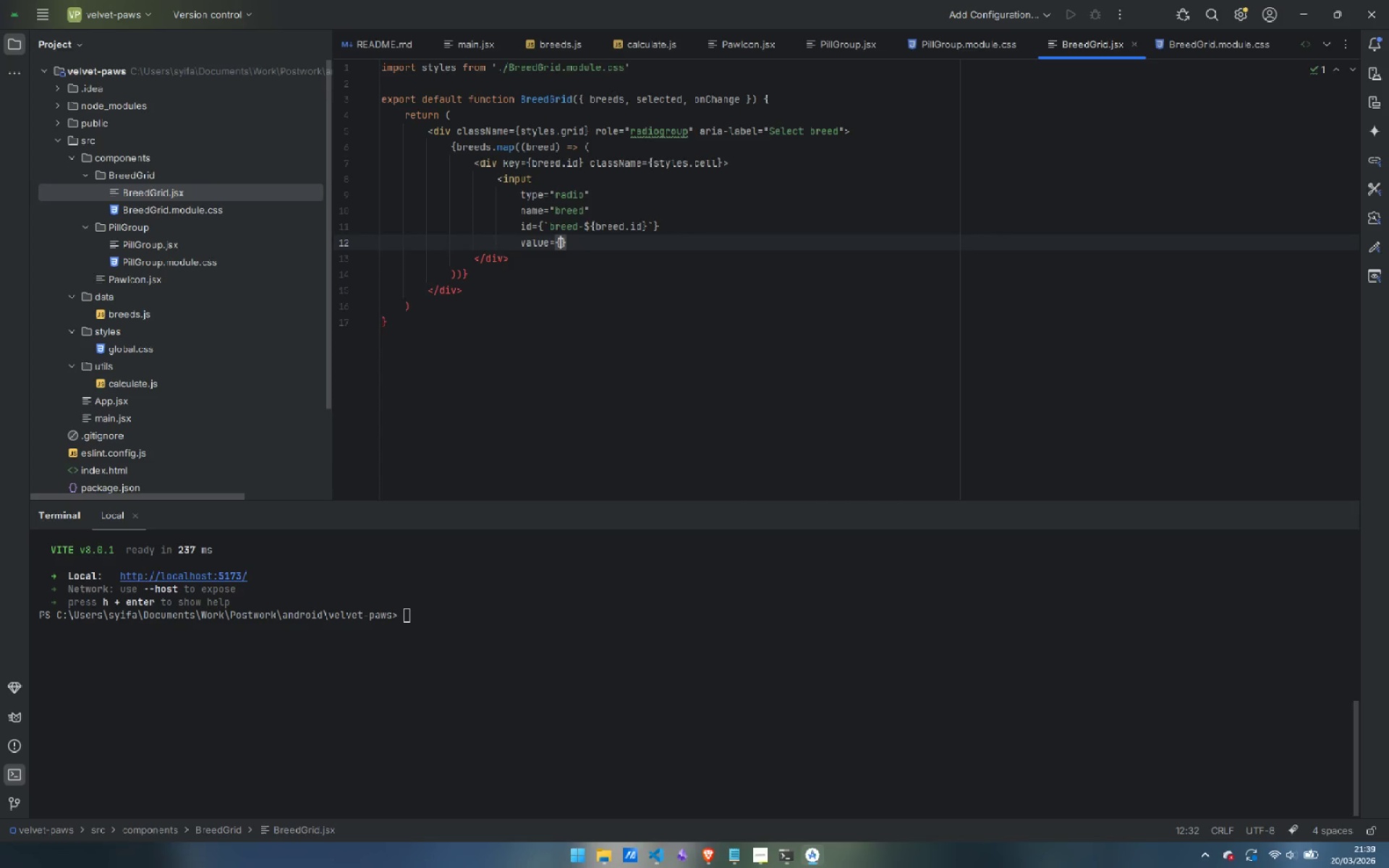 
 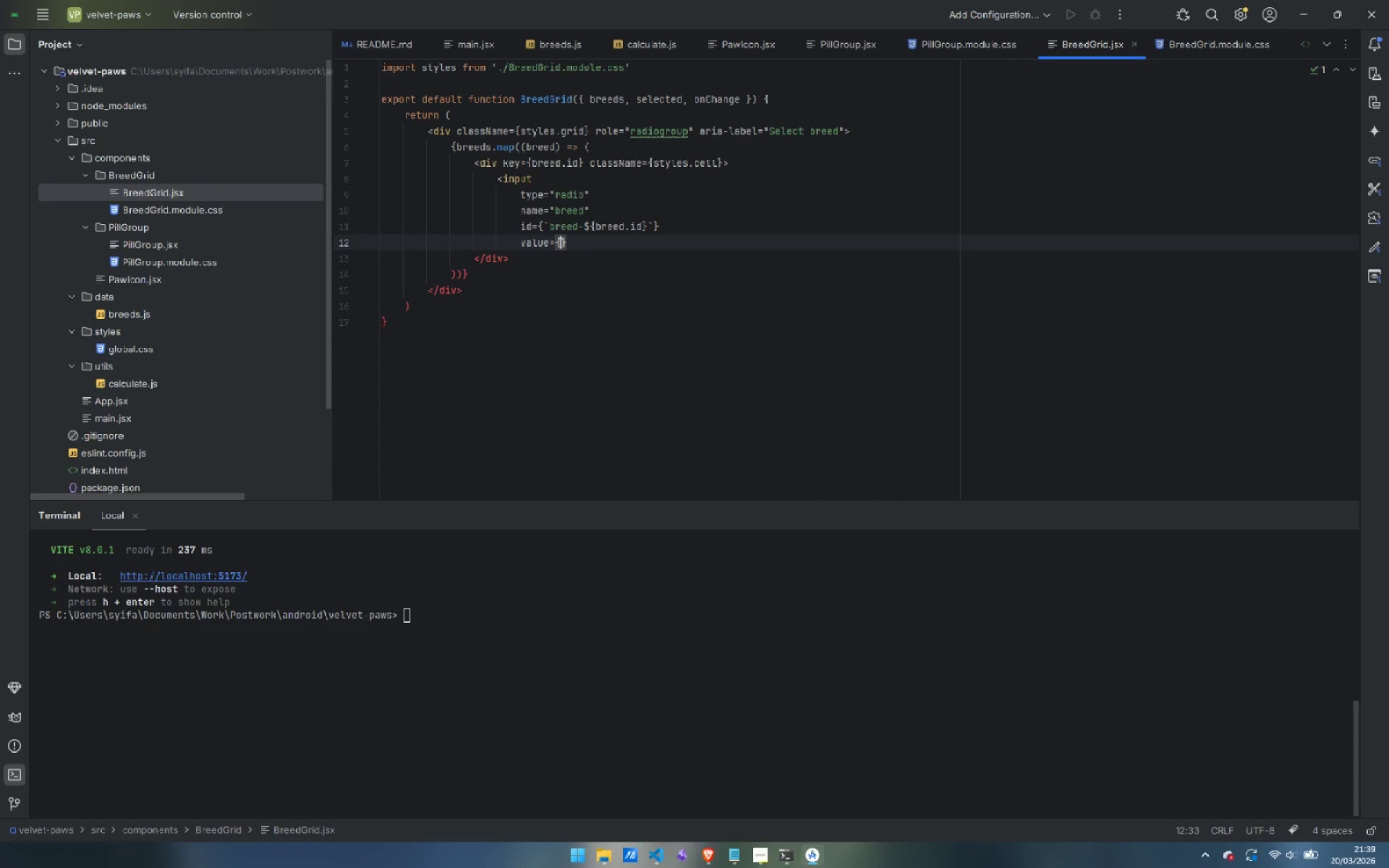 
key(ArrowLeft)
 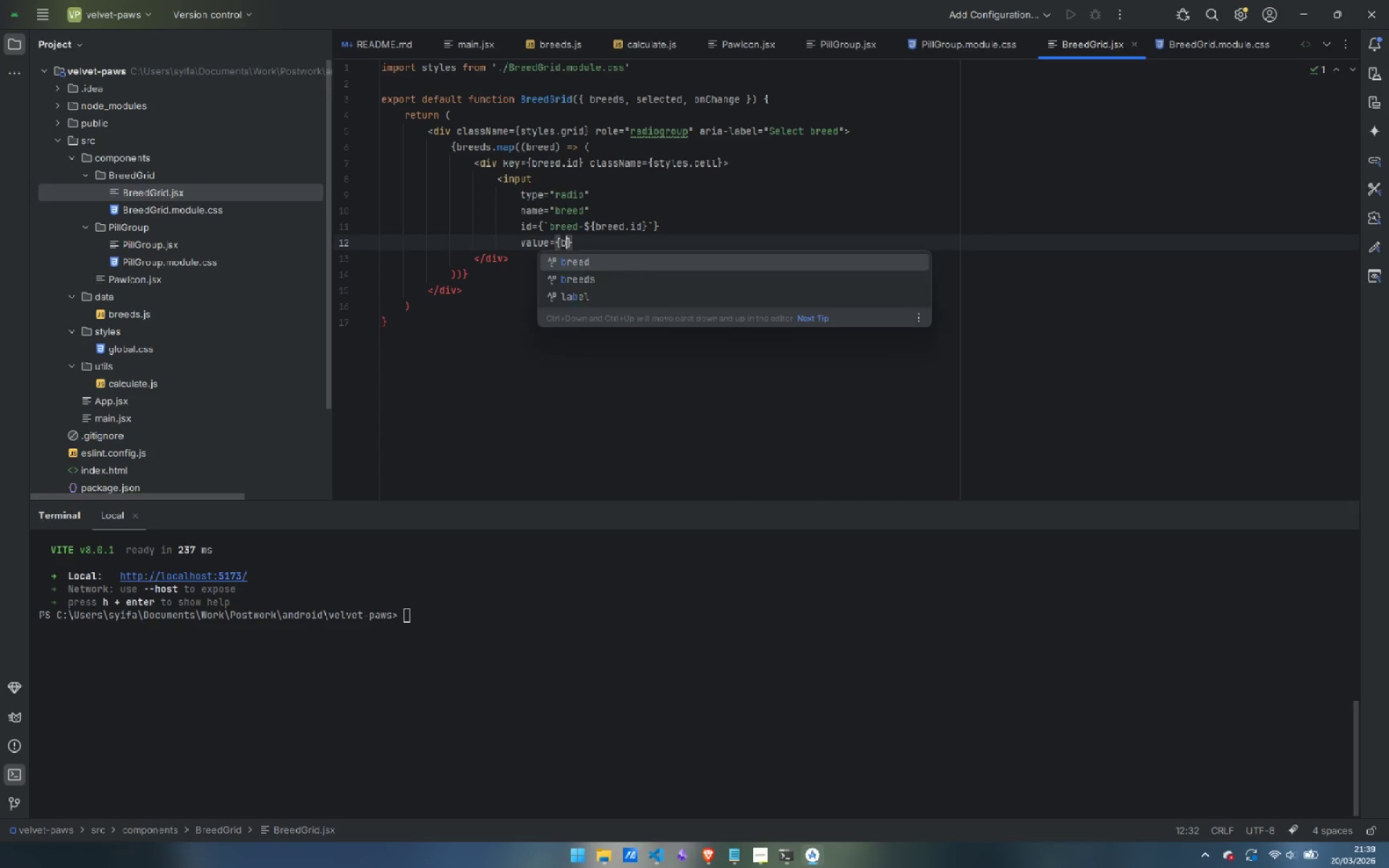 
type(breed/)
key(Backspace)
type(.id)
 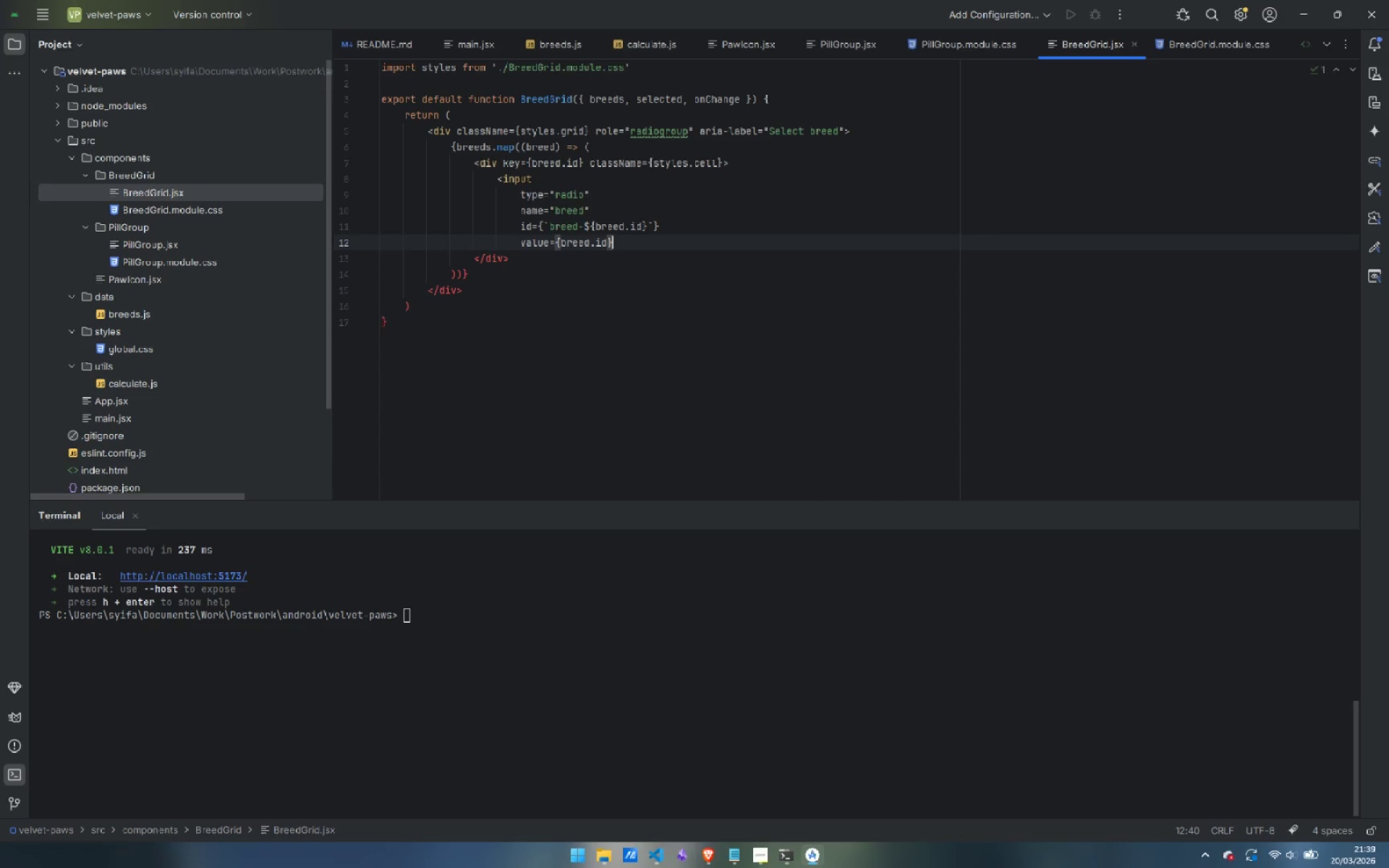 
key(ArrowRight)
 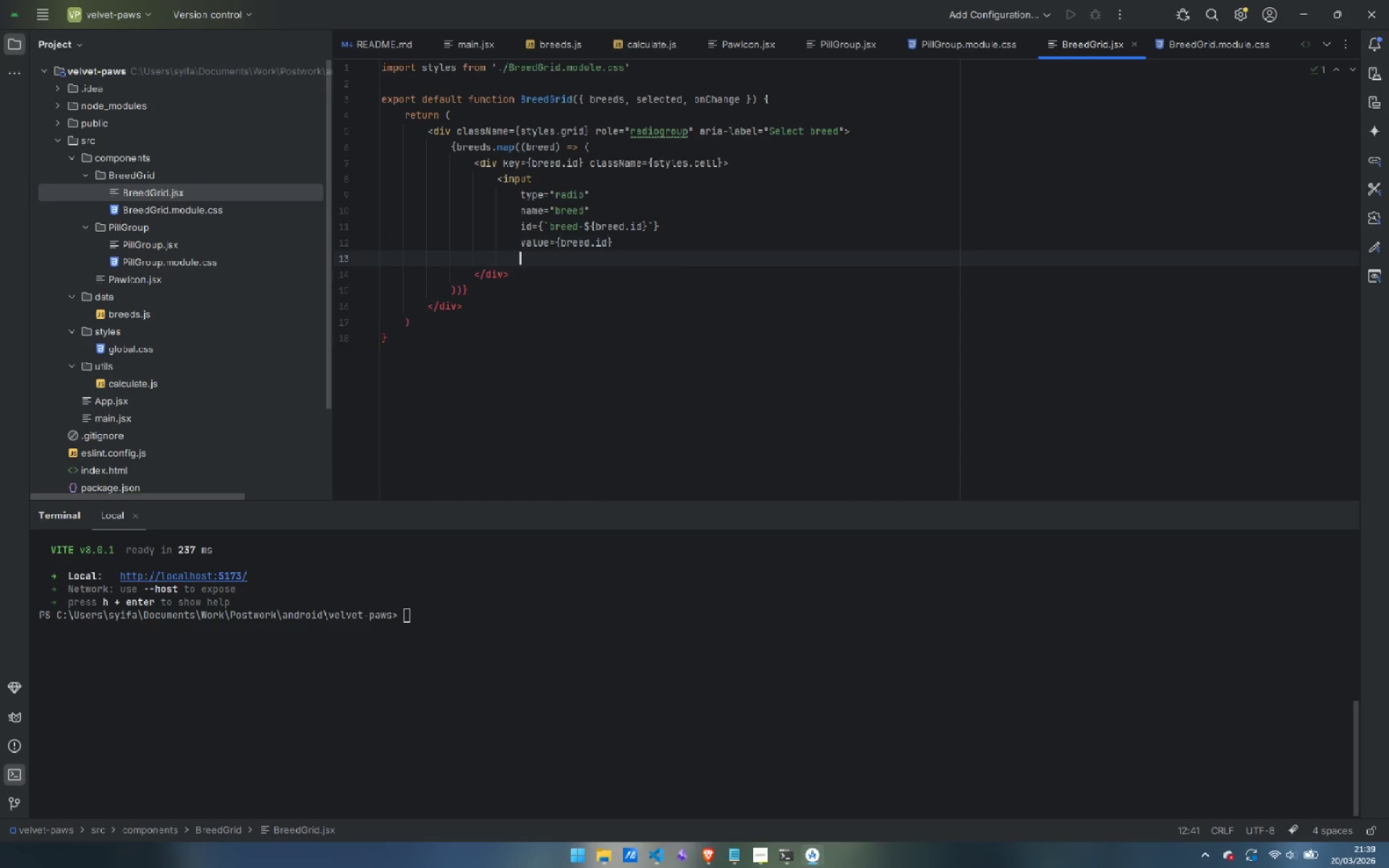 
key(Enter)
 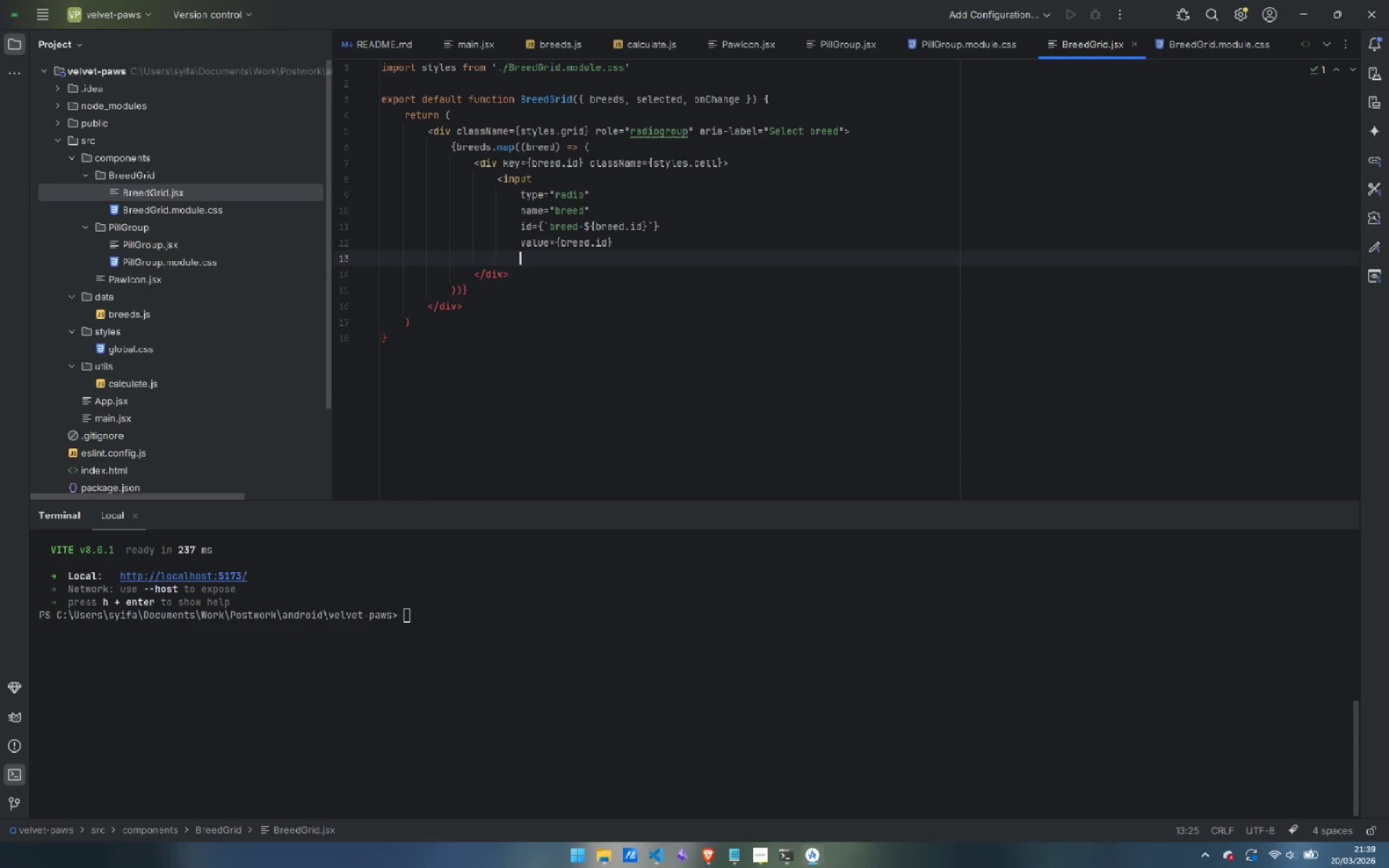 
type(checked={})
 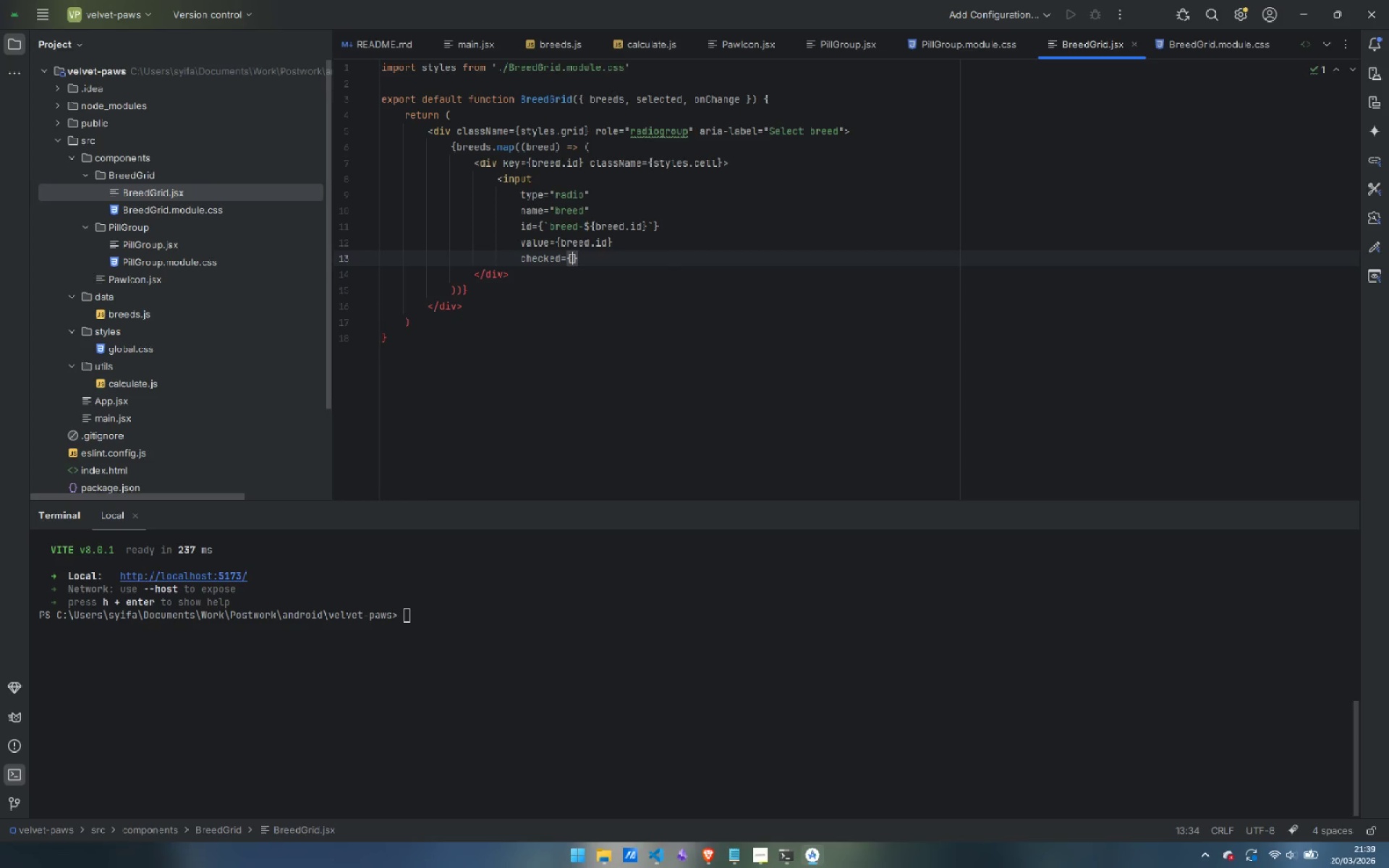 
 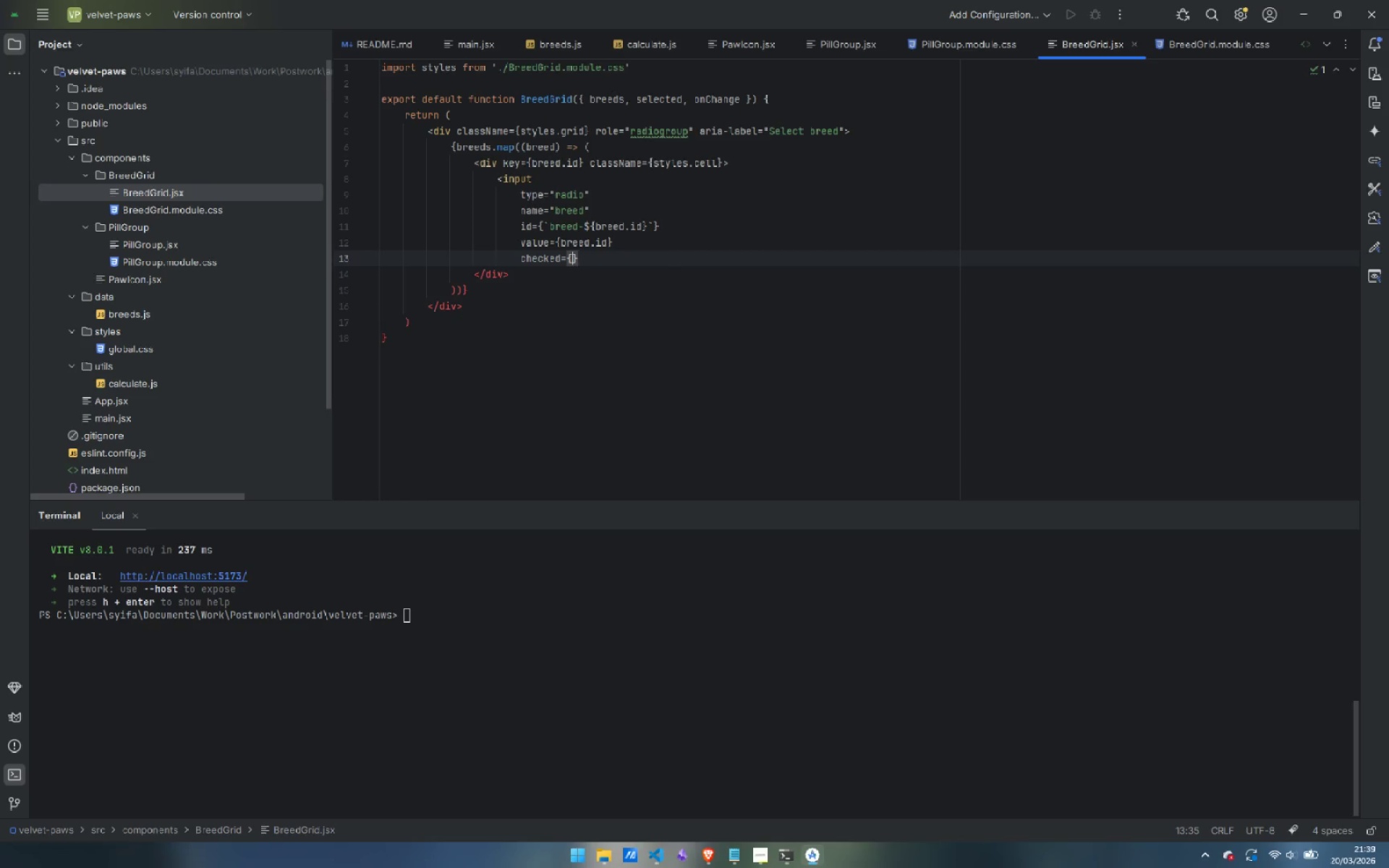 
key(ArrowLeft)
 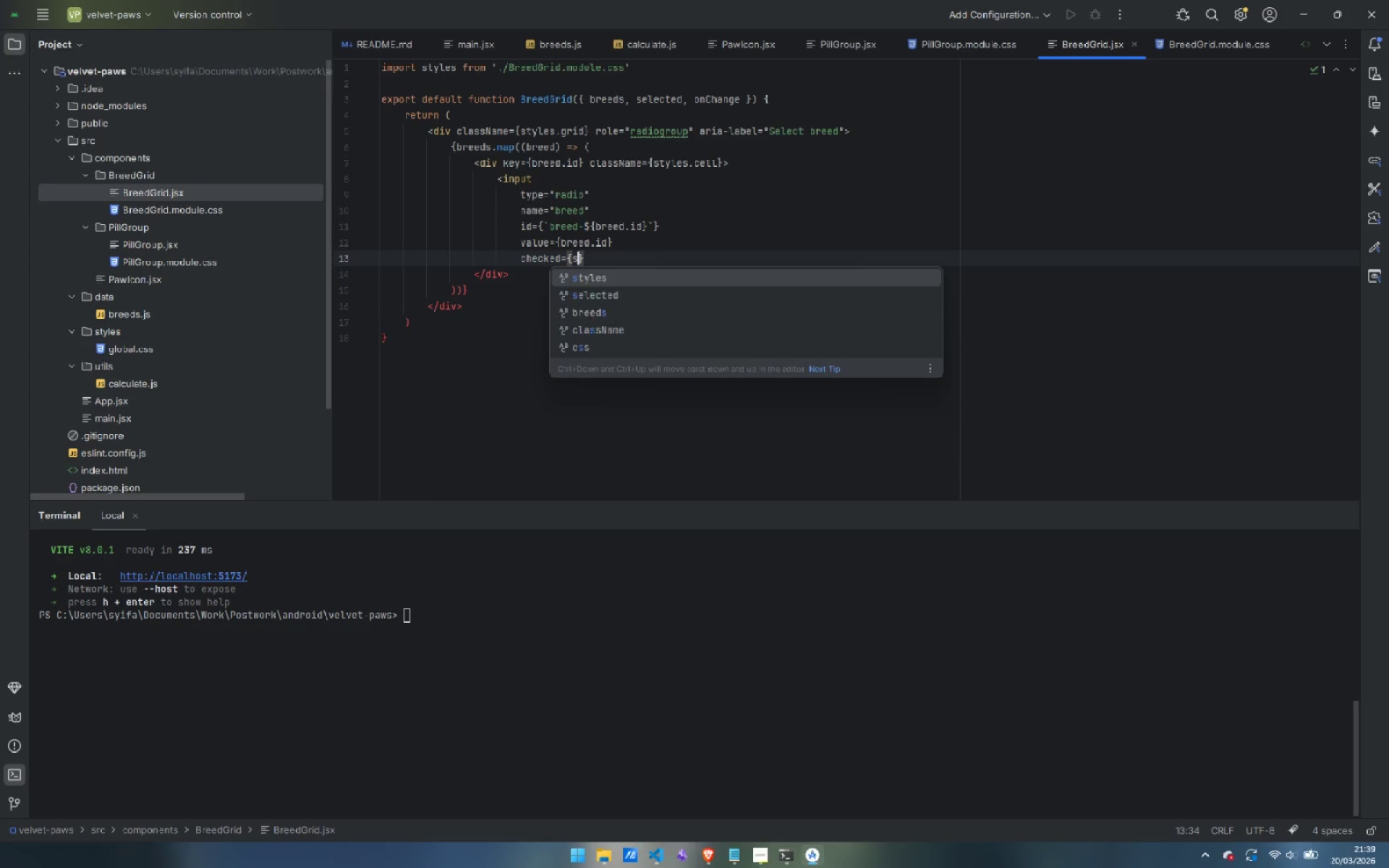 
type(selected === breed.id)
 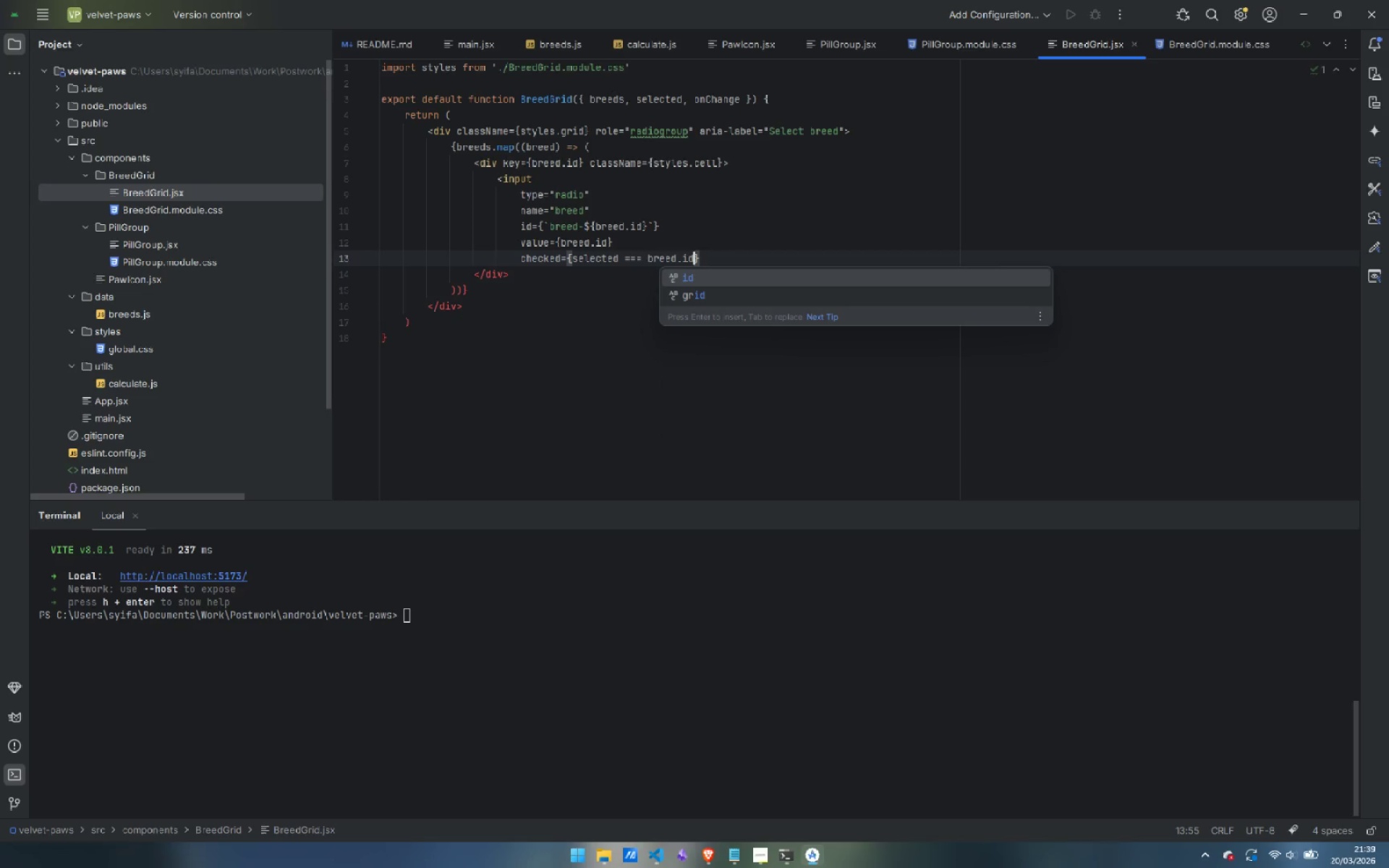 
key(ArrowRight)
 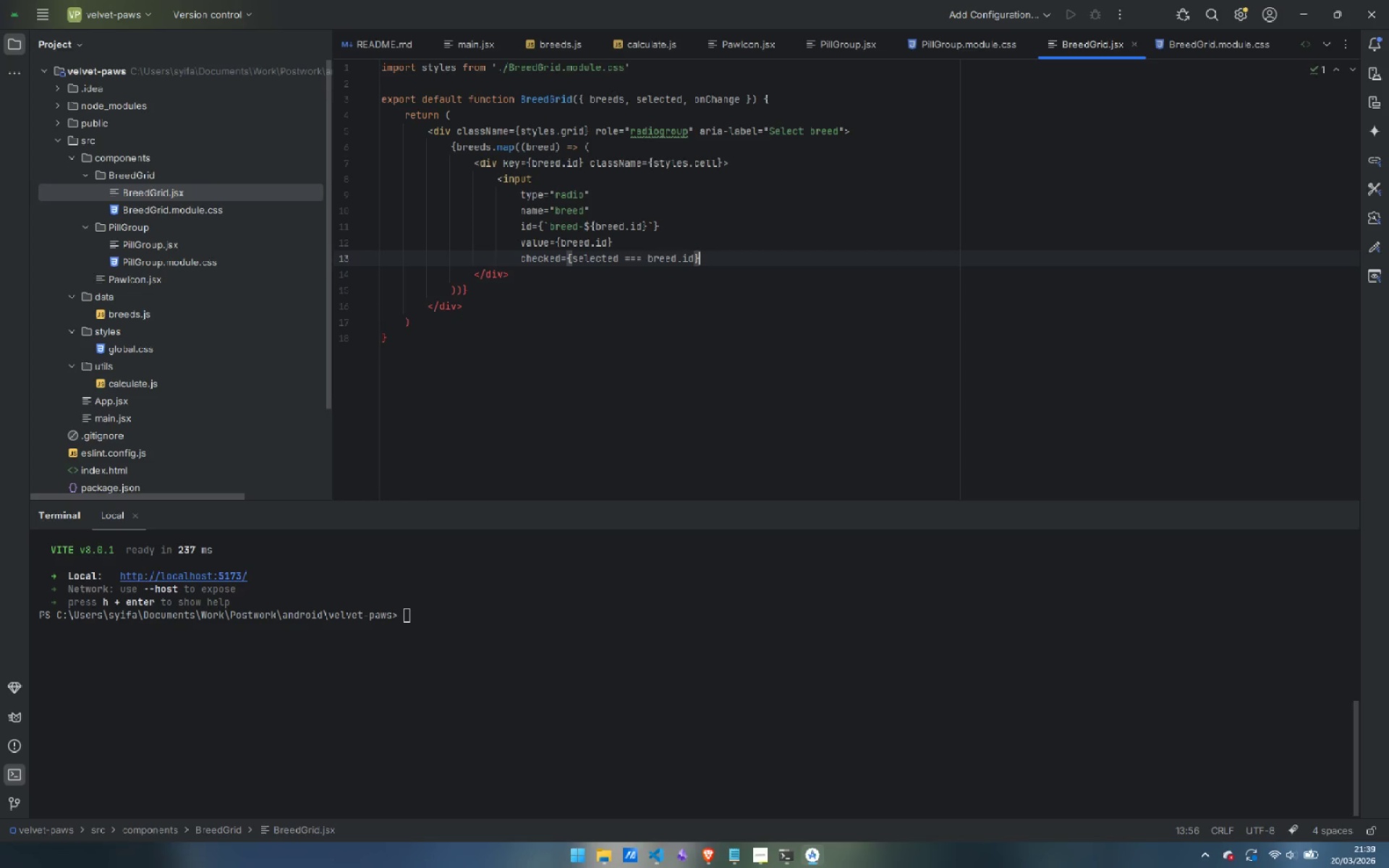 
key(Enter)
 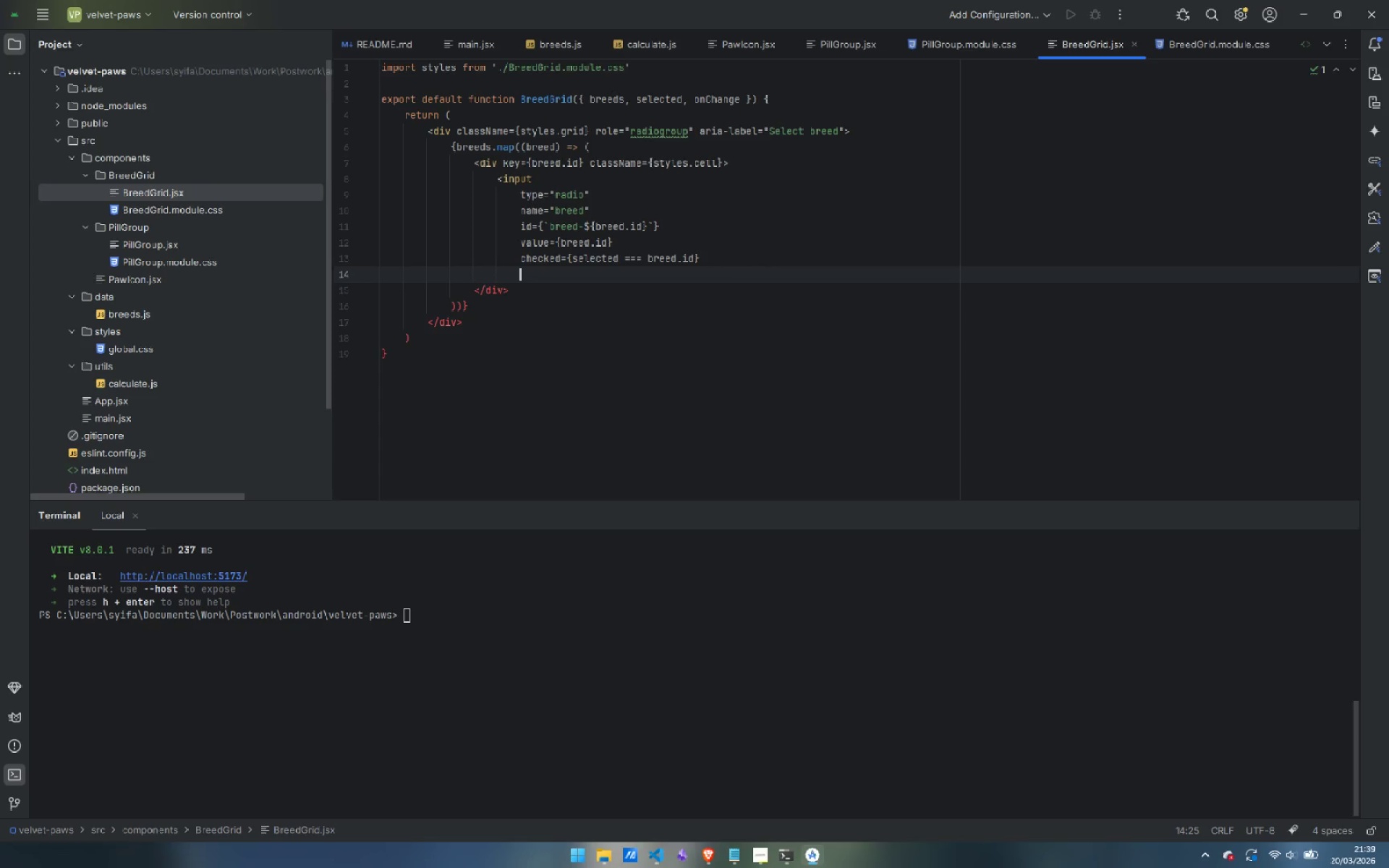 
type(onChange={}() )
key(Backspace)
key(Backspace)
key(Backspace)
 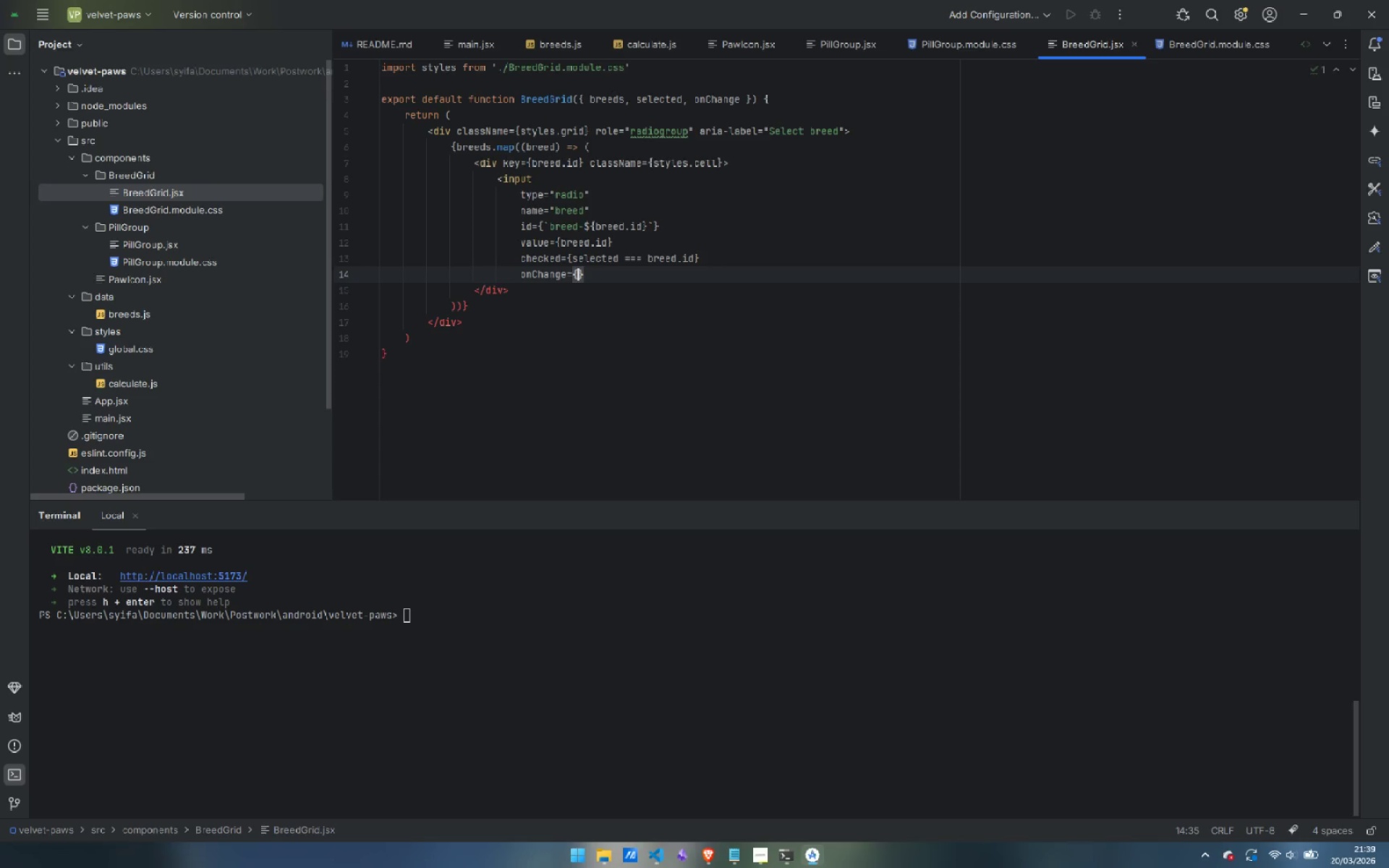 
 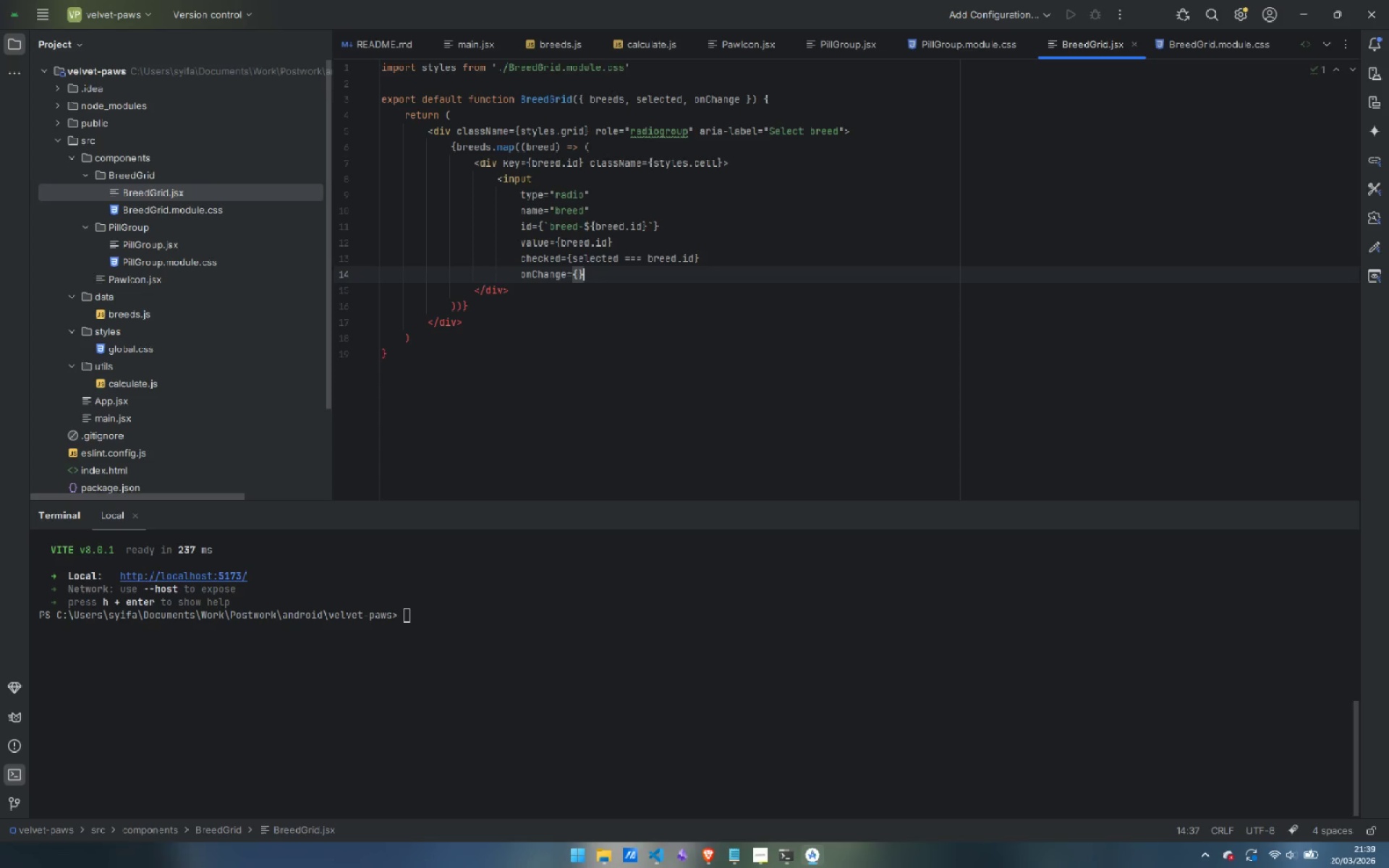 
key(ArrowLeft)
 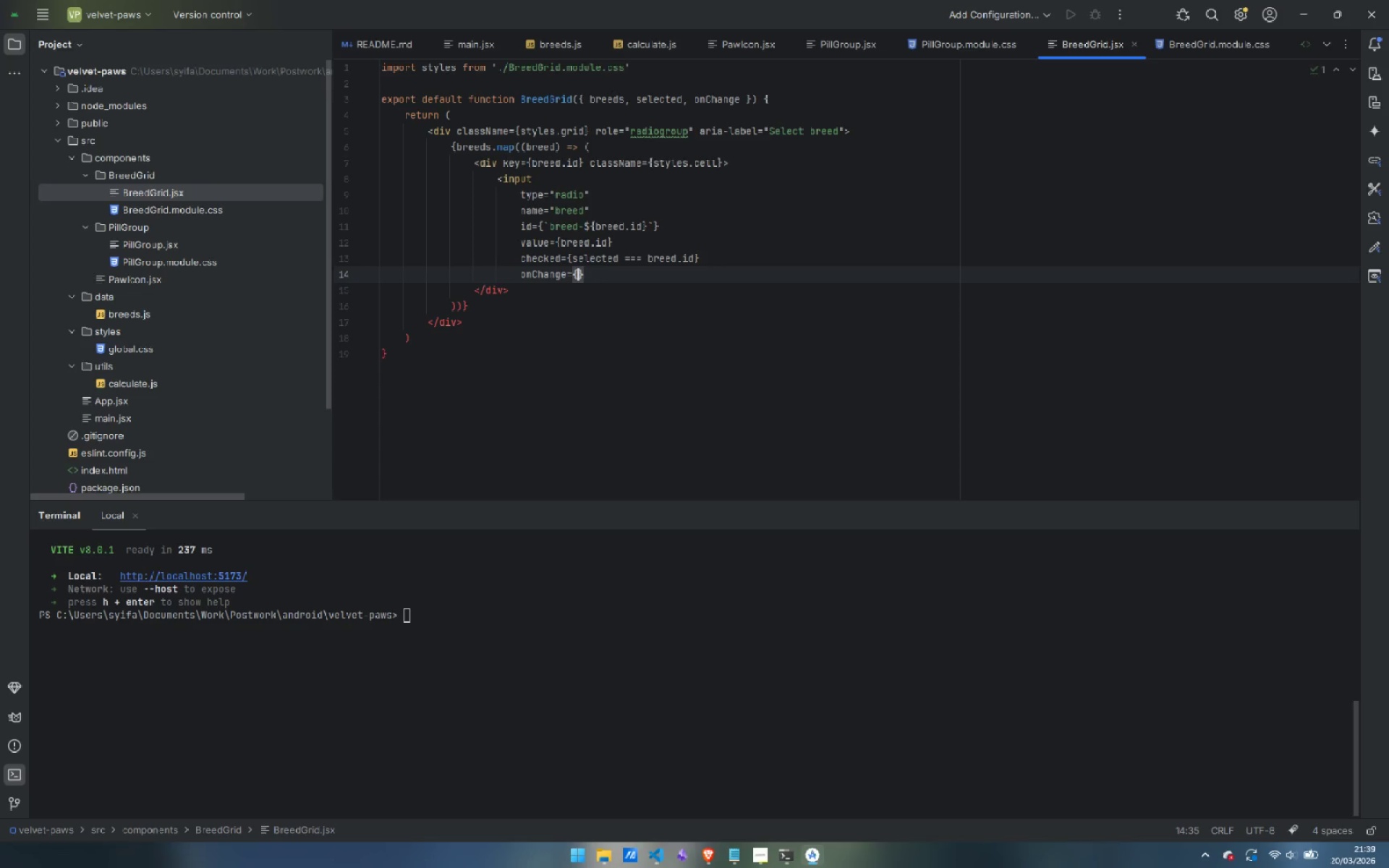 
type(() => onChange()breed.id))
 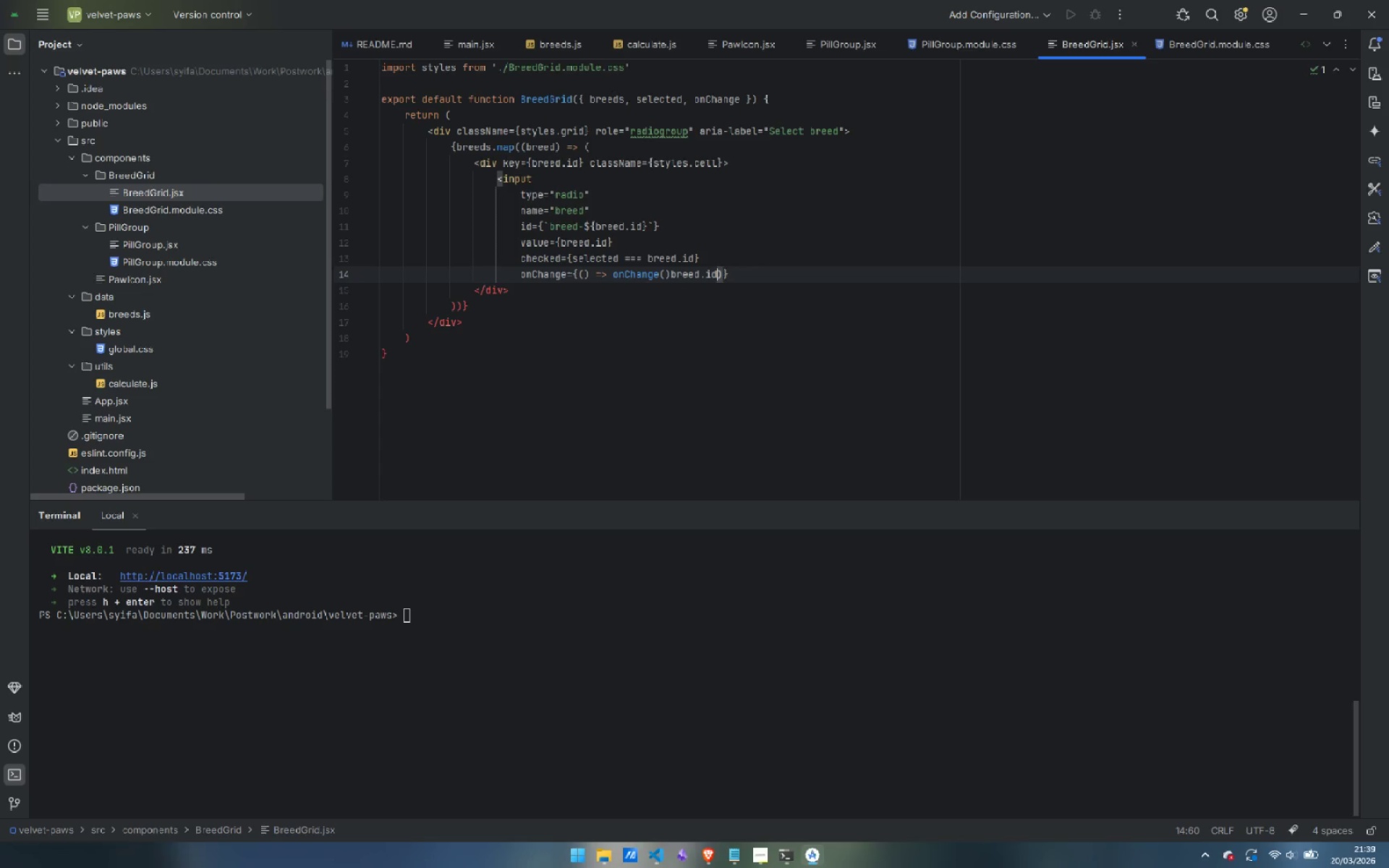 
key(Control+ArrowLeft)
 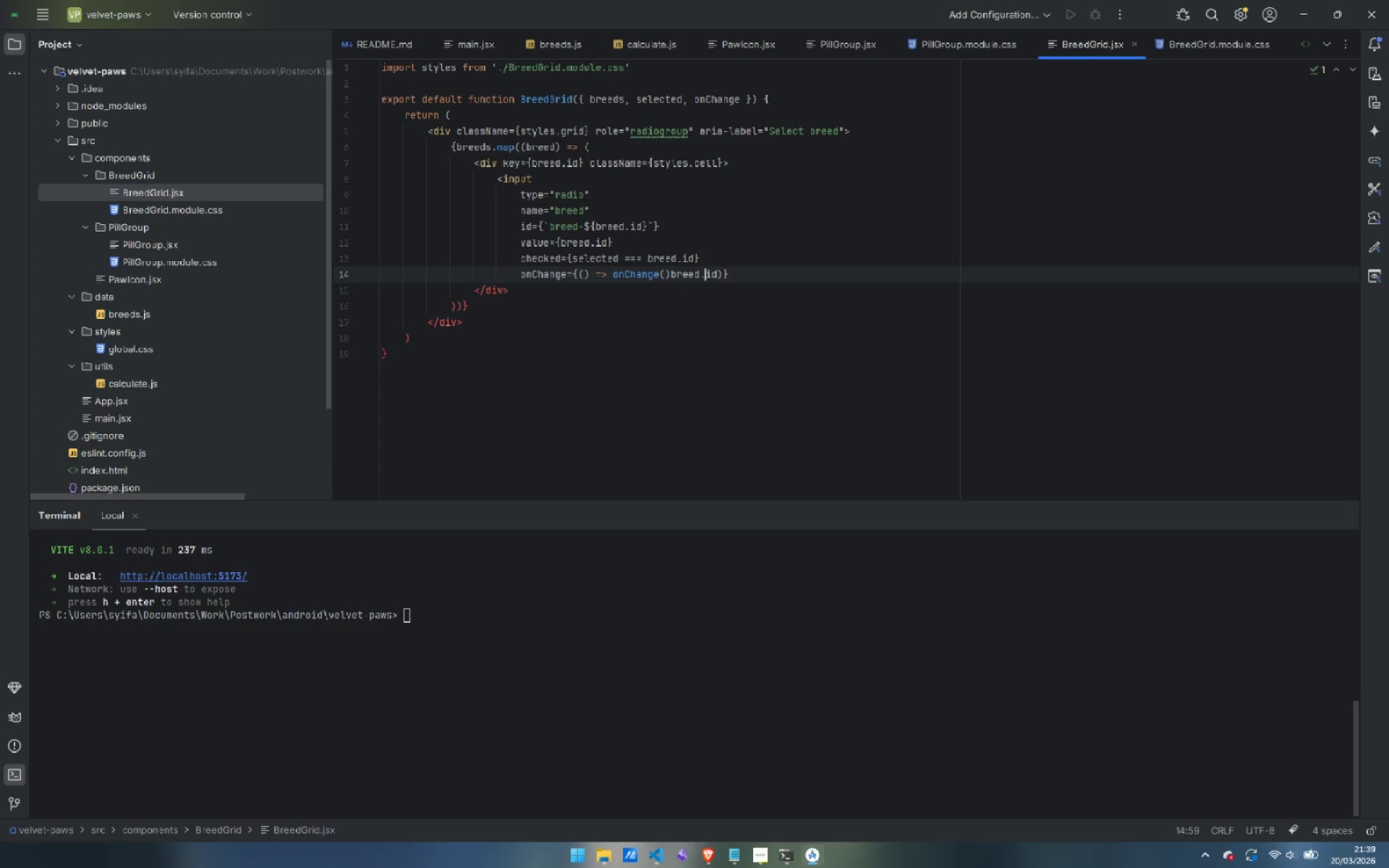 
key(Control+ArrowLeft)
 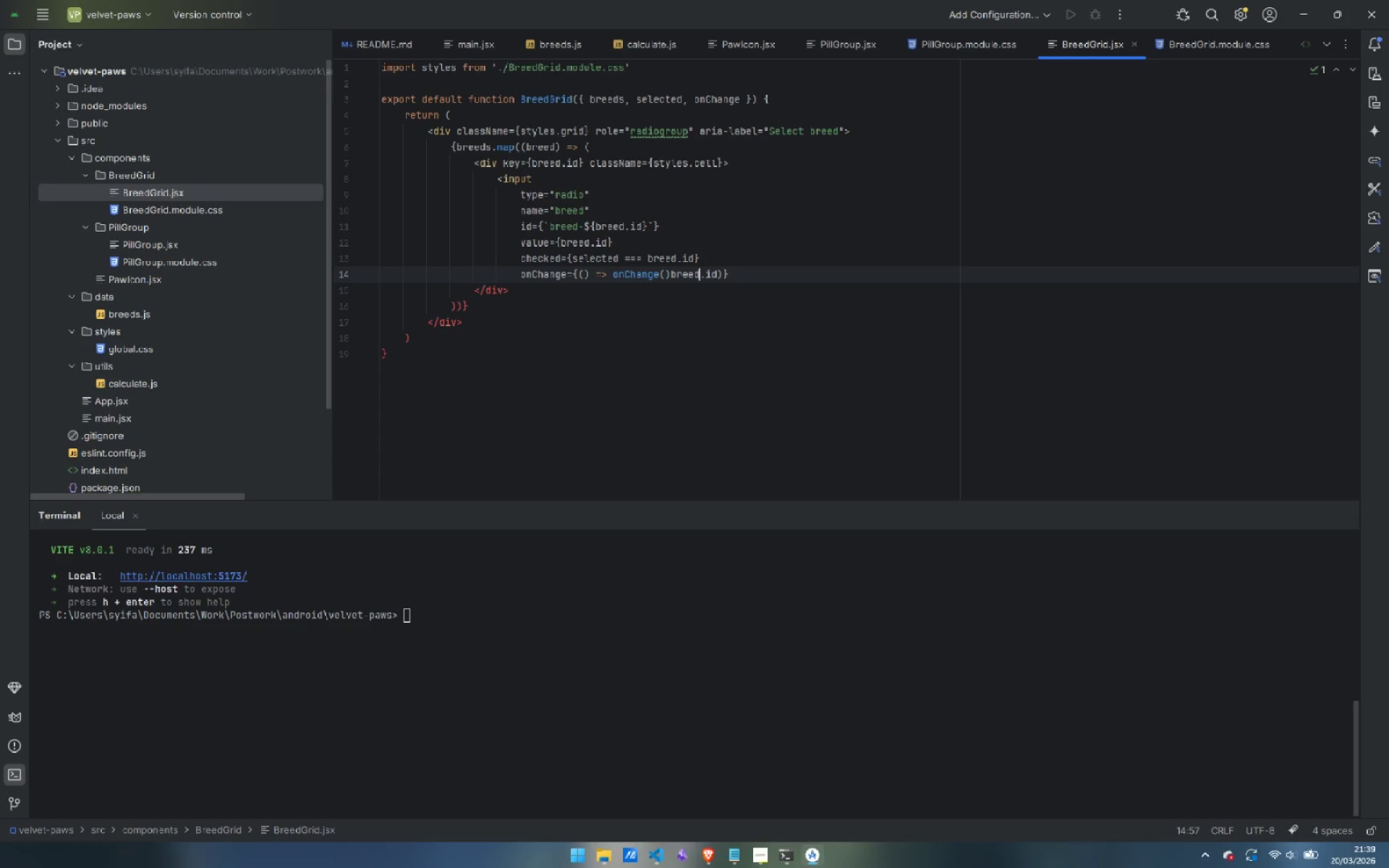 
key(Control+ArrowLeft)
 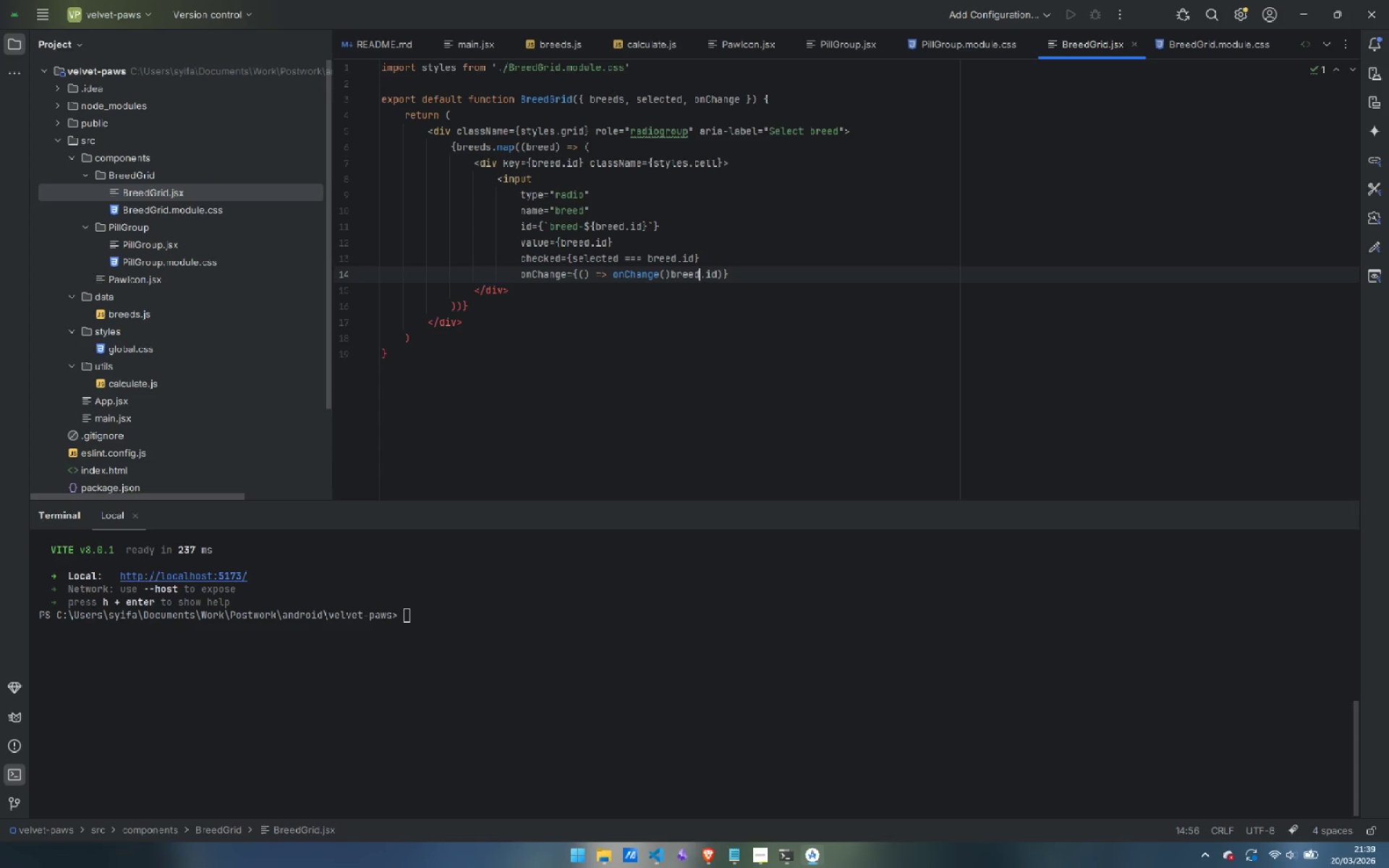 
key(Control+ArrowLeft)
 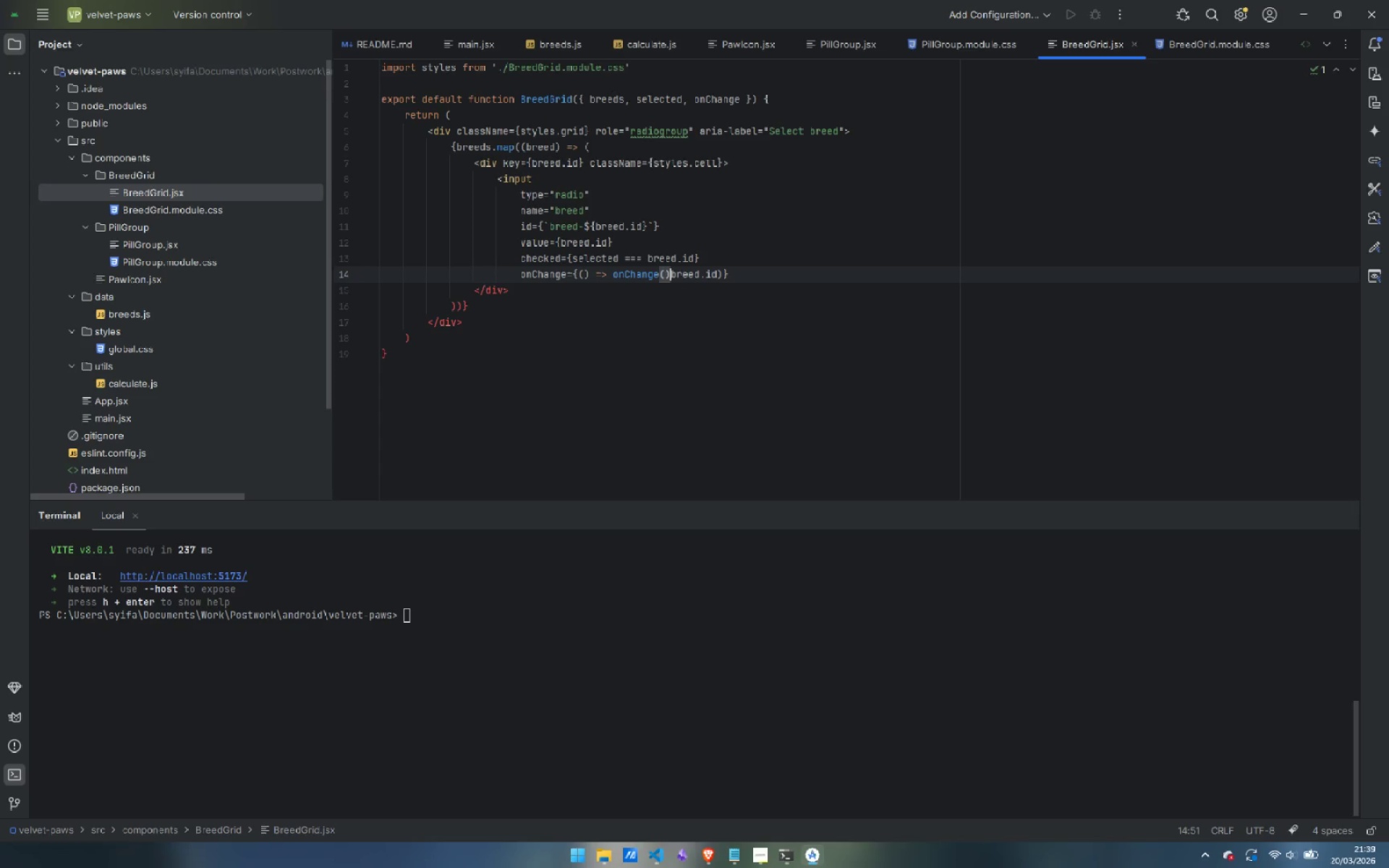 
key(Backspace)
 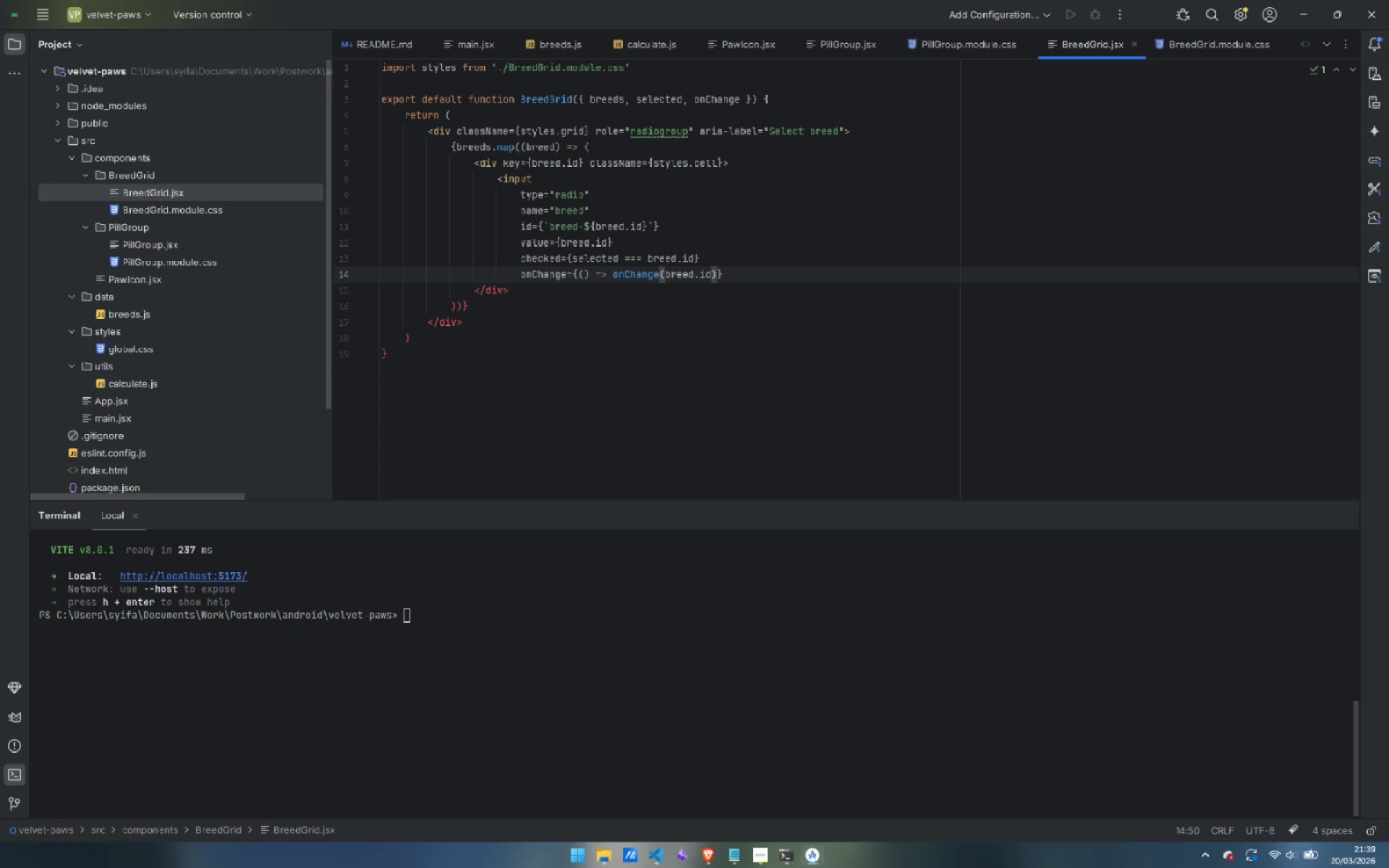 
key(Control+ArrowRight)
 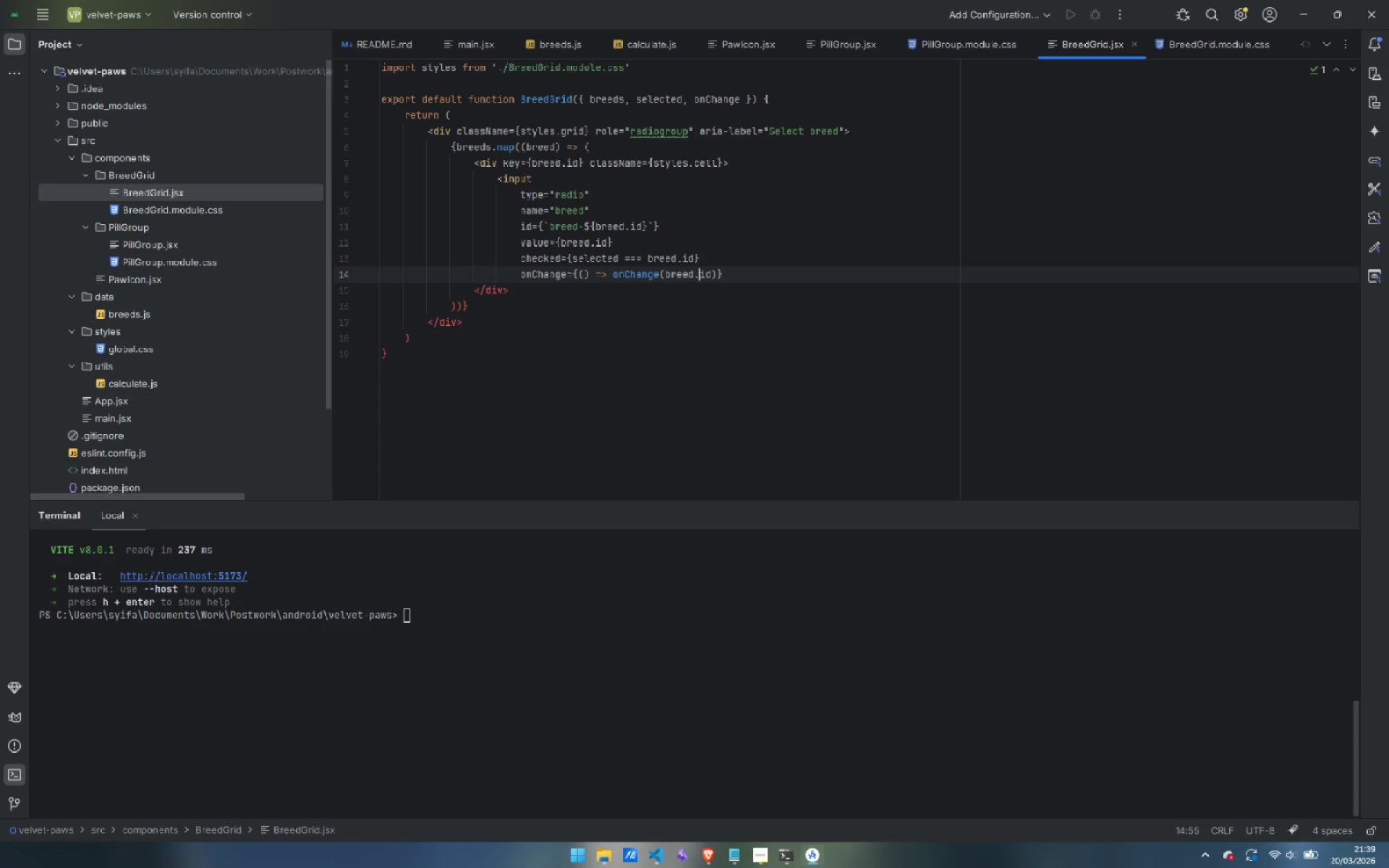 
key(Control+ArrowRight)
 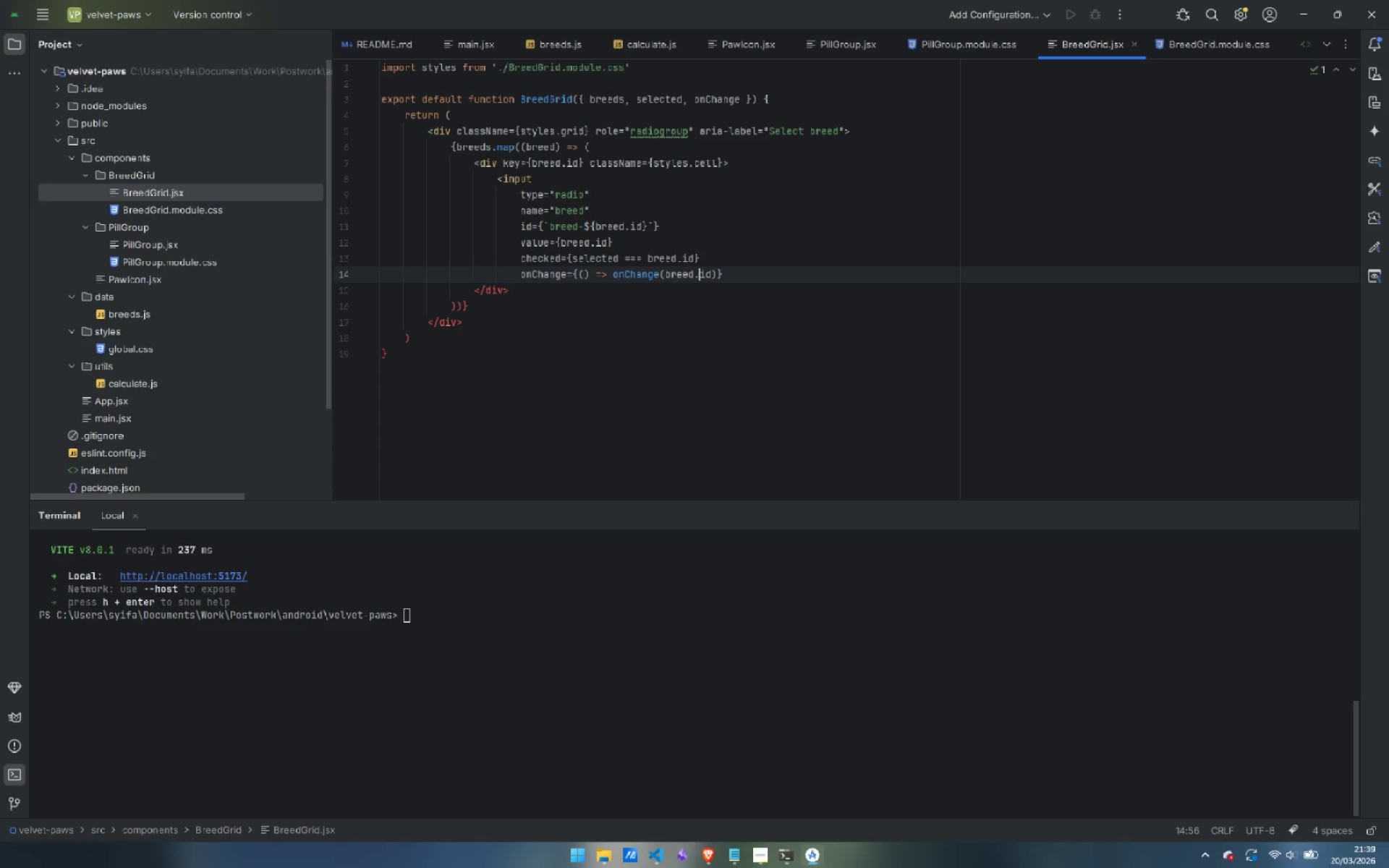 
key(Control+ArrowRight)
 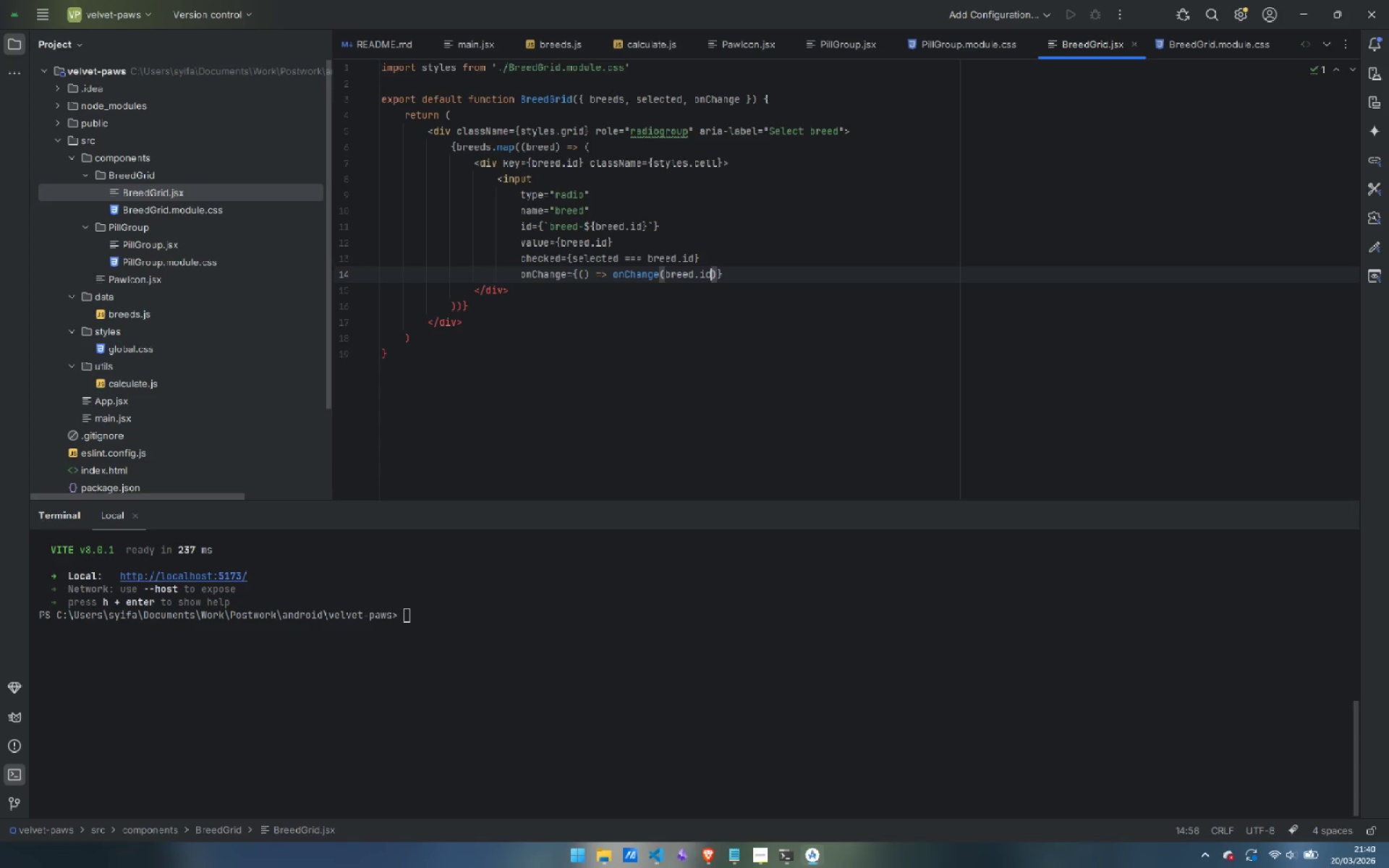 
key(Control+ArrowRight)
 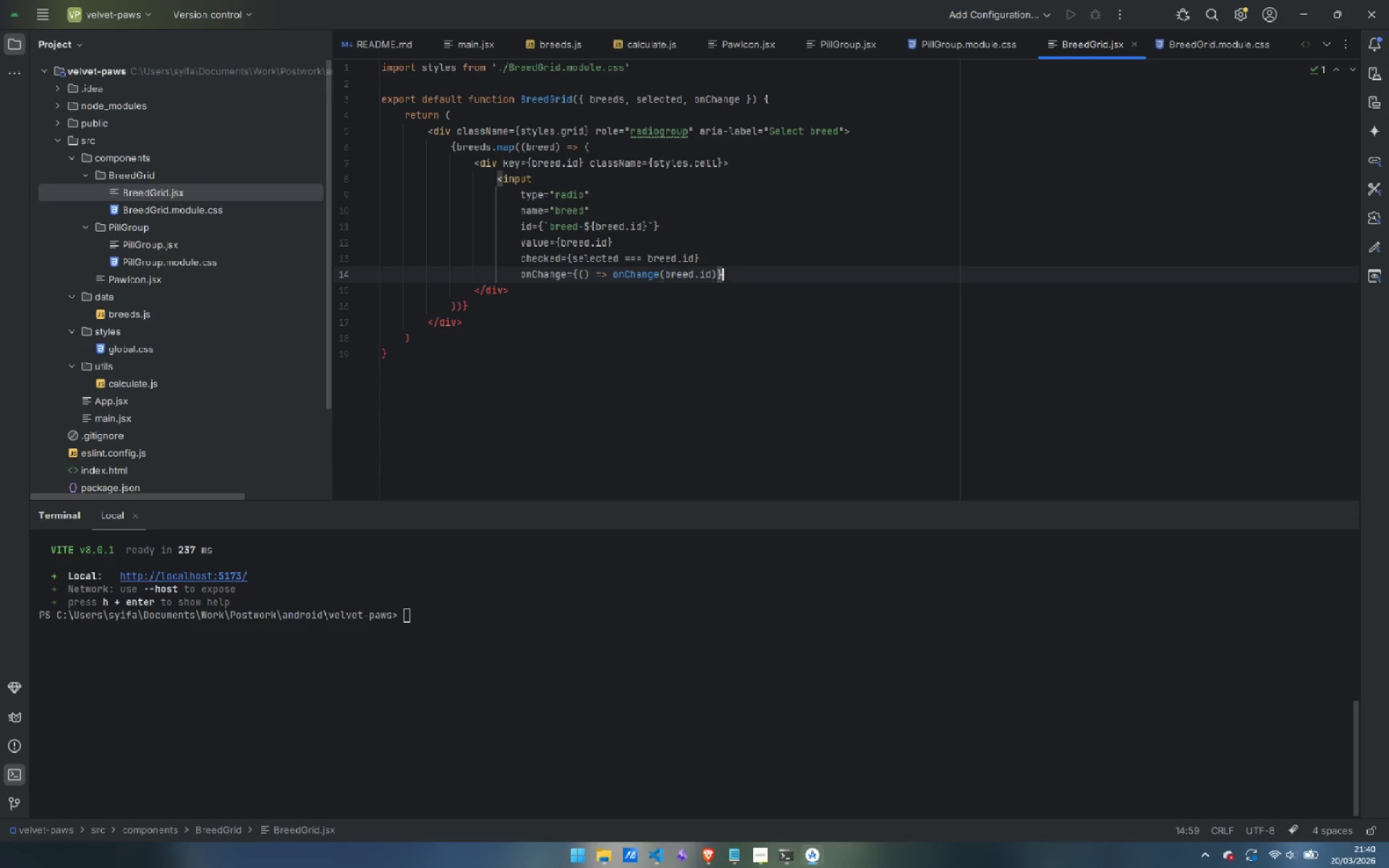 
key(ArrowRight)
 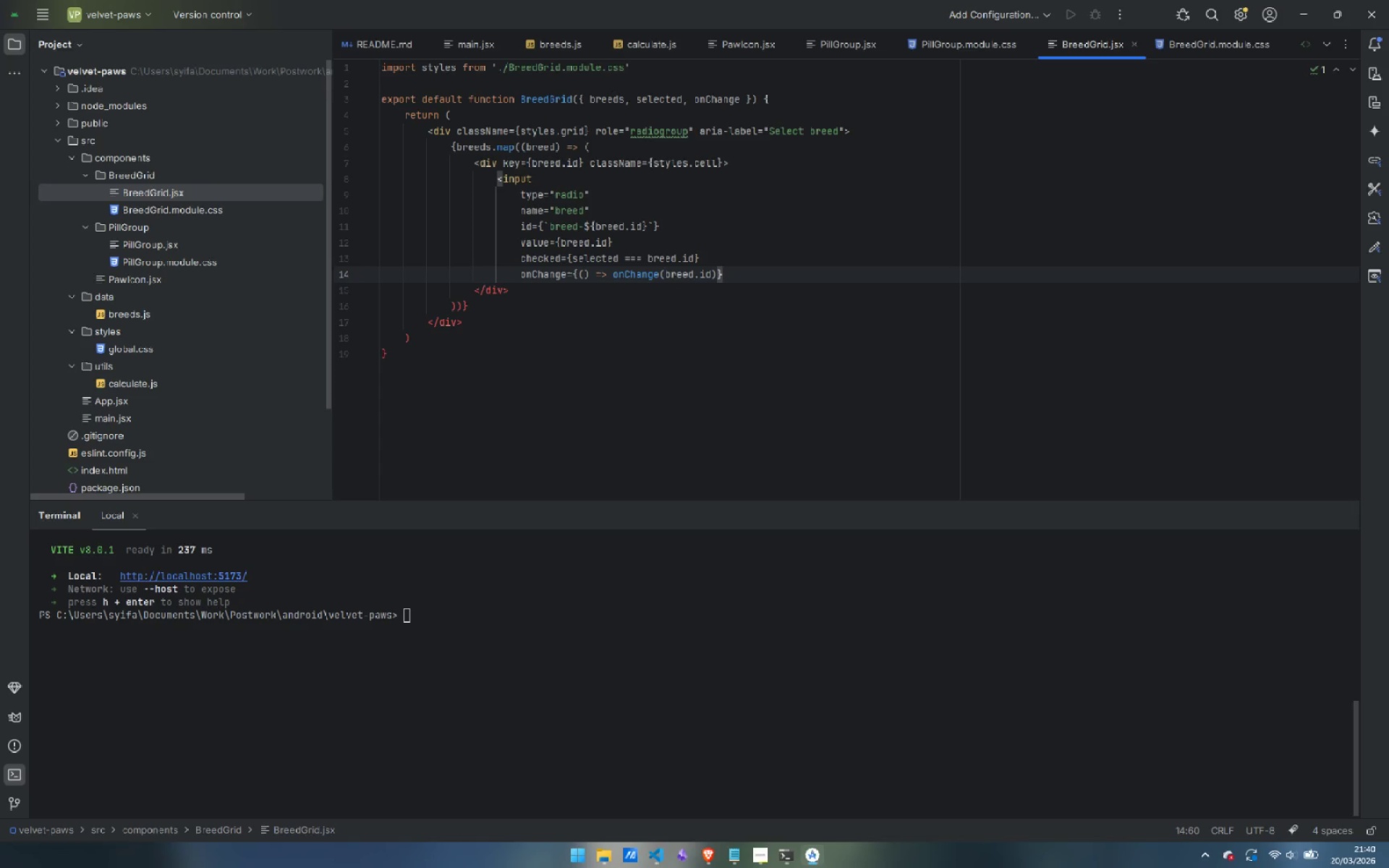 
key(Enter)
 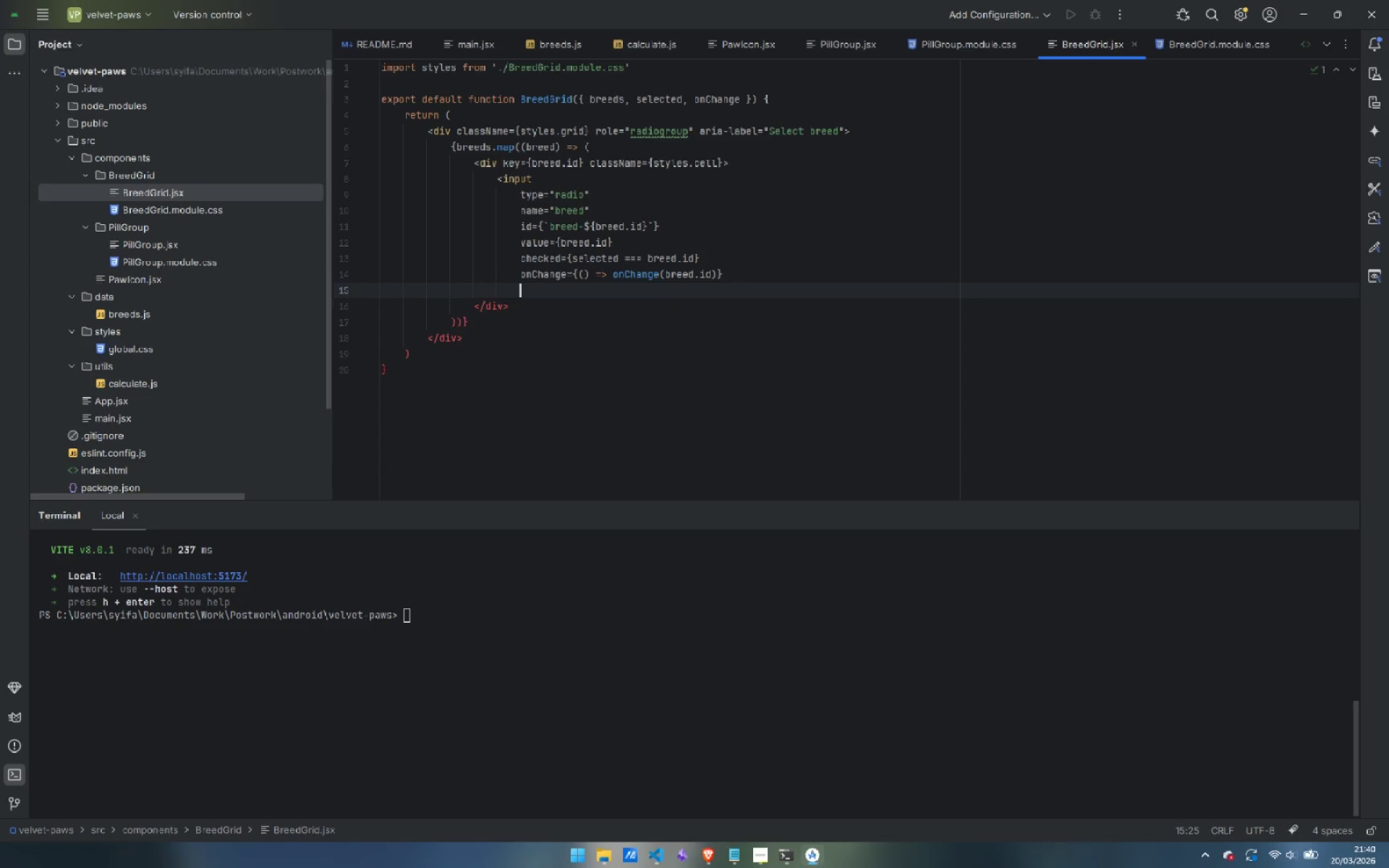 
type(class)
 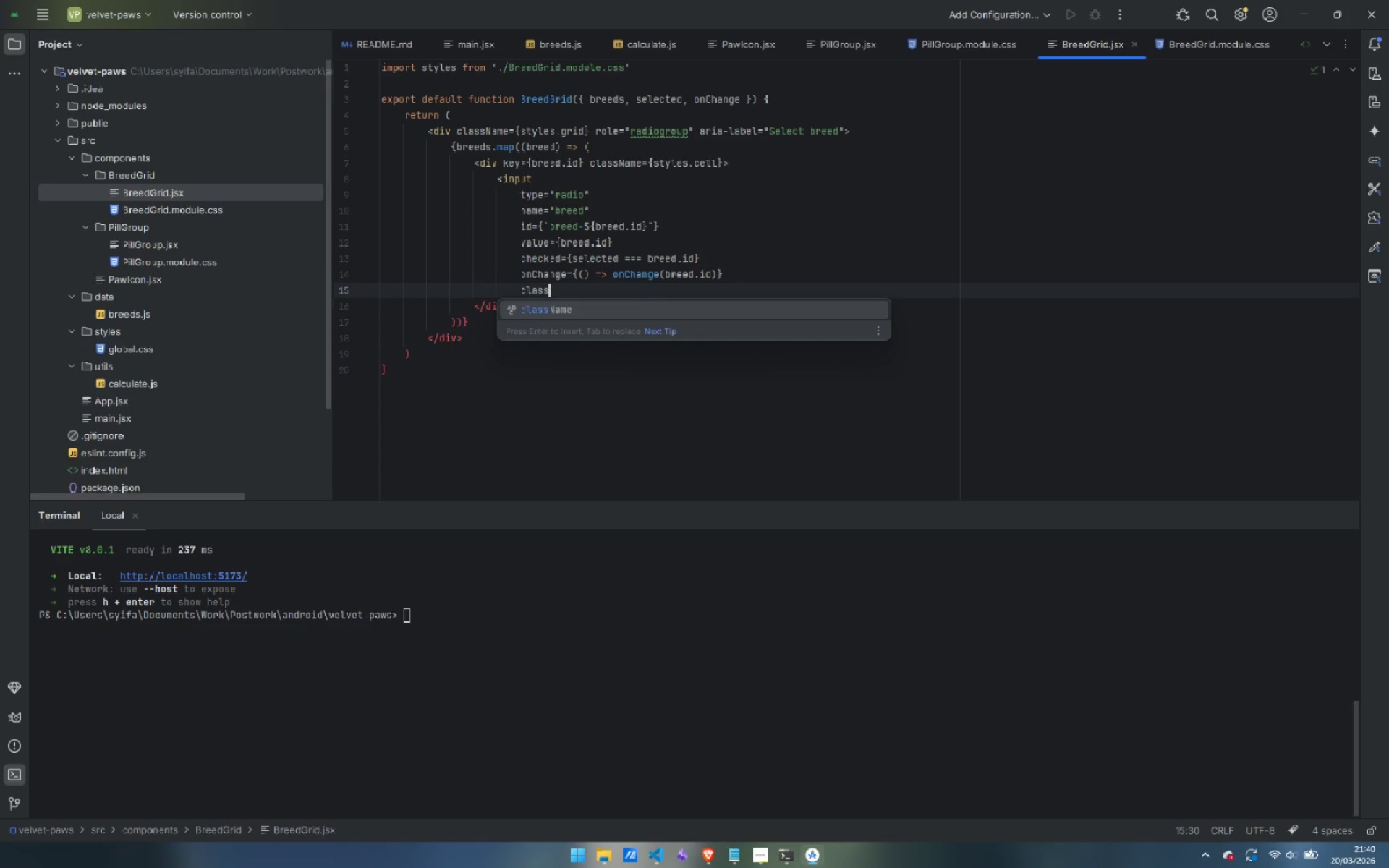 
key(Enter)
 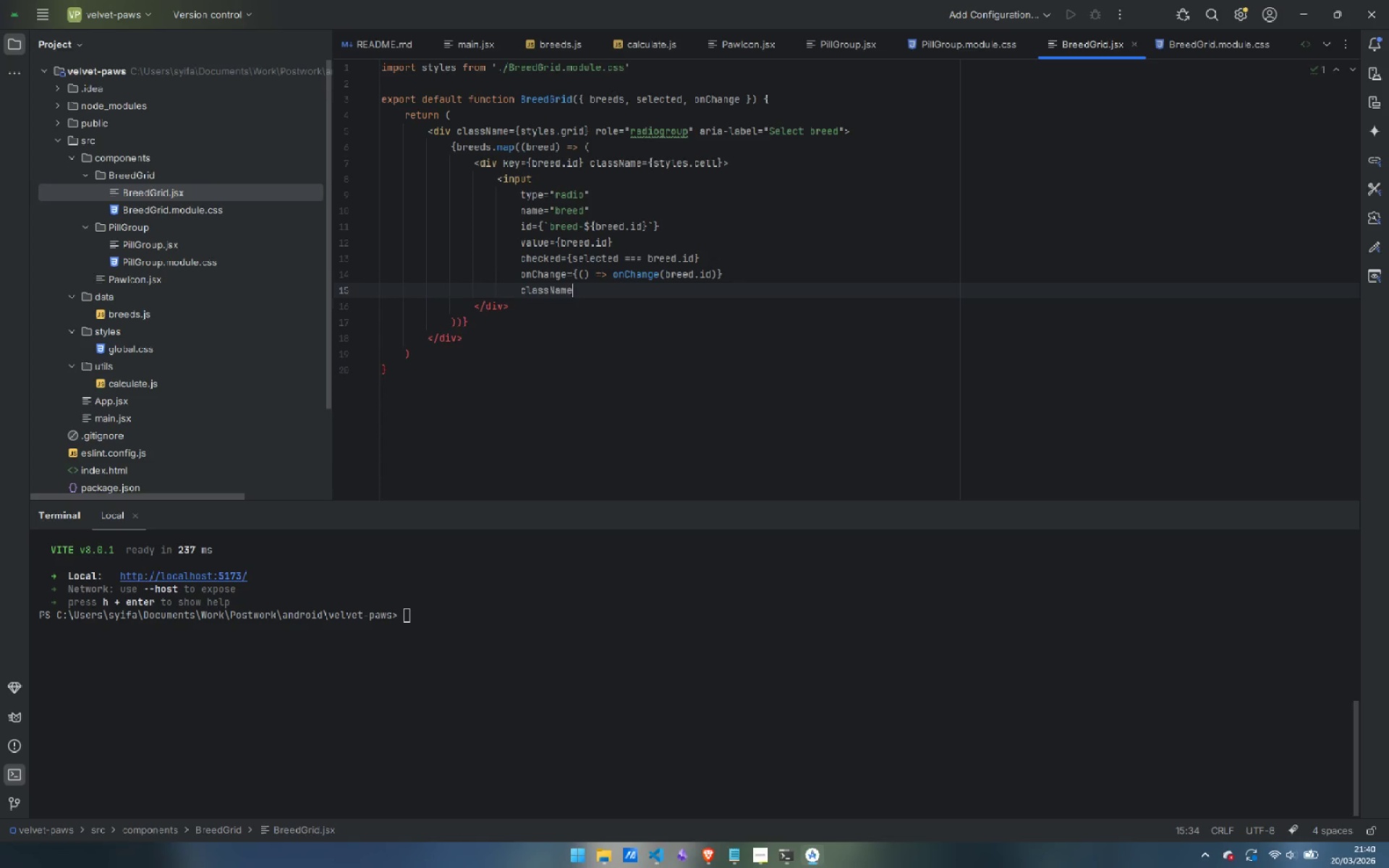 
key(Equal)
 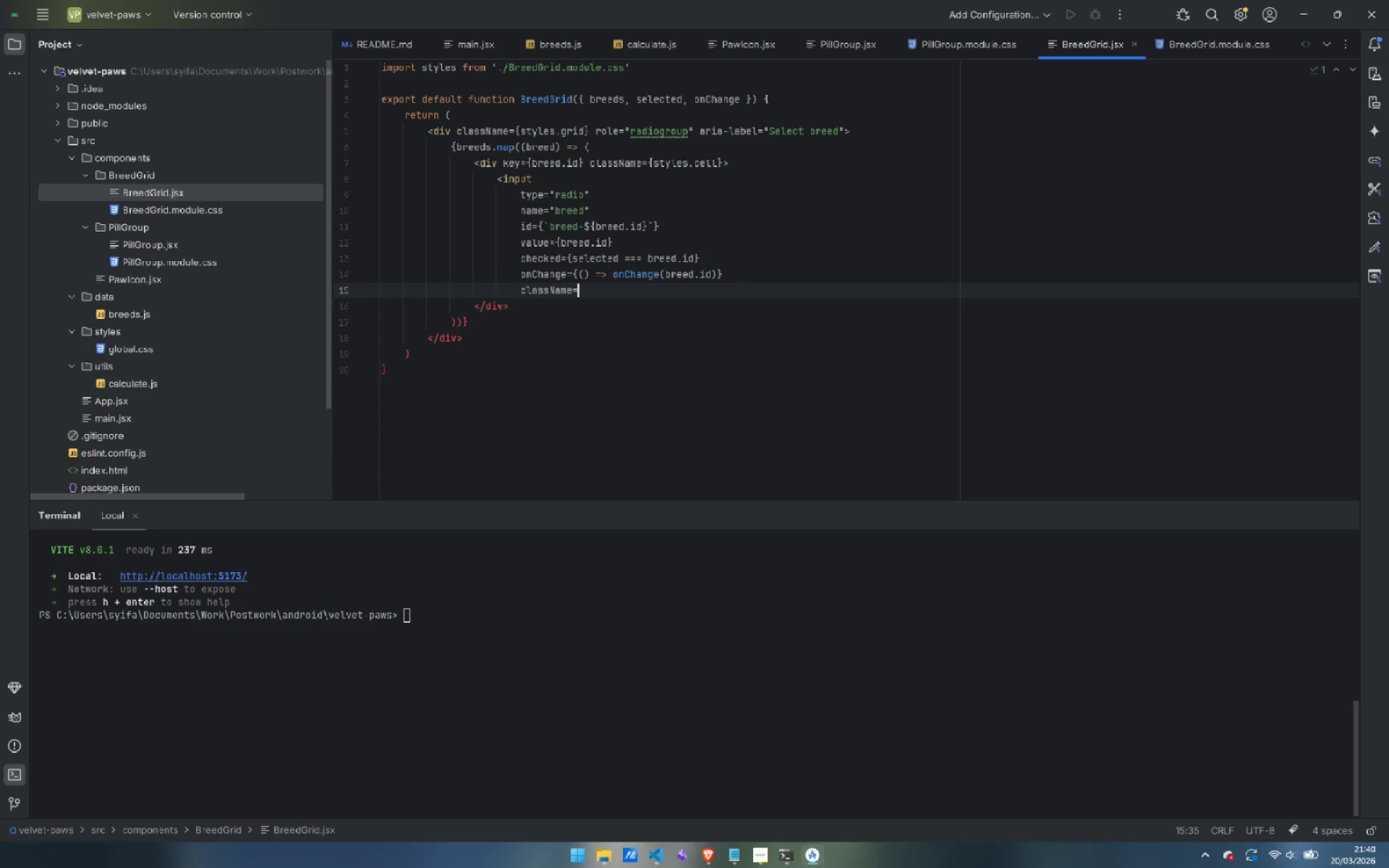 
key(Shift+BracketLeft)
 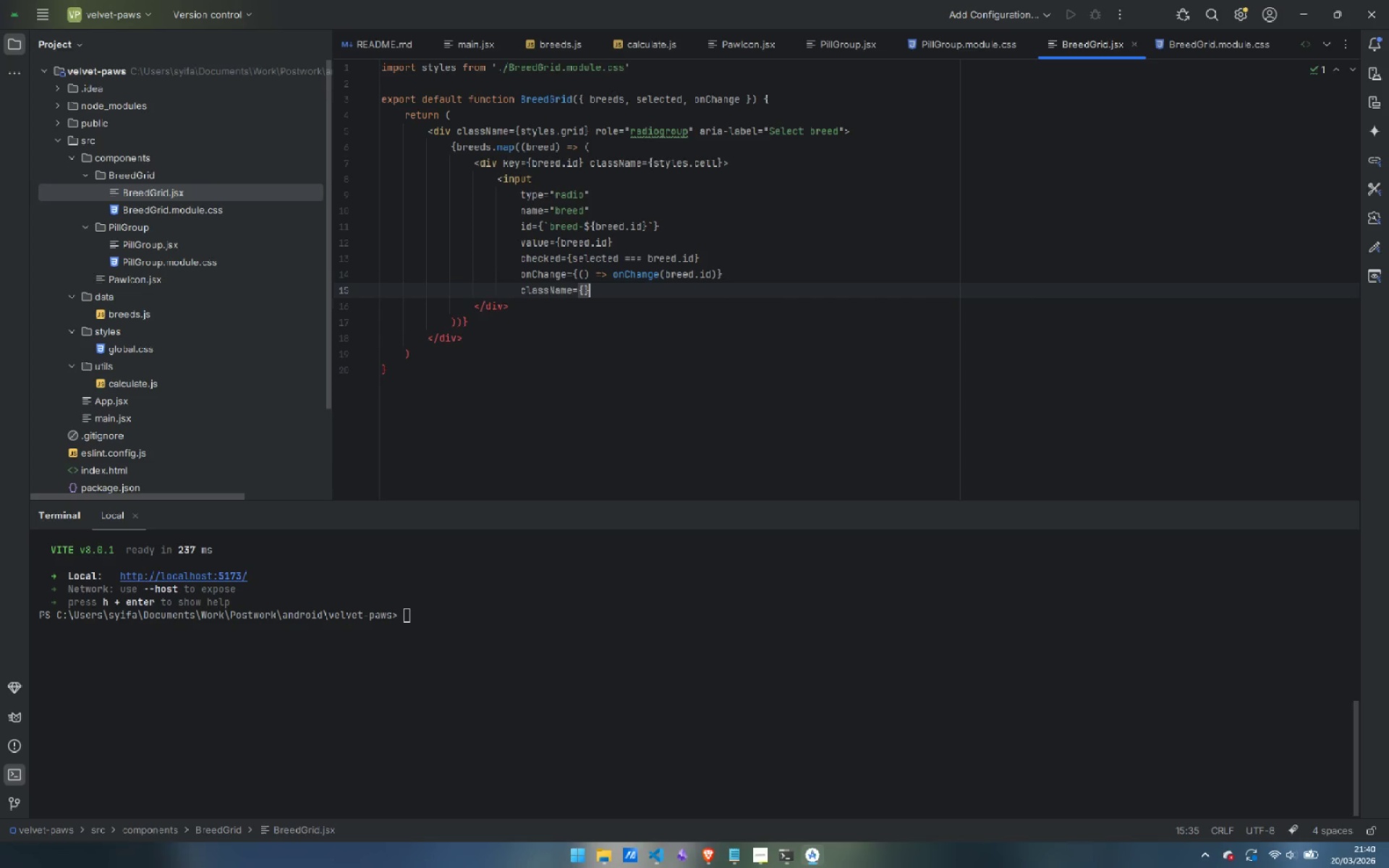 
key(Shift+BracketRight)
 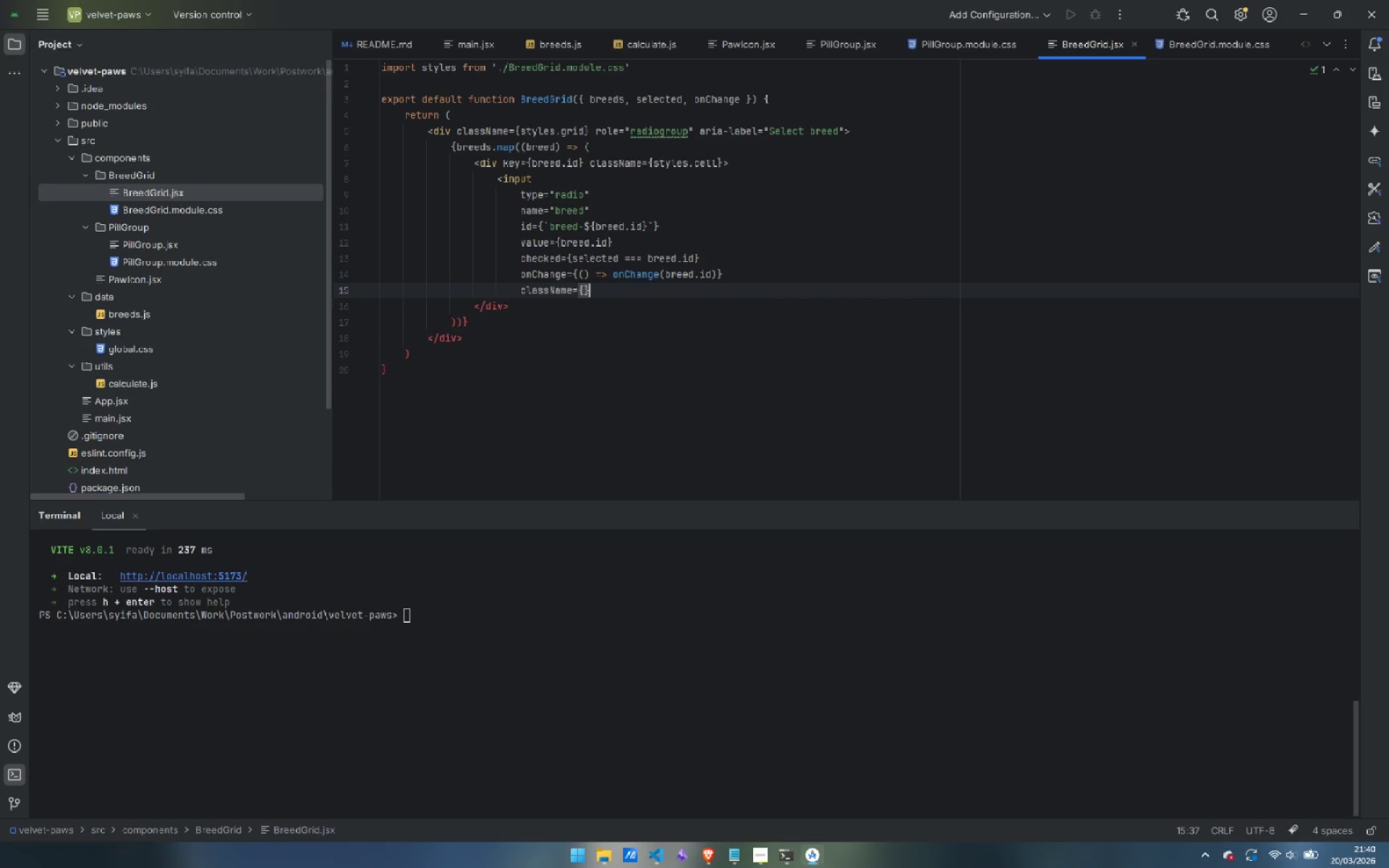 
key(ArrowLeft)
 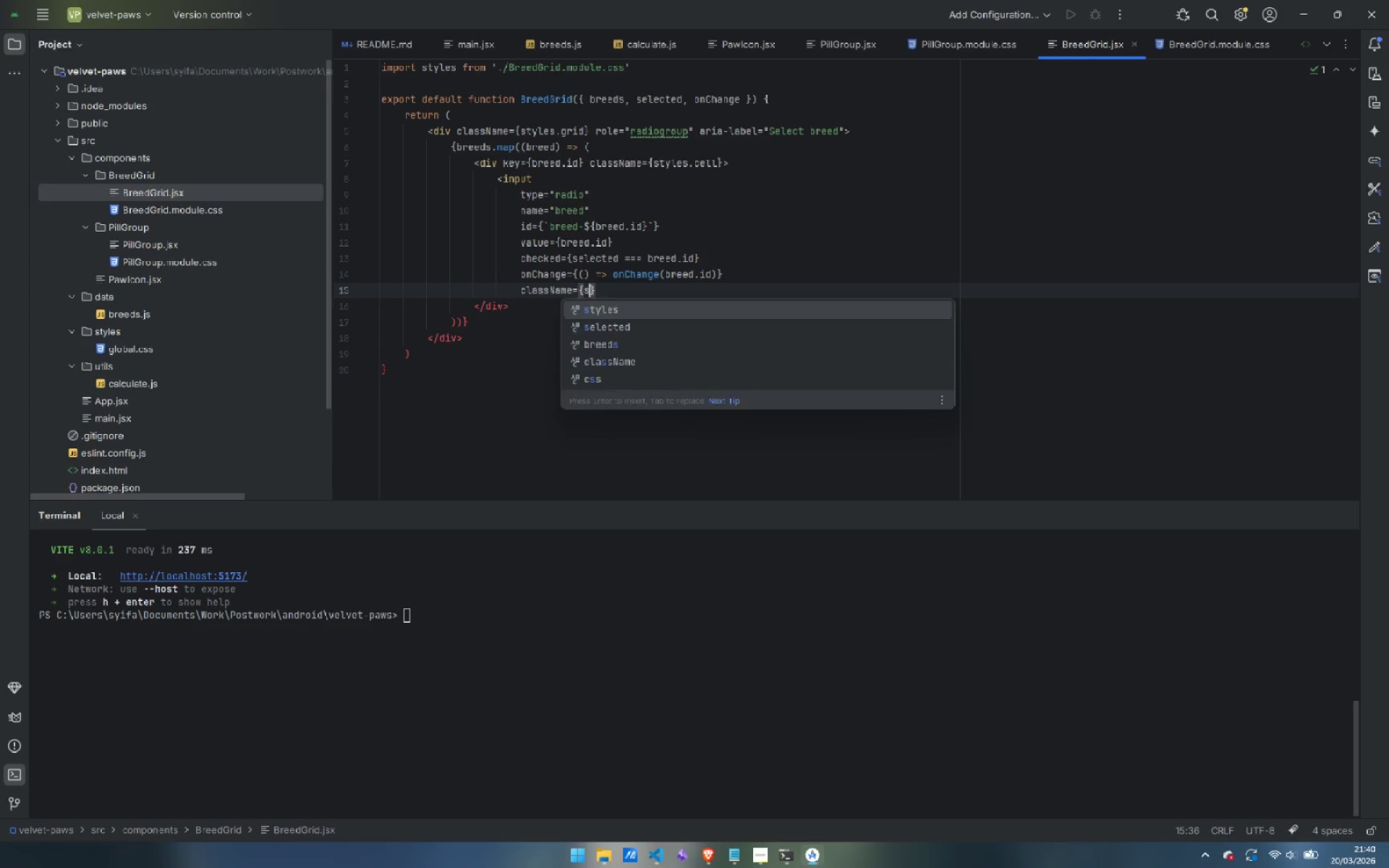 
type(styles.input)
 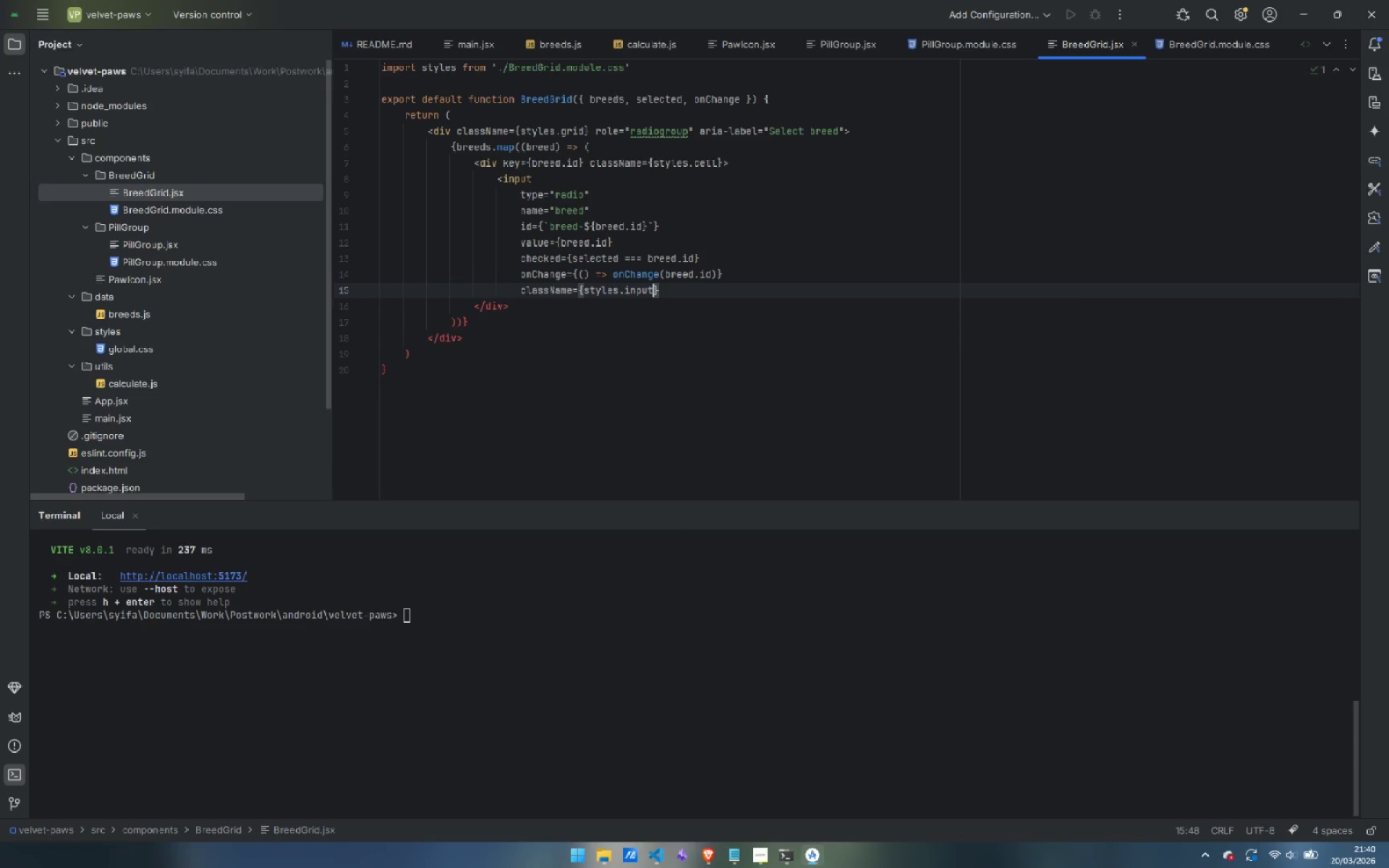 
key(ArrowRight)
 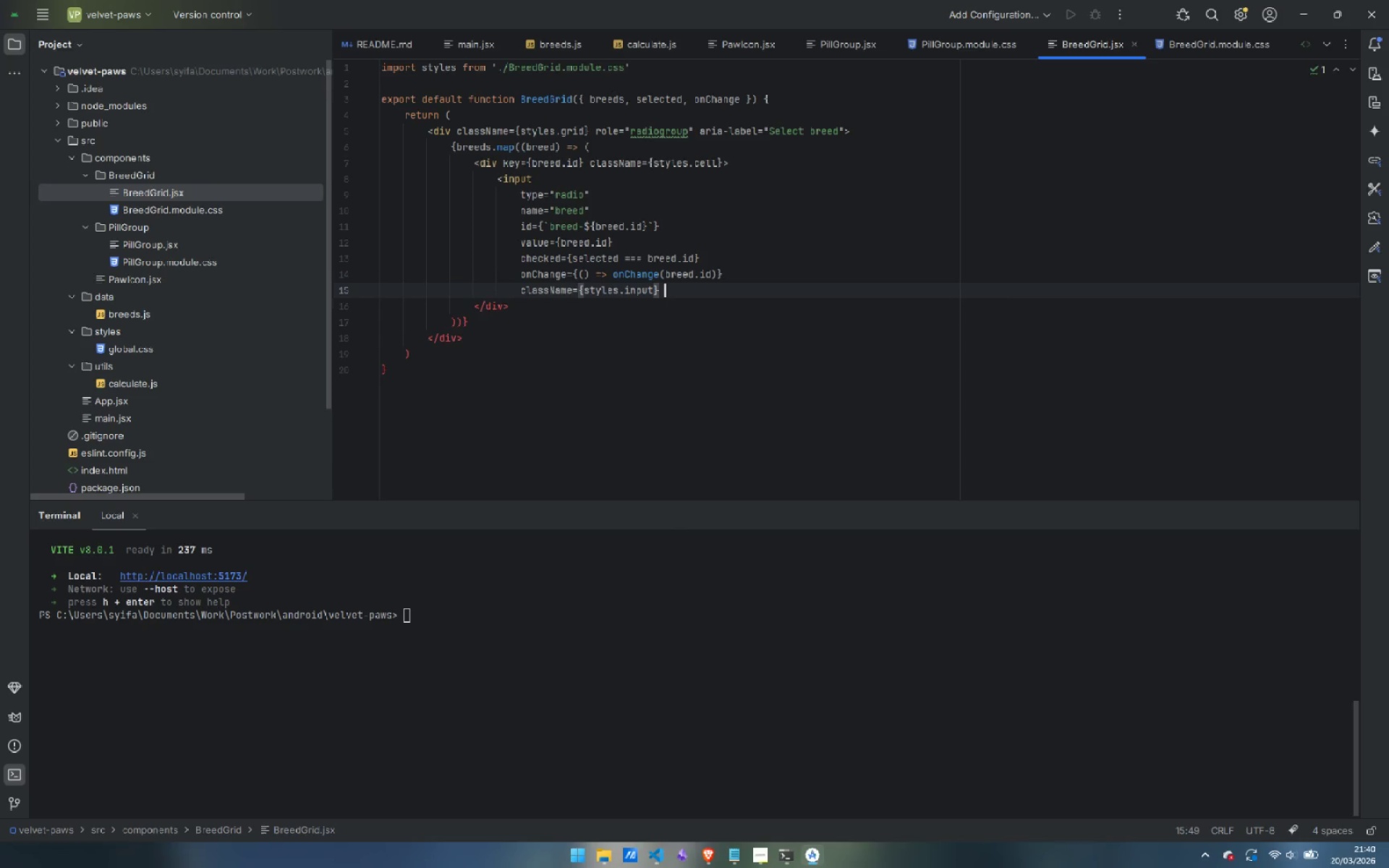 
key(Space)
 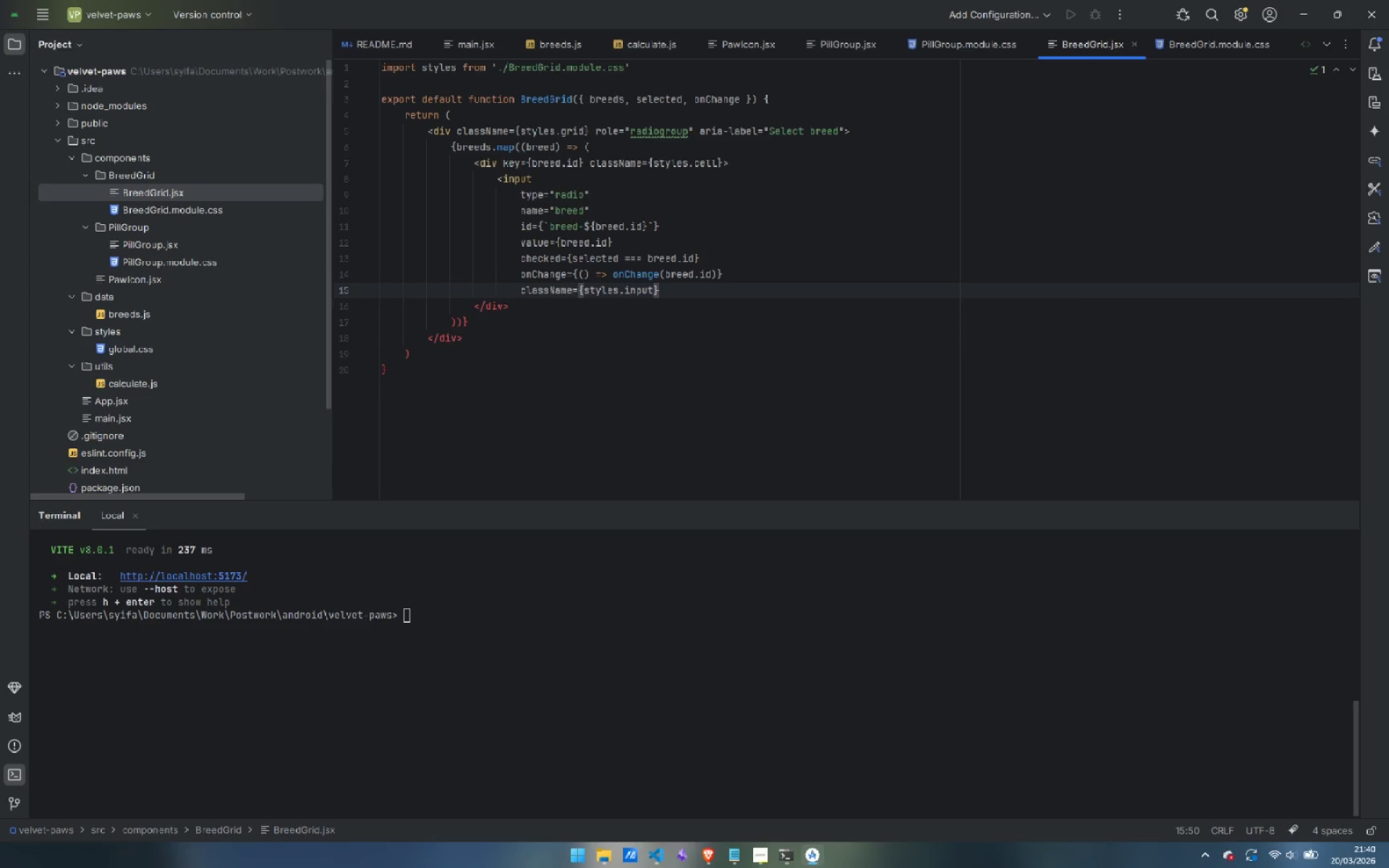 
key(Backspace)
 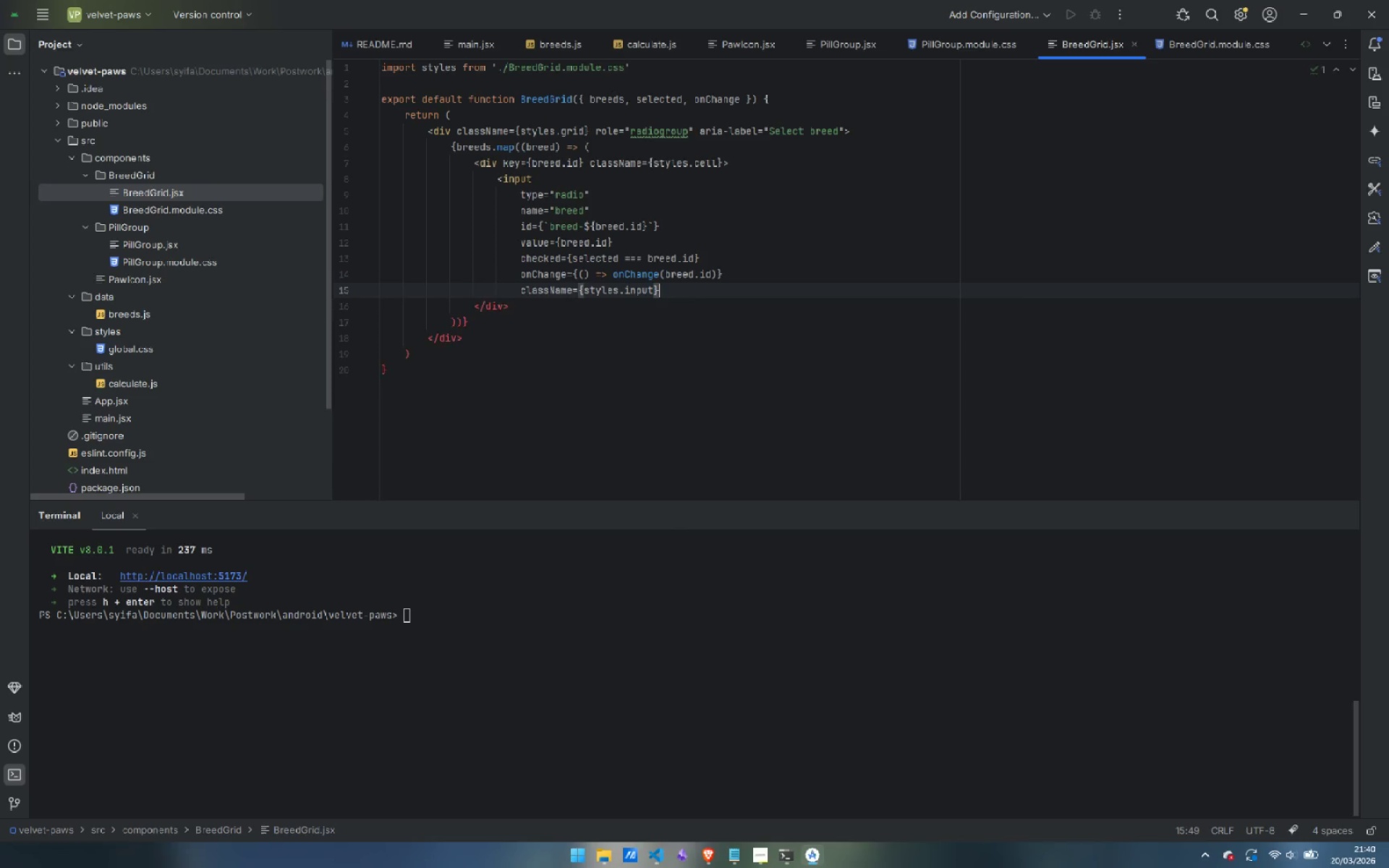 
key(Enter)
 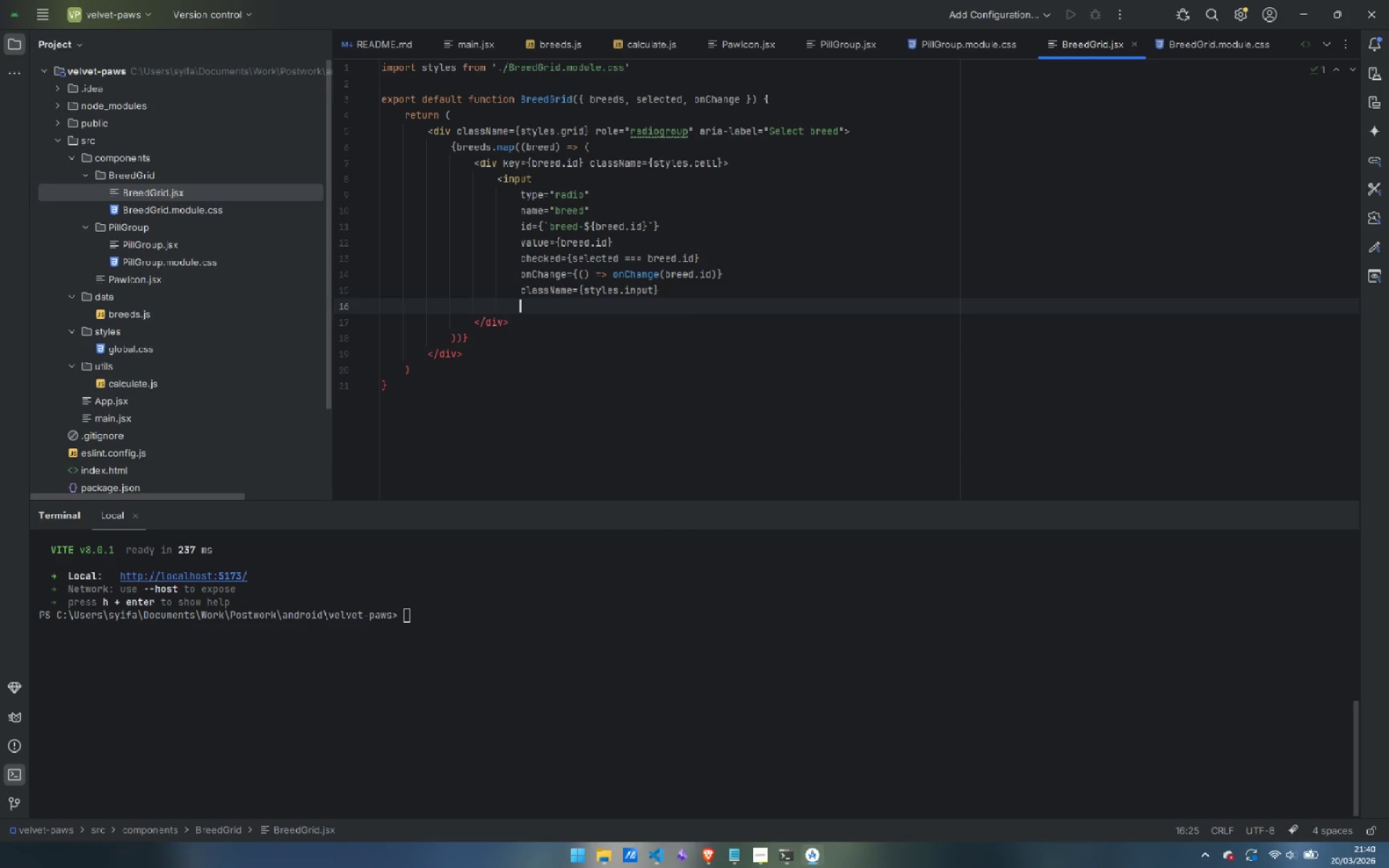 
key(Backspace)
 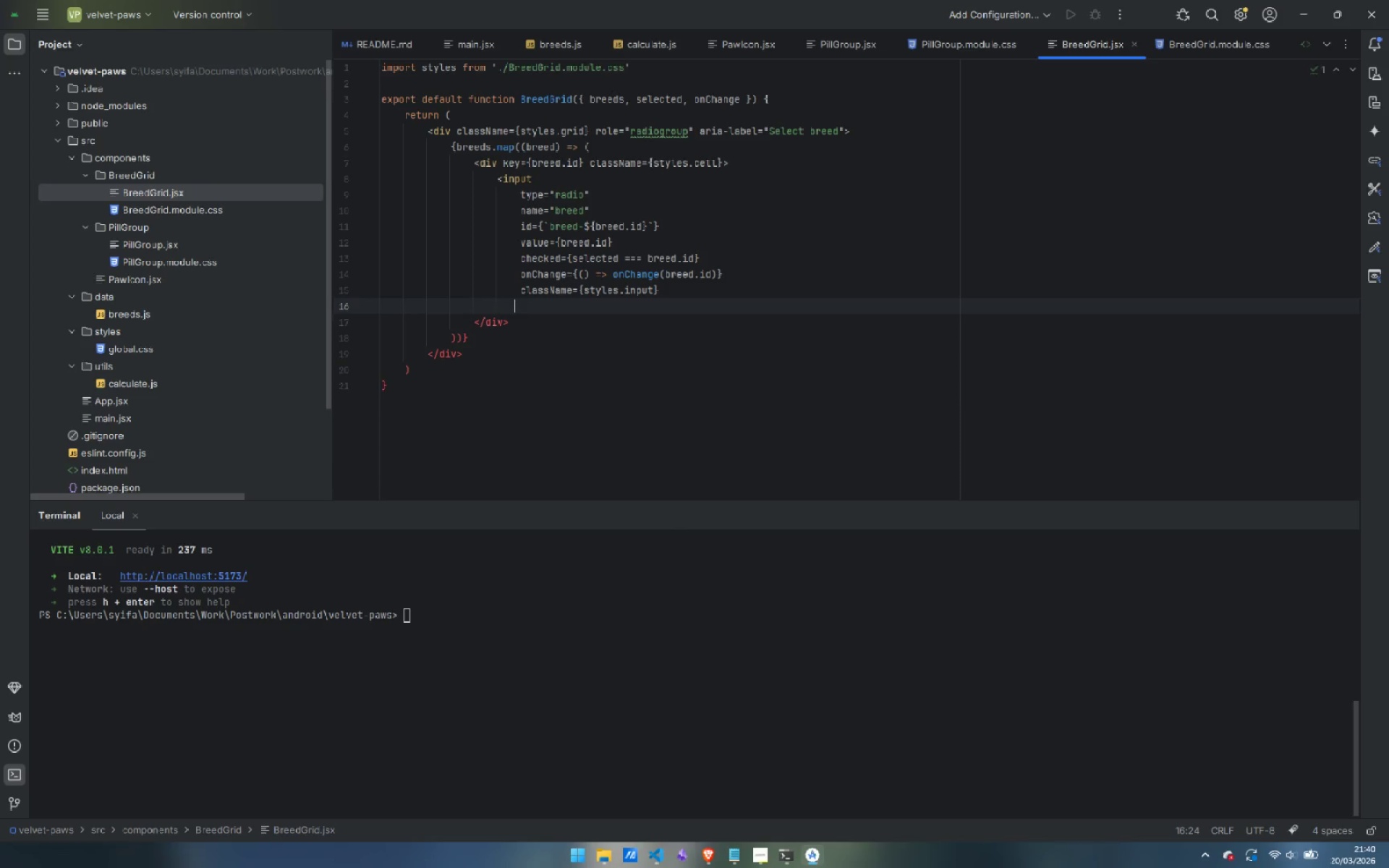 
key(Backspace)
 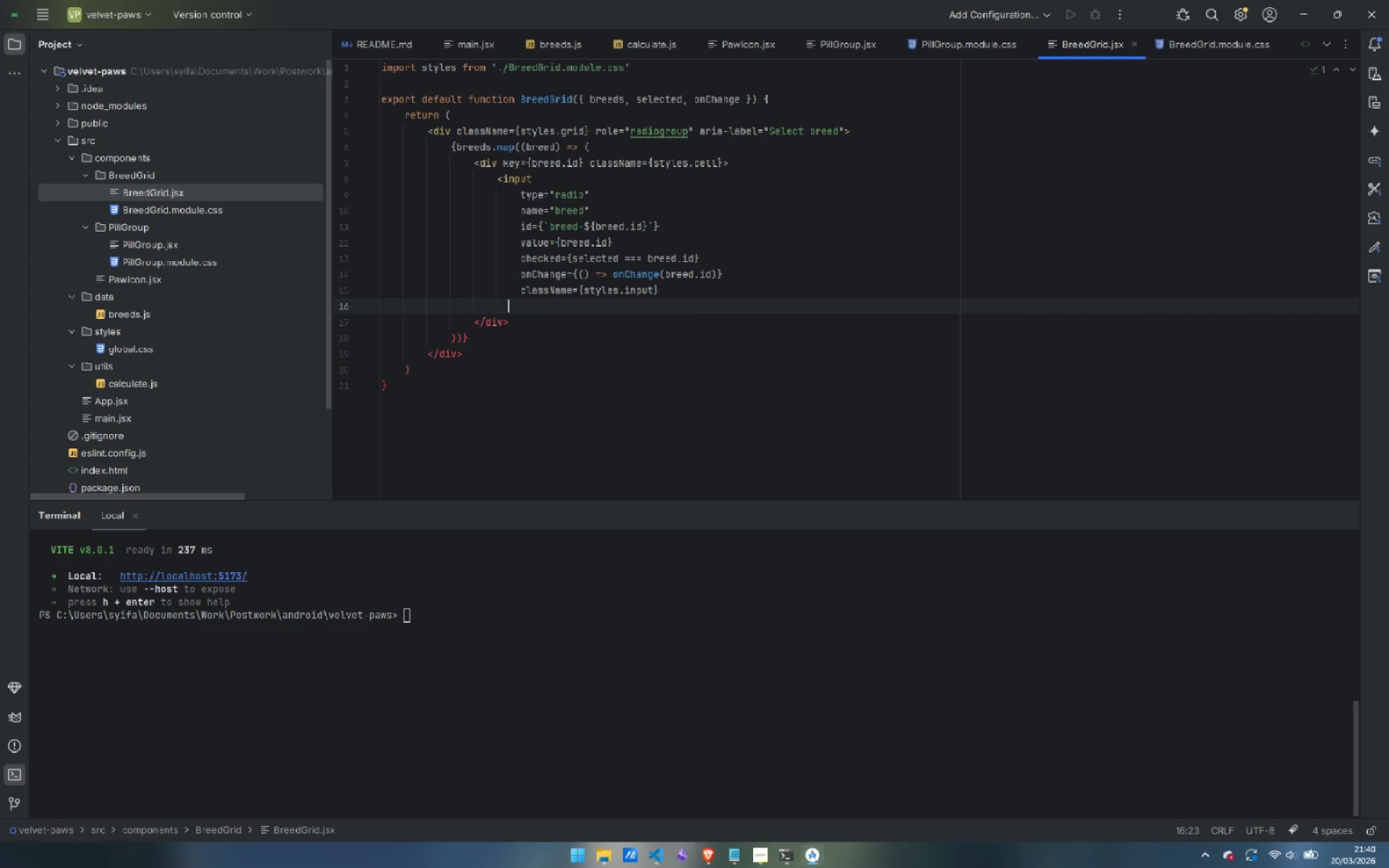 
key(Backspace)
 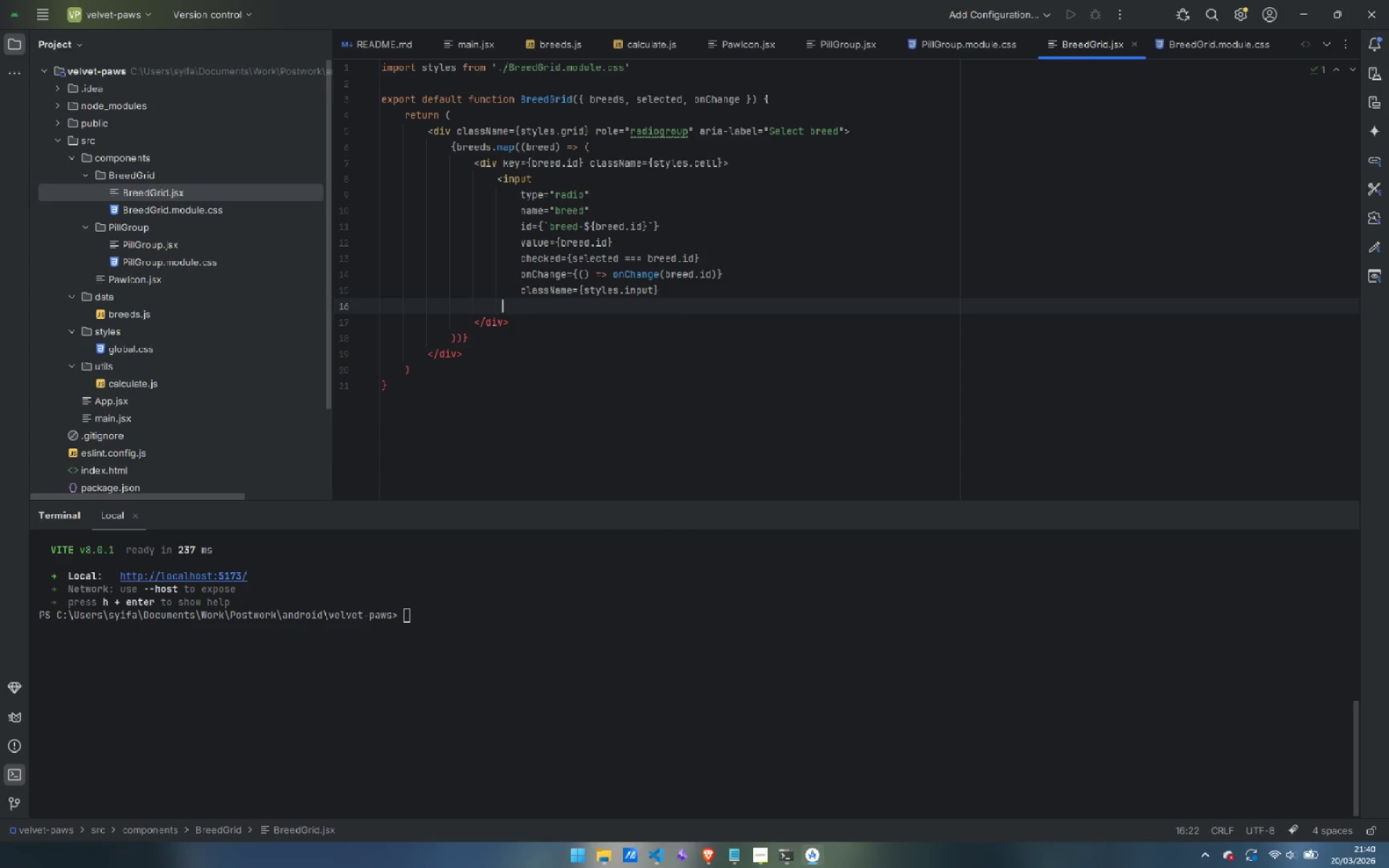 
key(Backspace)
 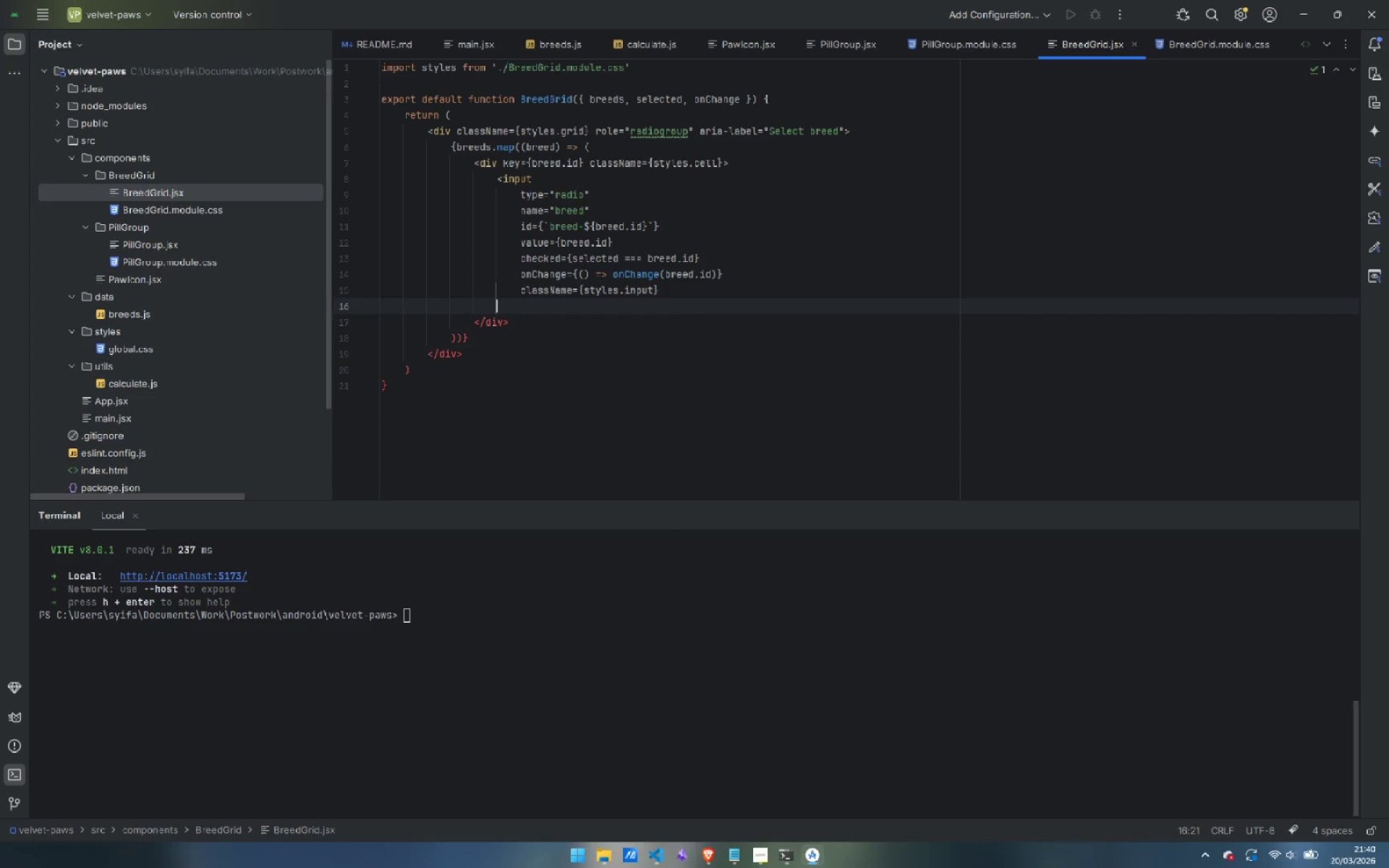 
key(Slash)
 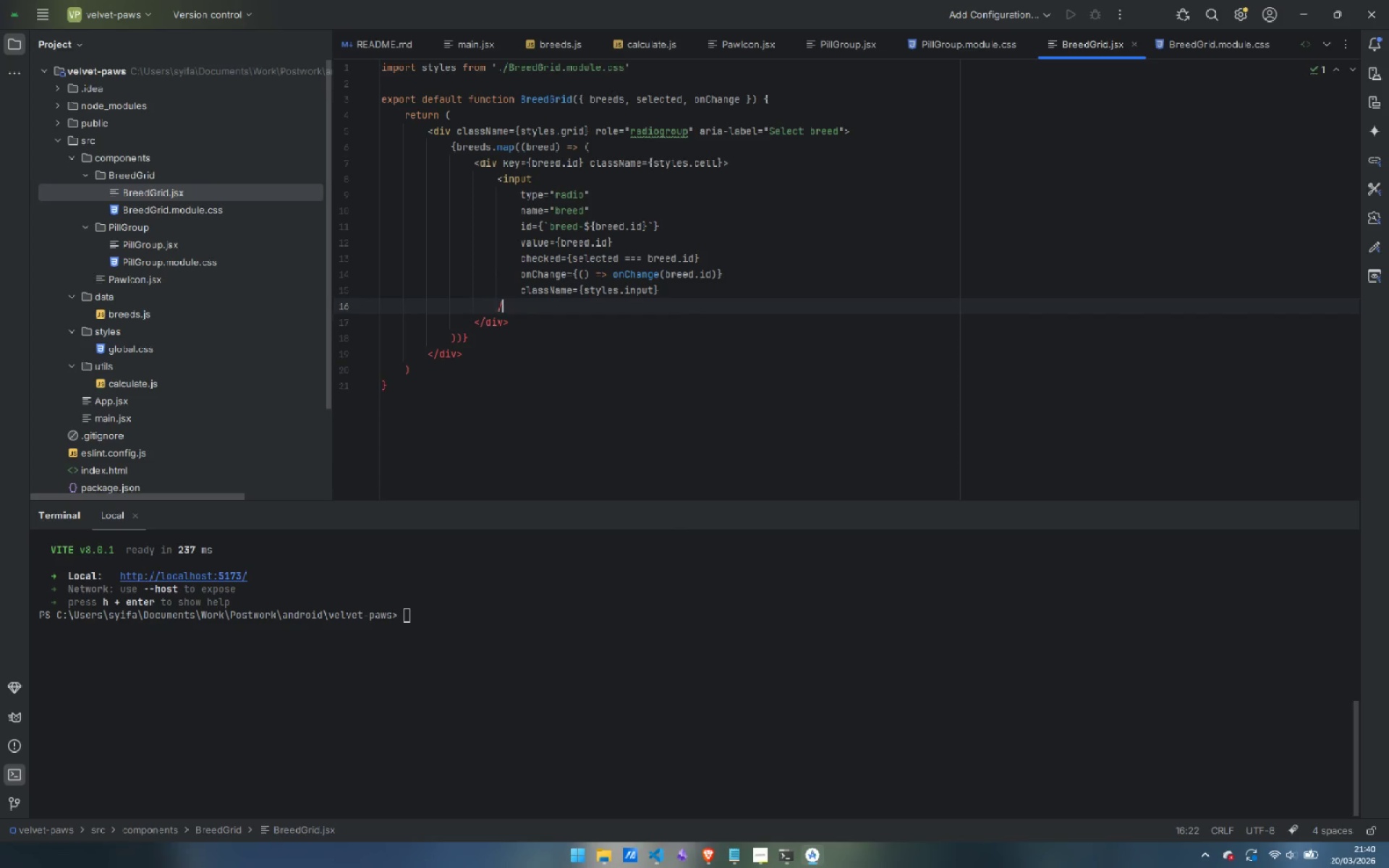 
key(Shift+Period)
 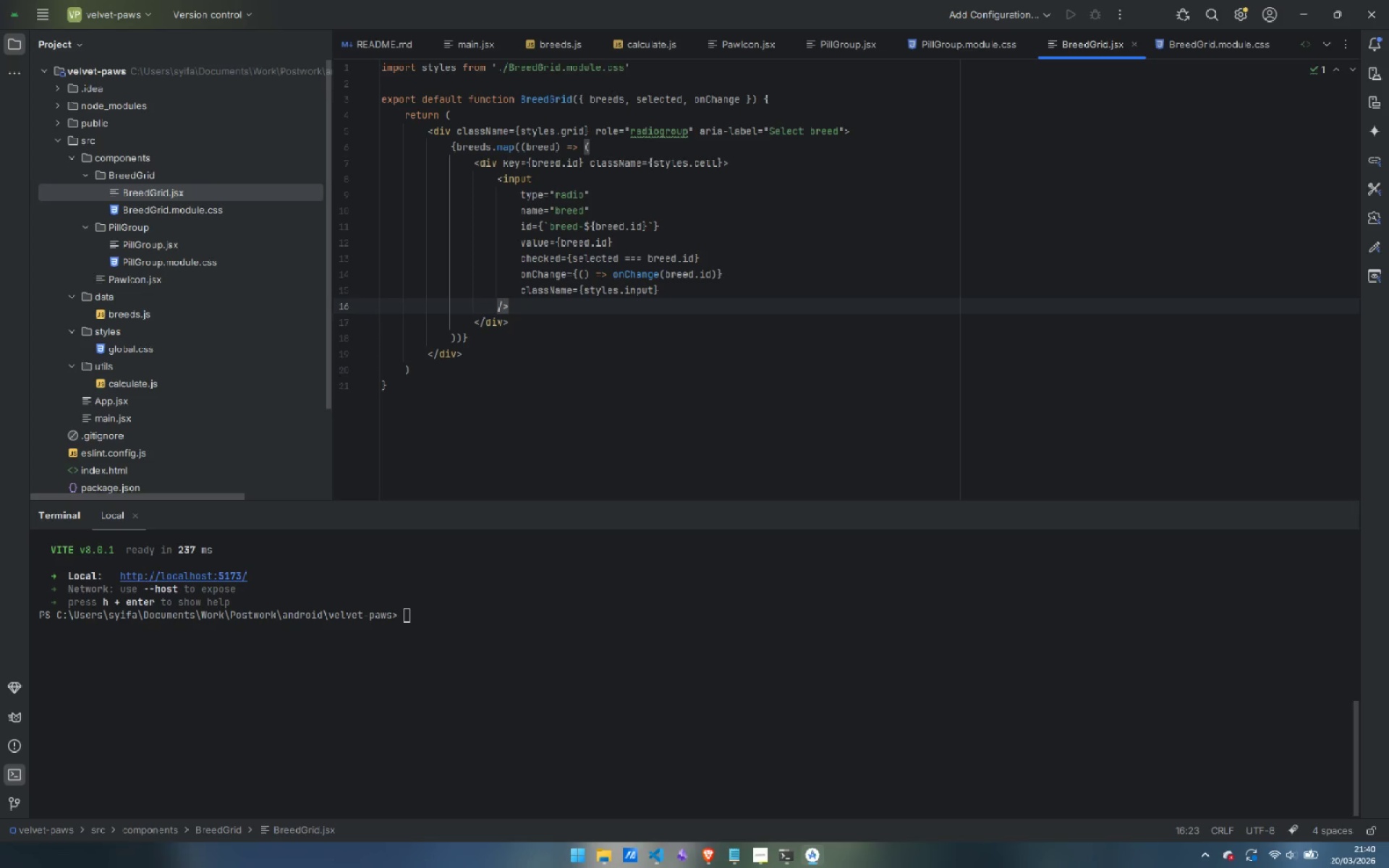 
key(Enter)
 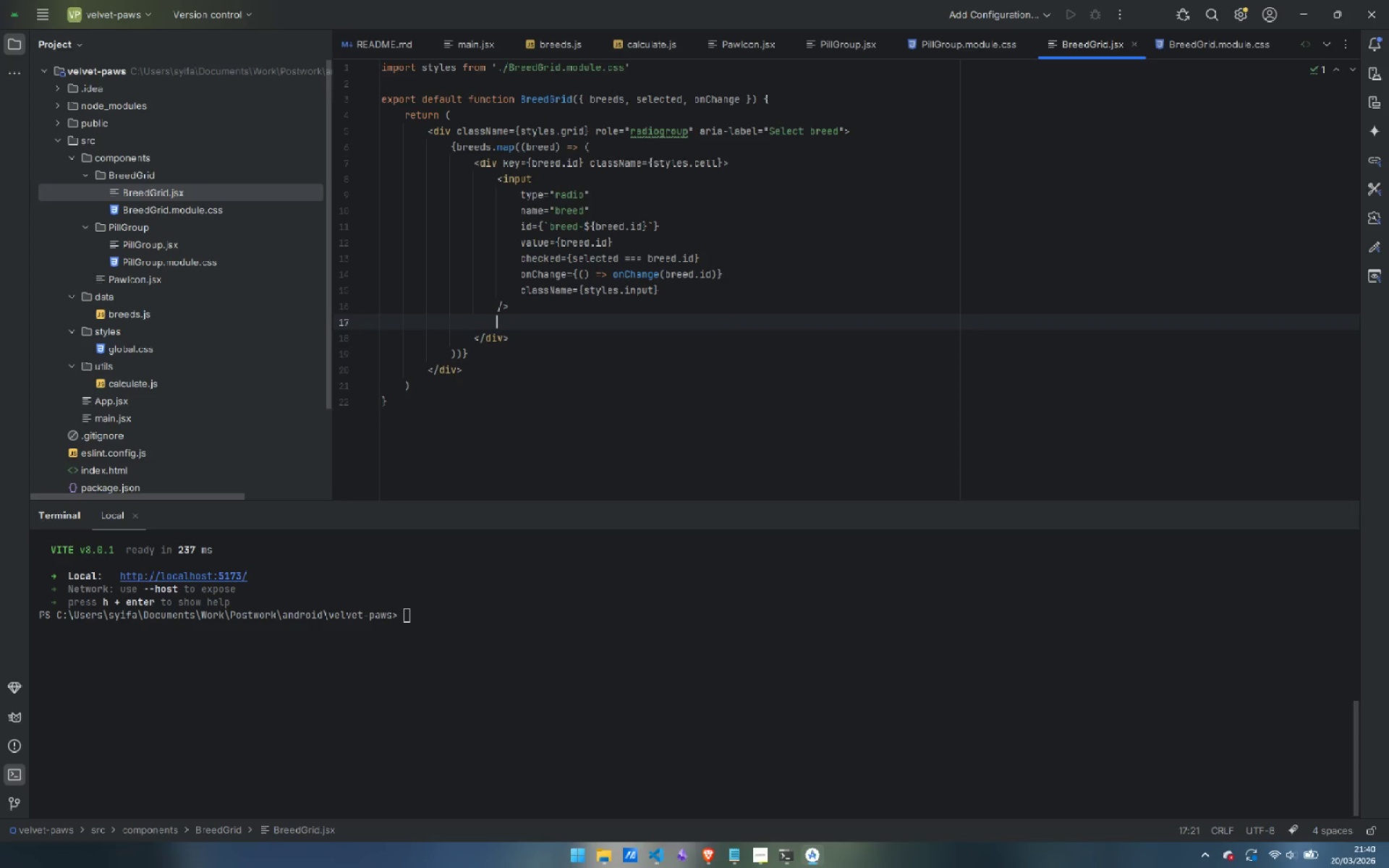 
type(<label htmlFor={})
 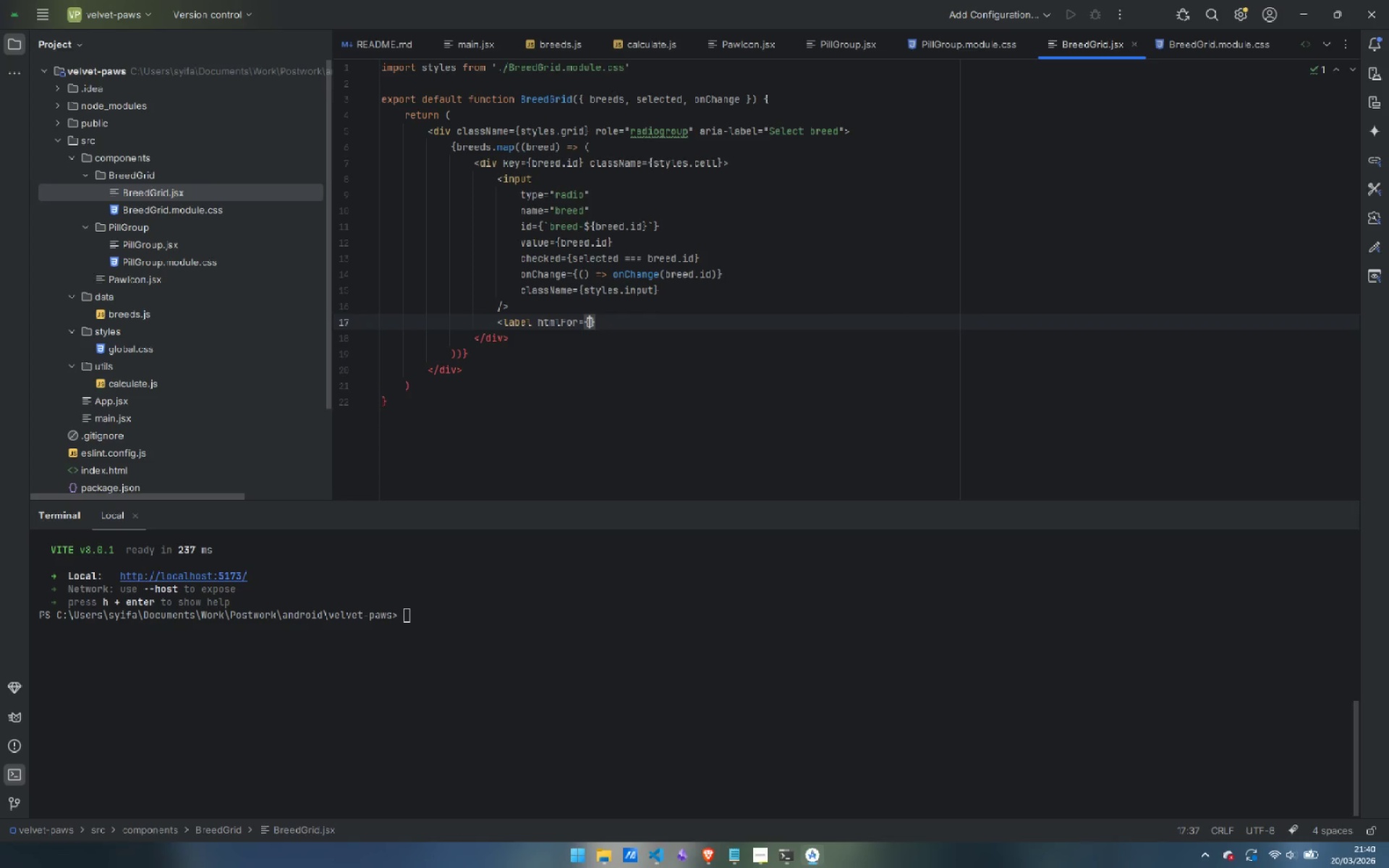 
 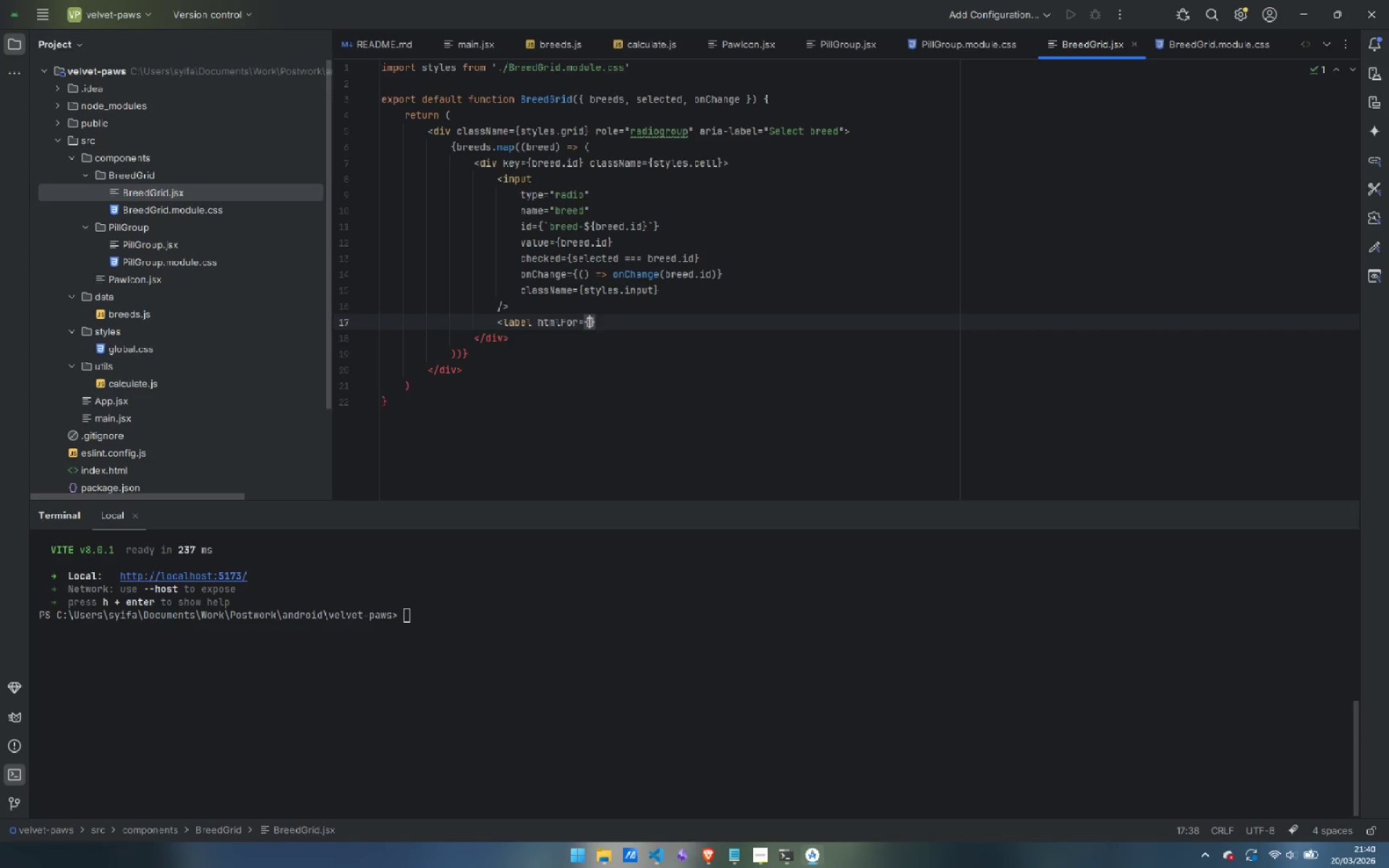 
key(ArrowLeft)
 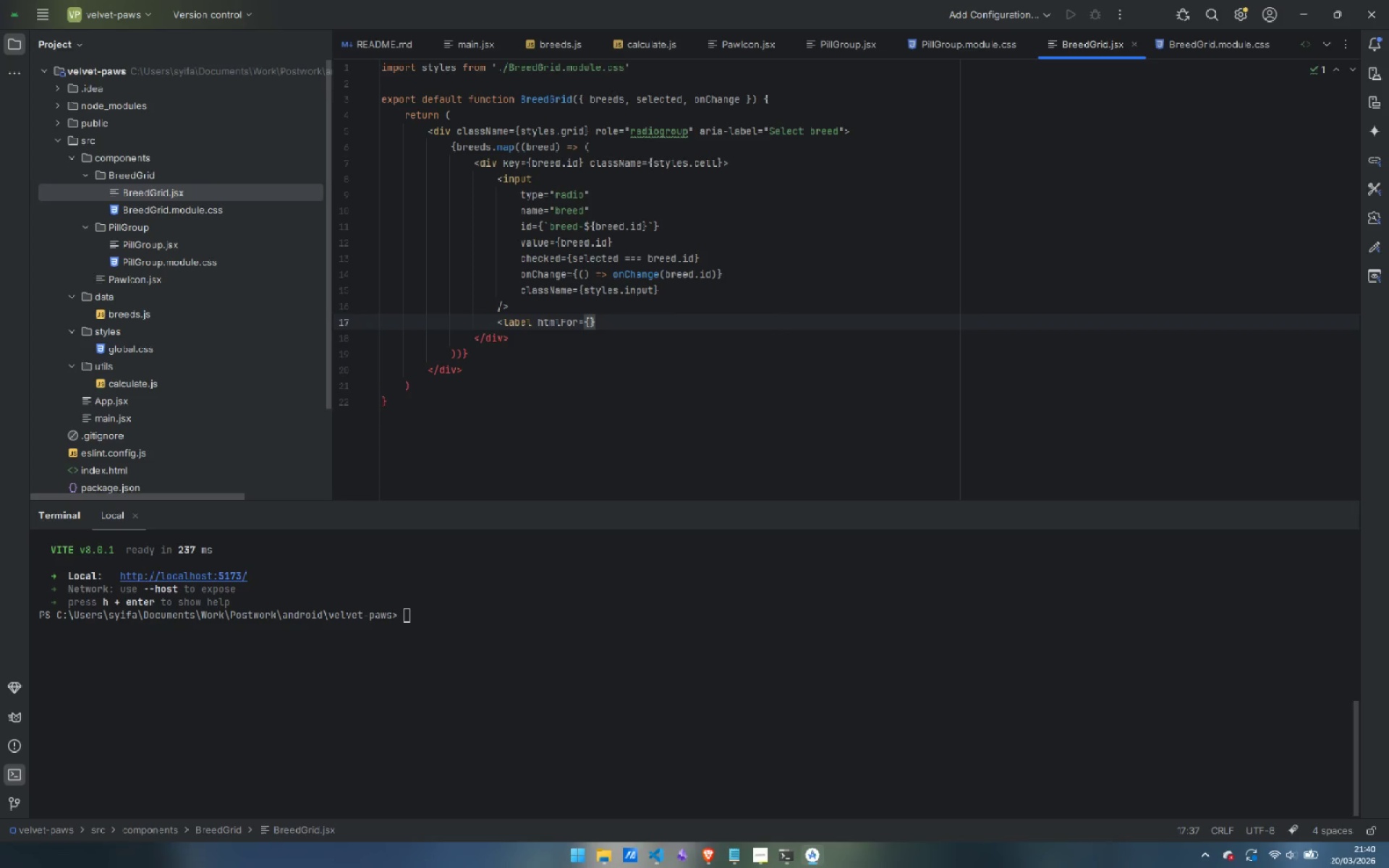 
type(`breed-${})
 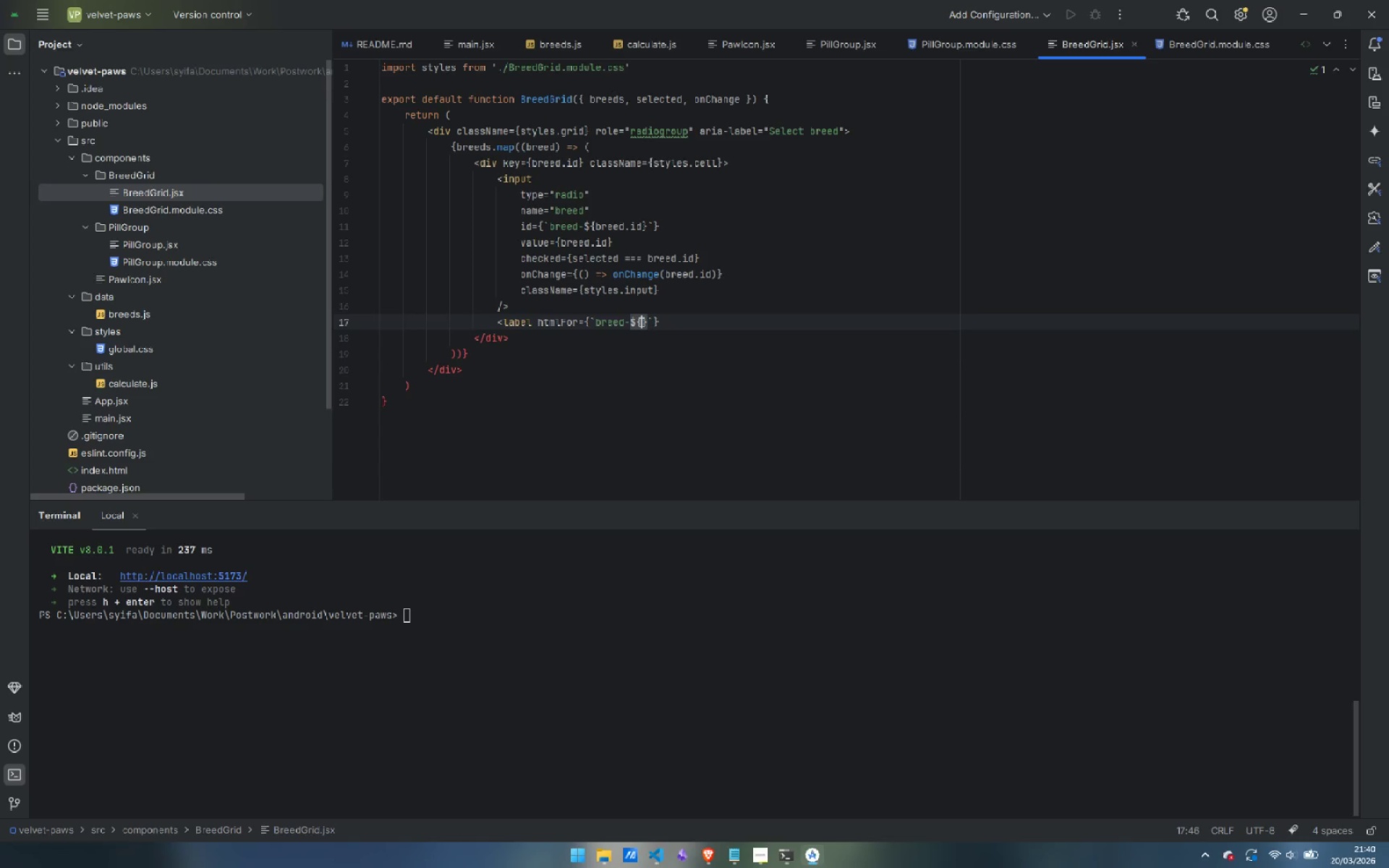 
 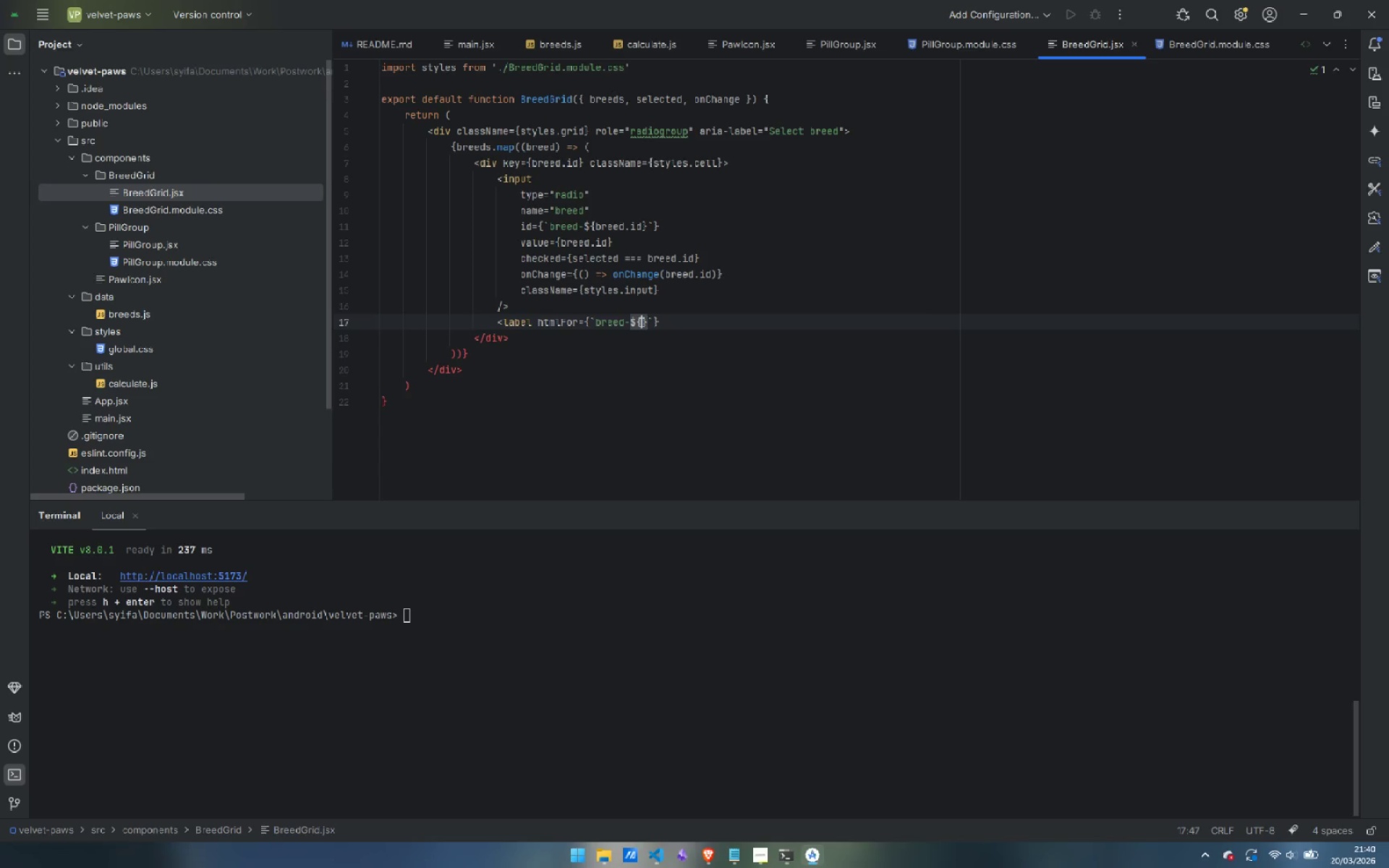 
key(ArrowLeft)
 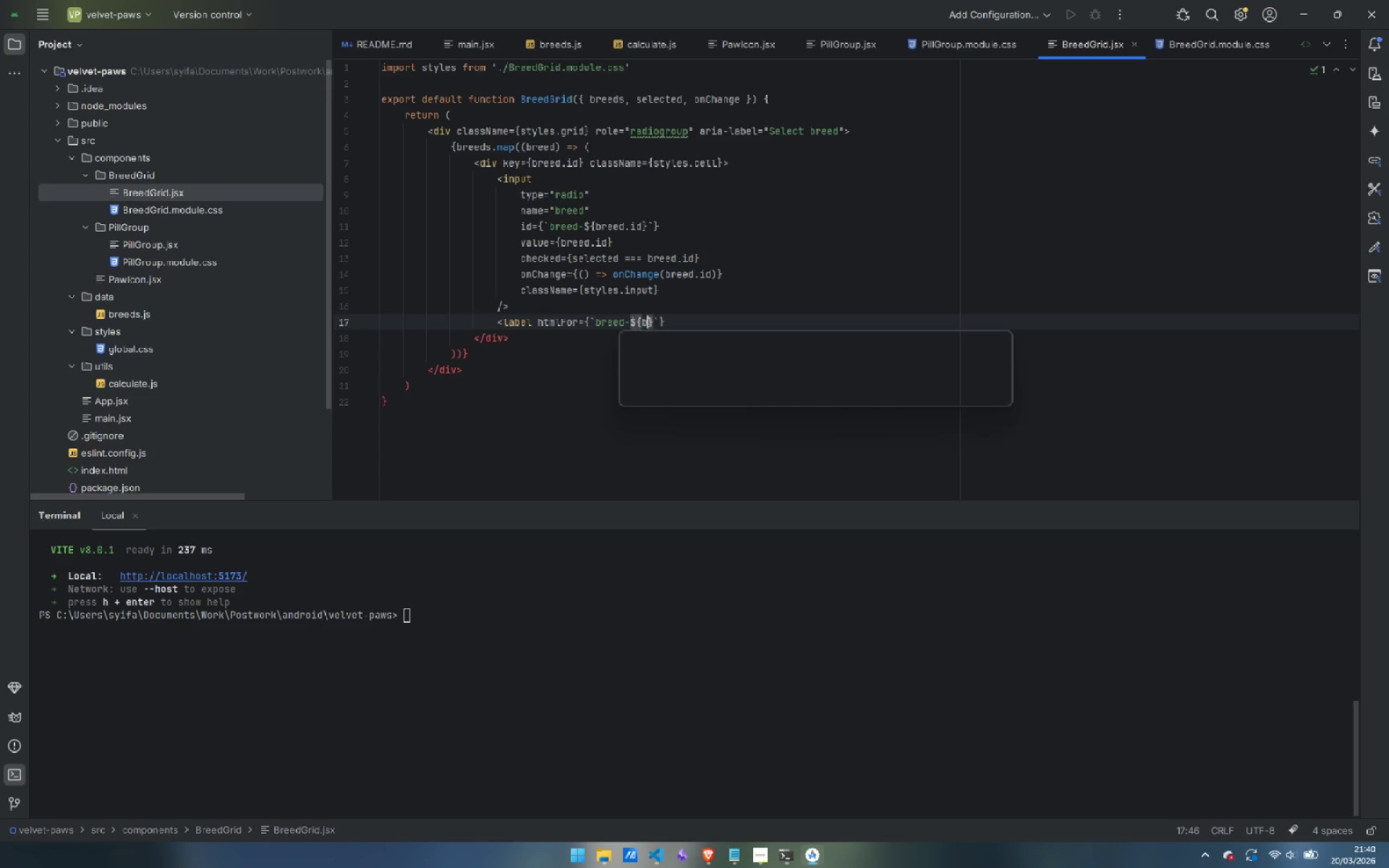 
type(bree)
 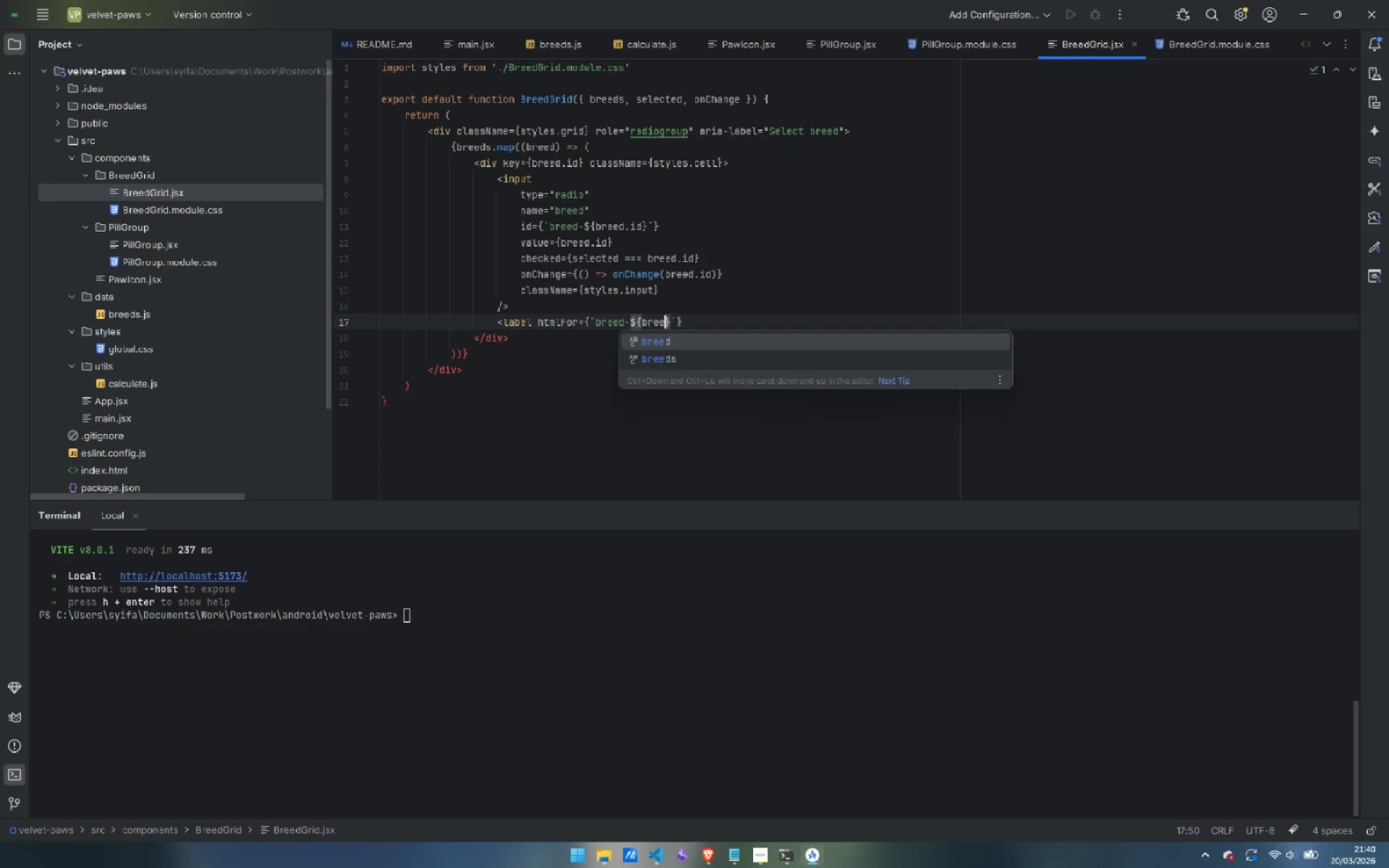 
key(Enter)
 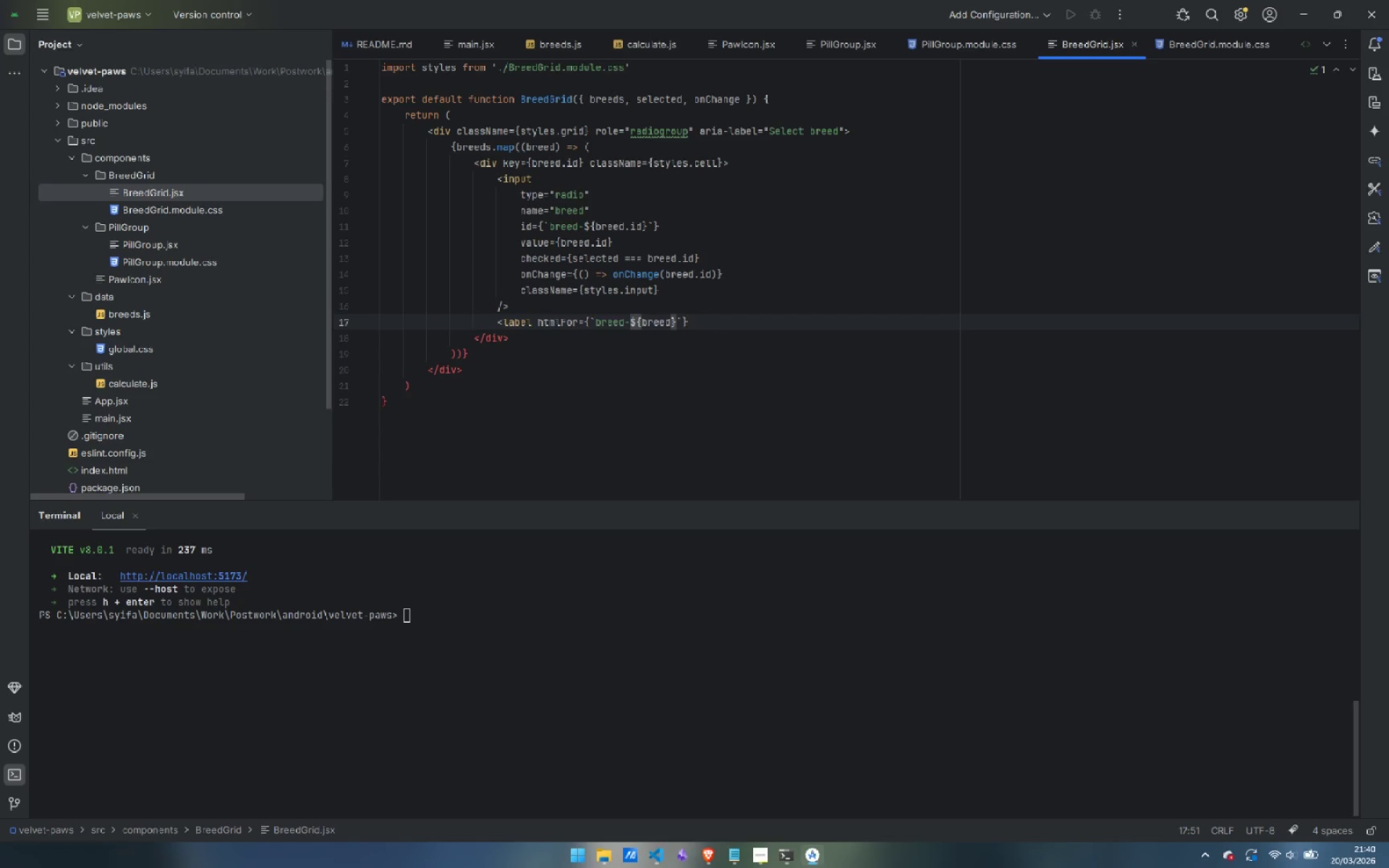 
type(.id)
 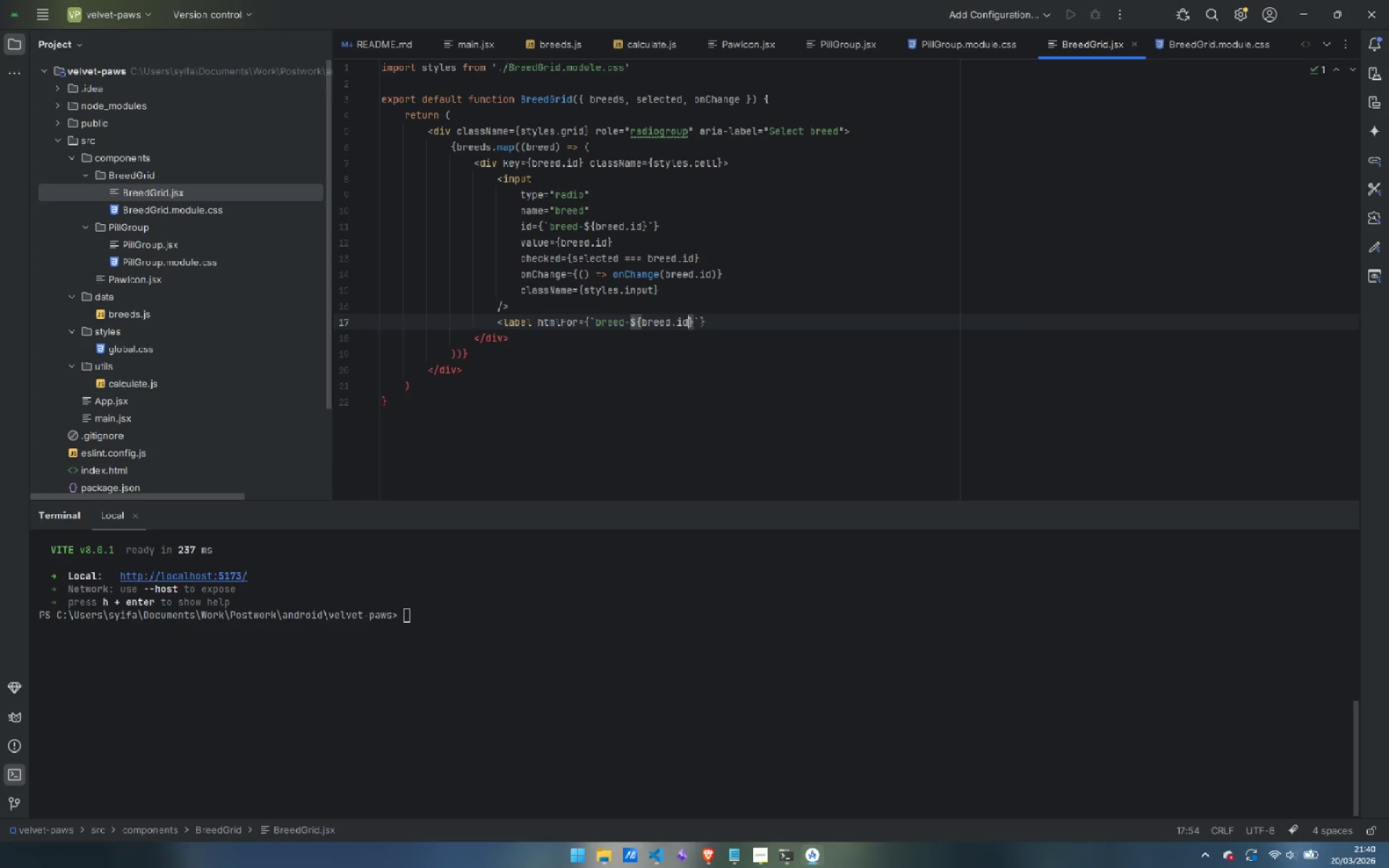 
key(ArrowRight)
 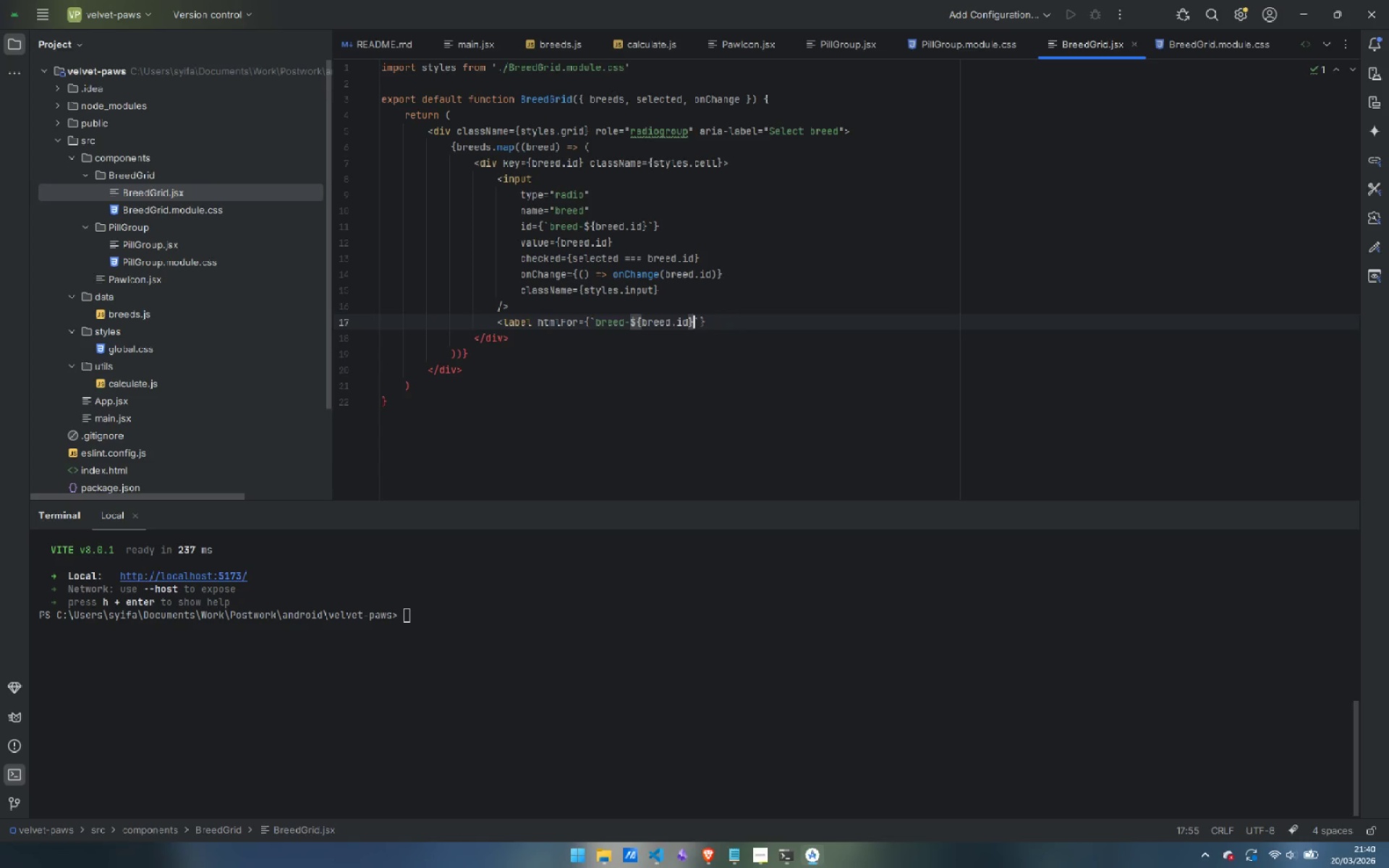 
key(ArrowRight)
 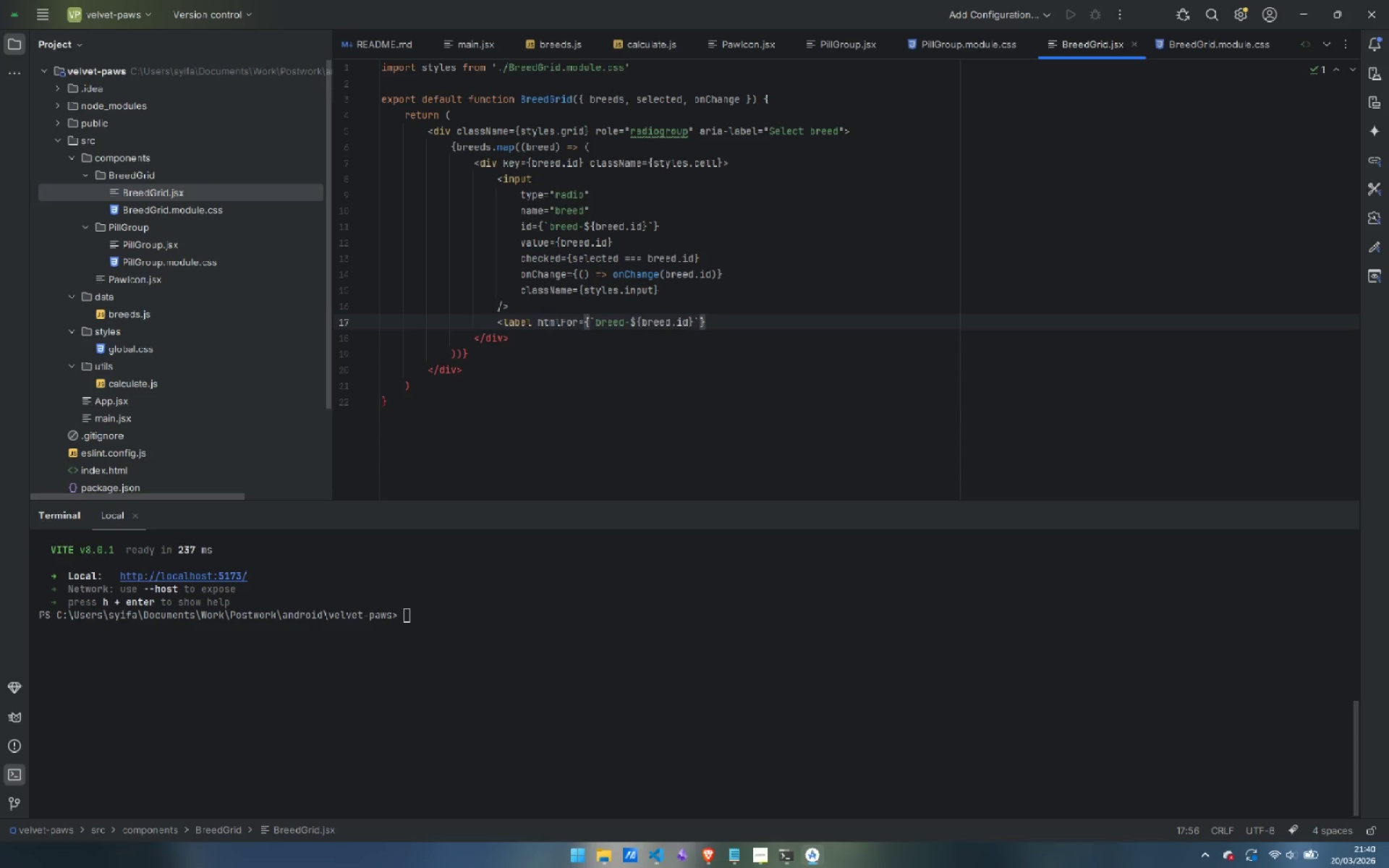 
key(ArrowRight)
 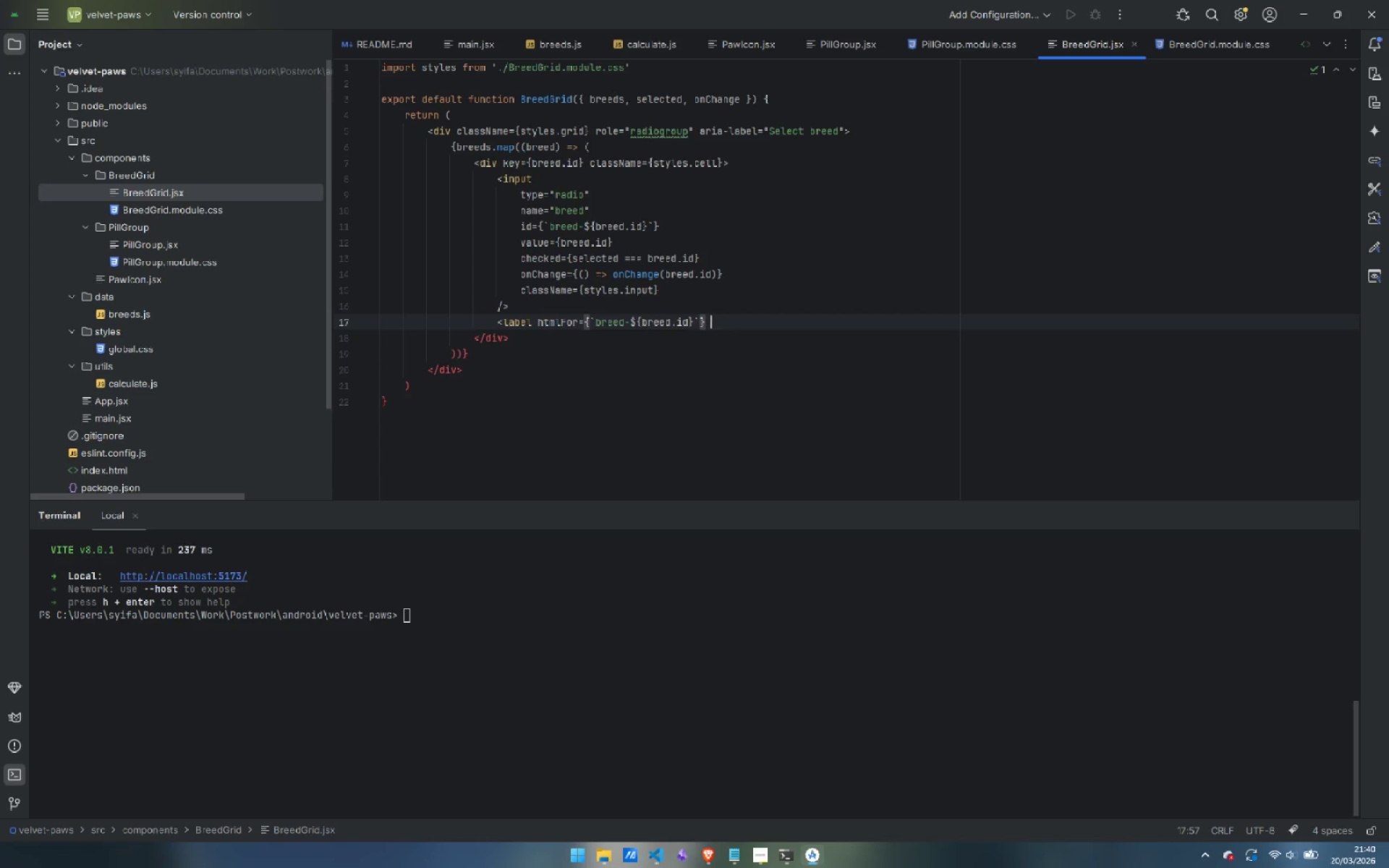 
type( className)
 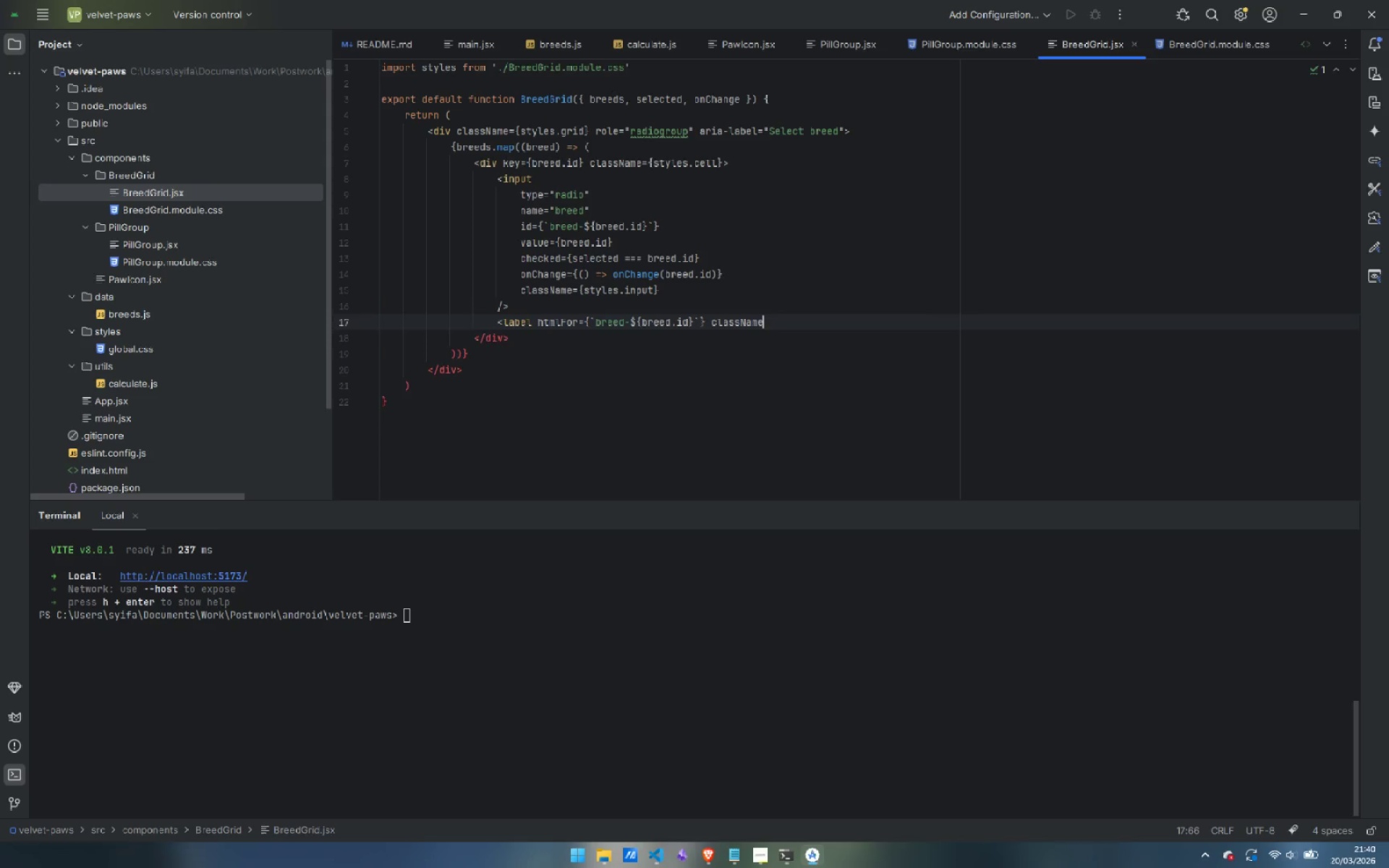 
key(Enter)
 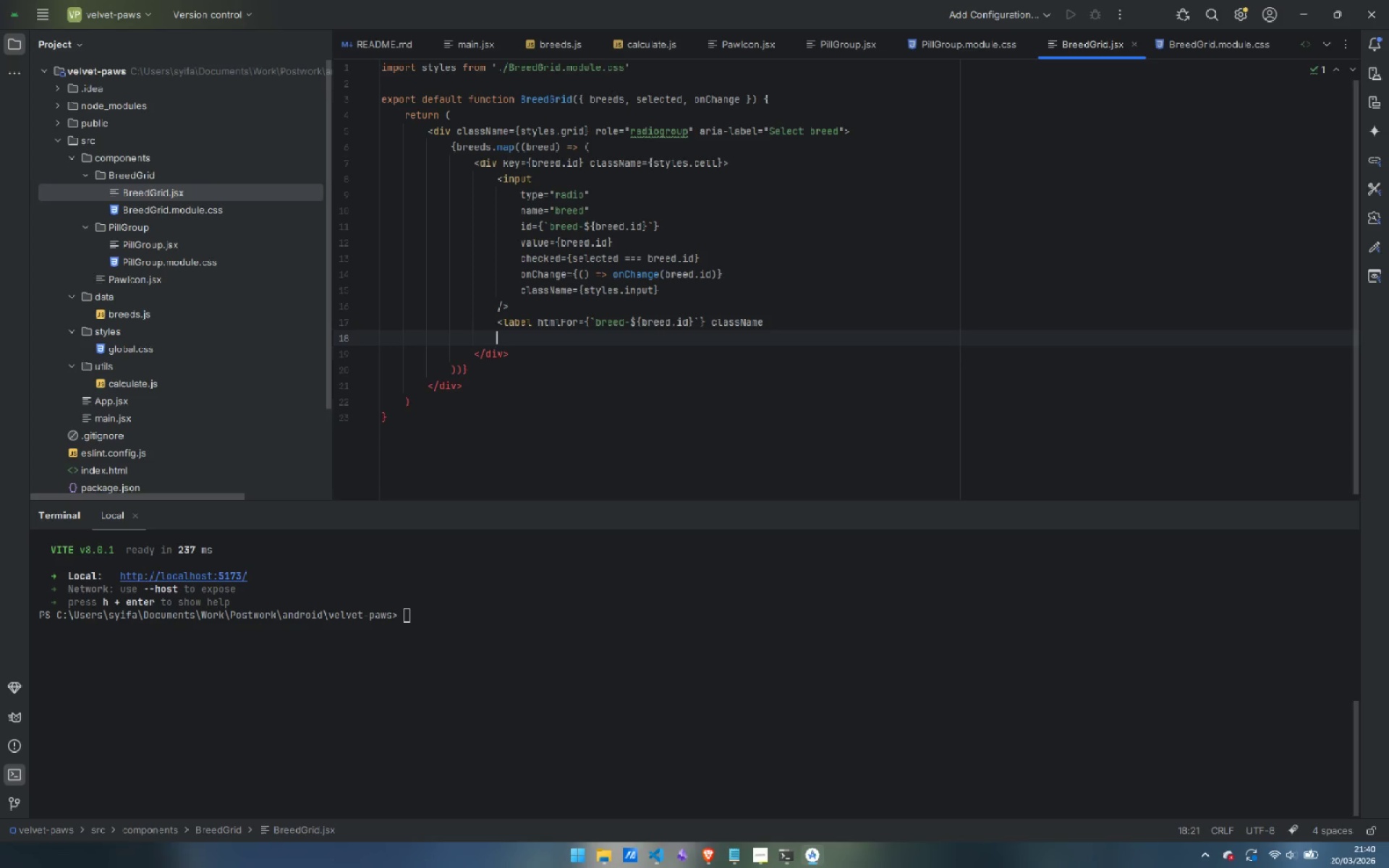 
key(Control+Backspace)
 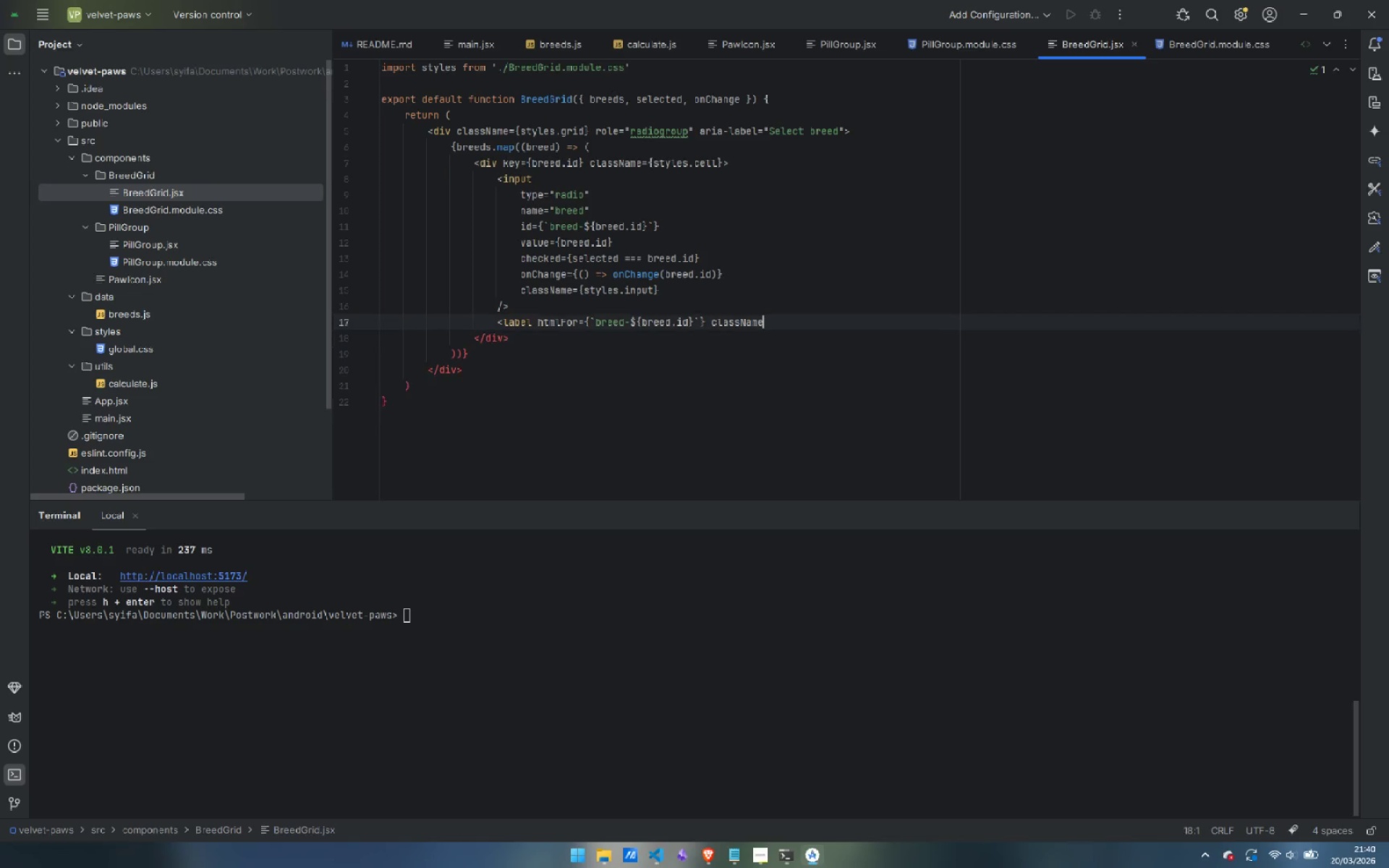 
key(Control+Backspace)
 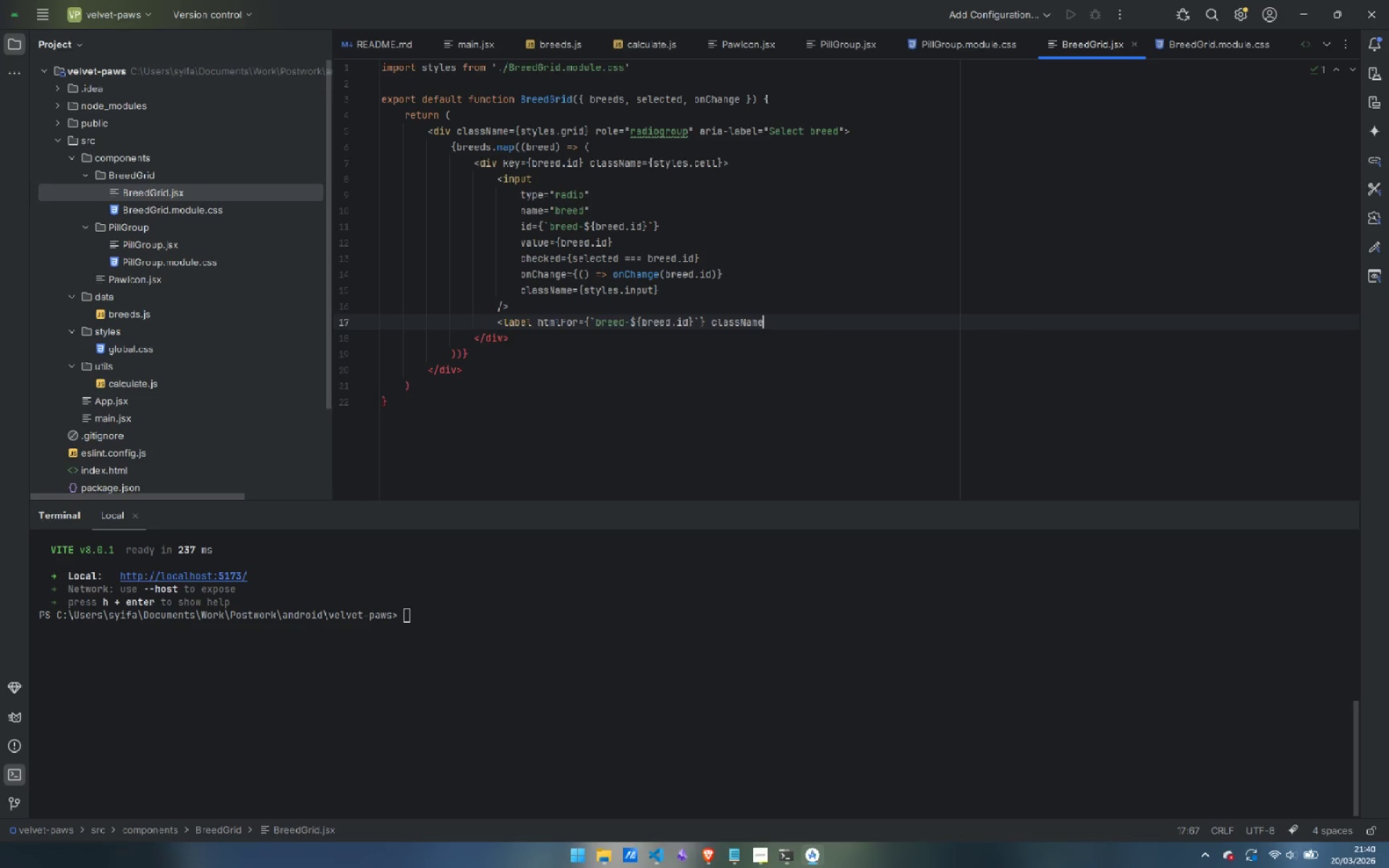 
key(Equal)
 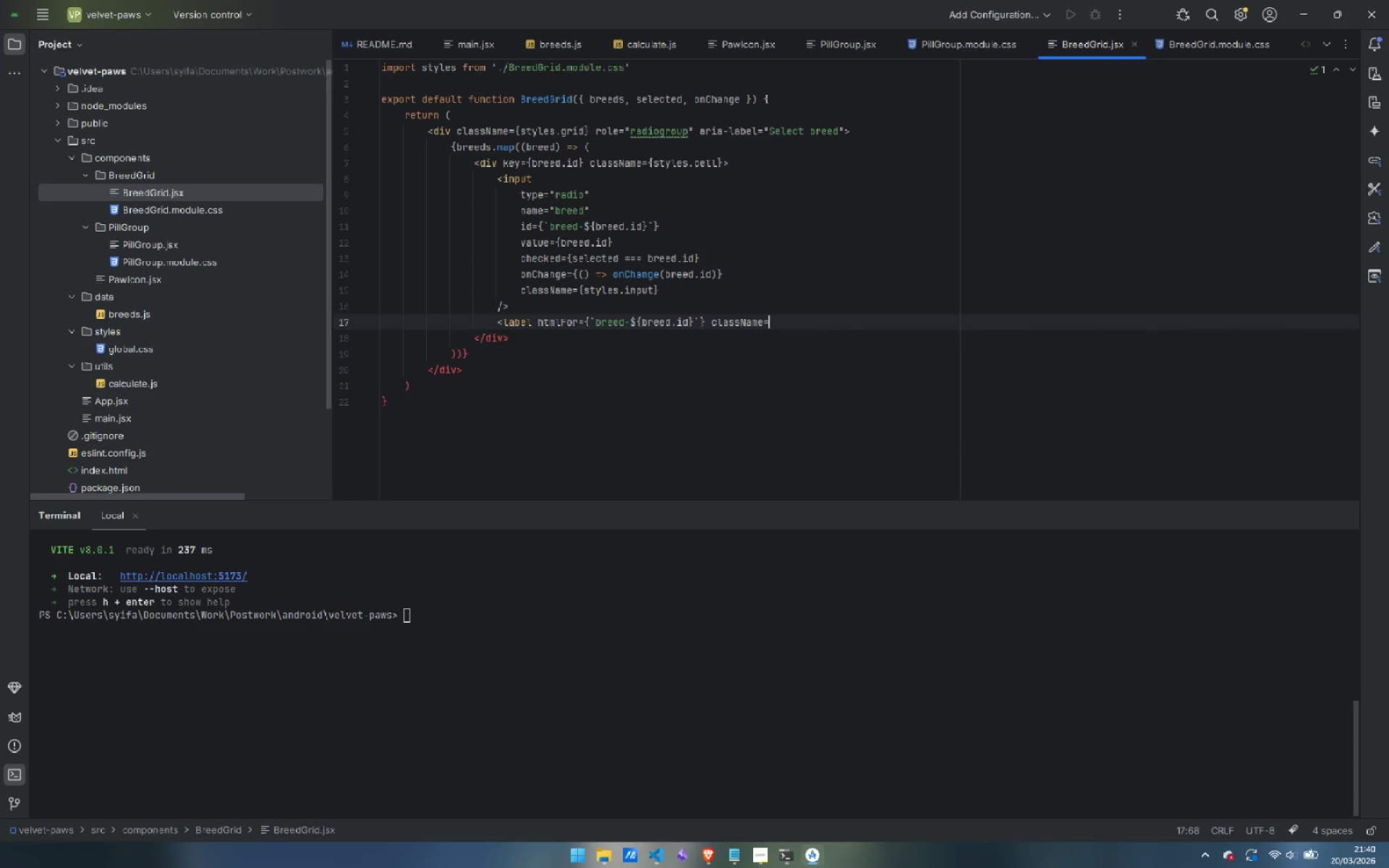 
key(Shift+BracketLeft)
 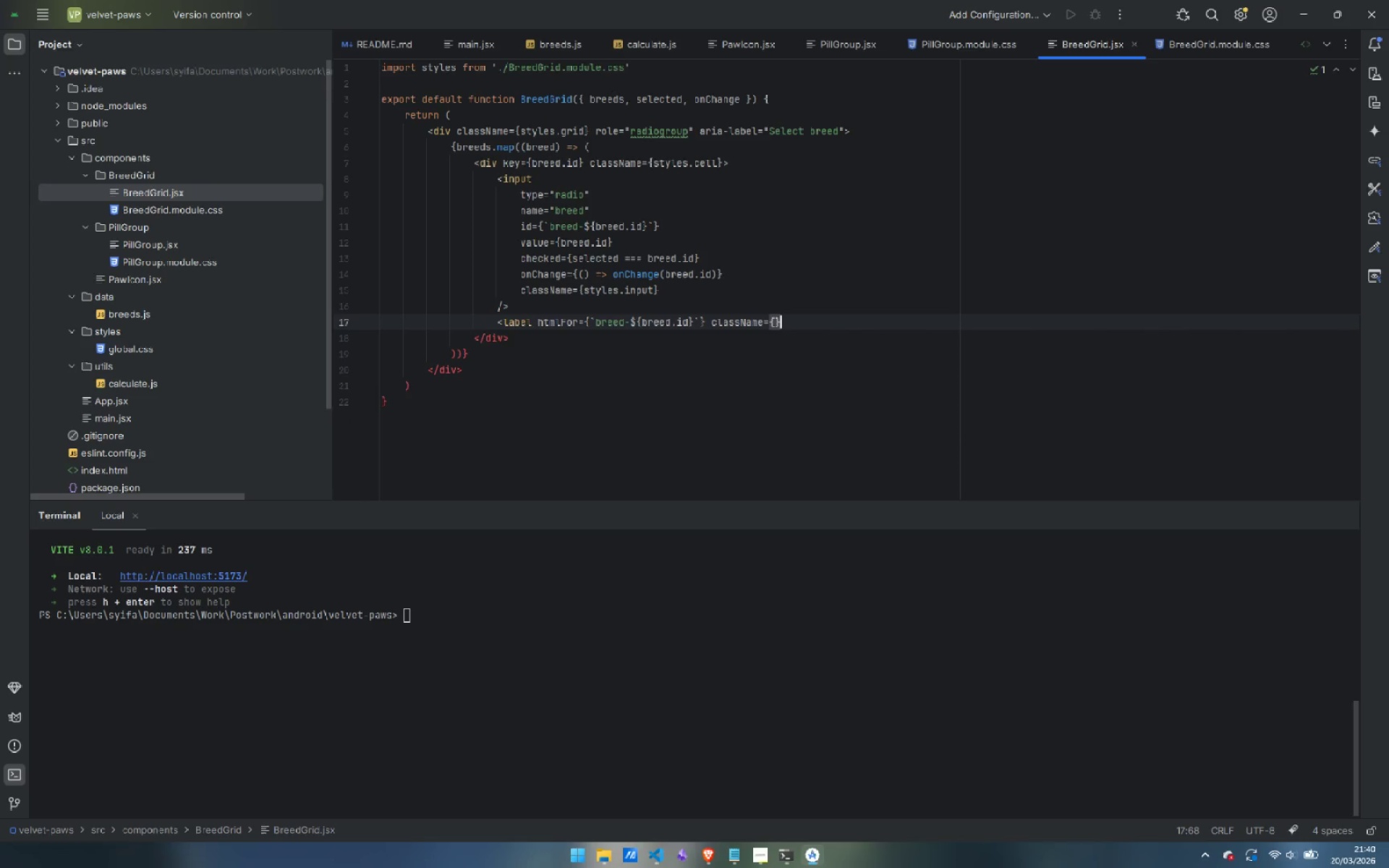 
key(Shift+BracketRight)
 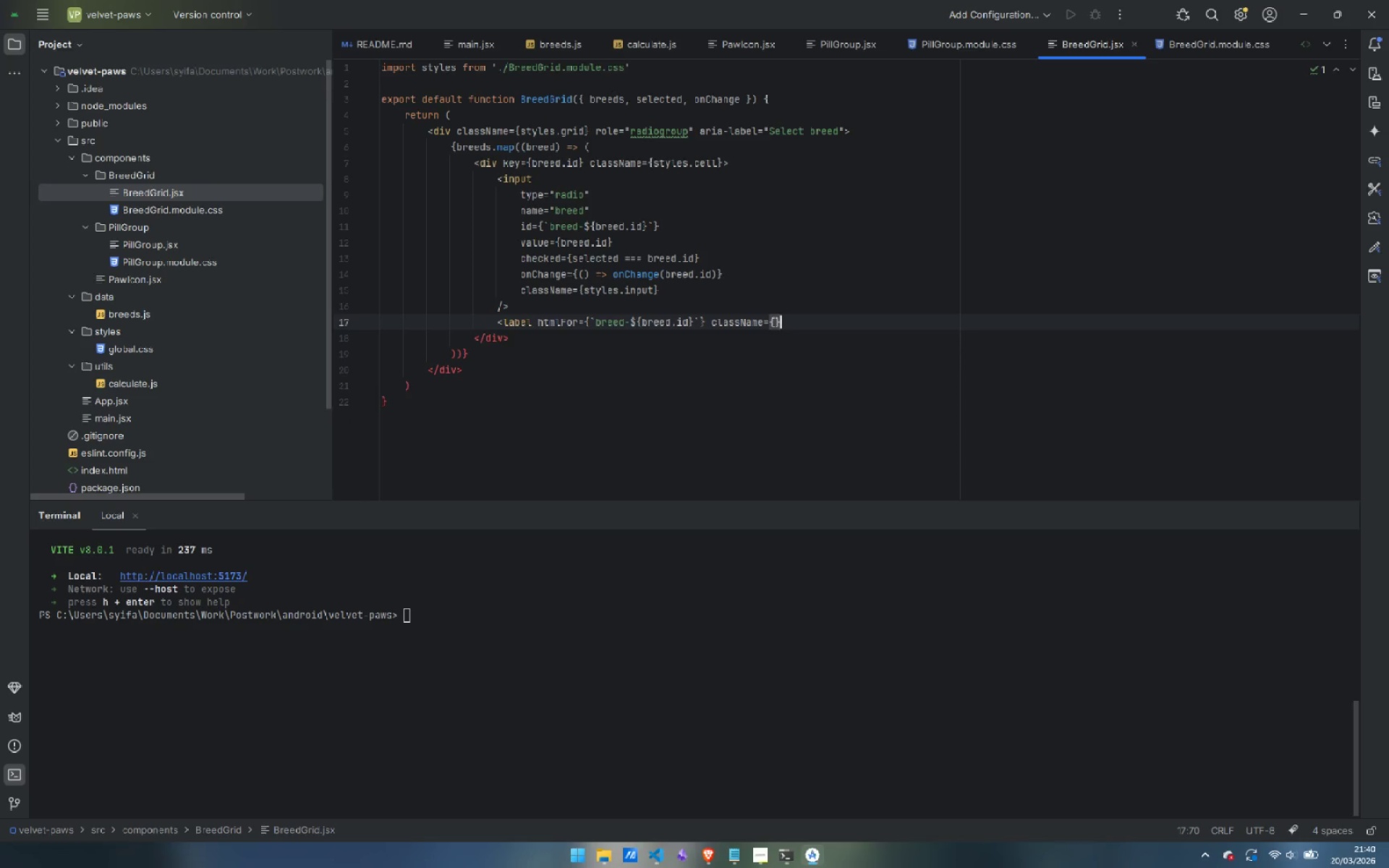 
key(ArrowLeft)
 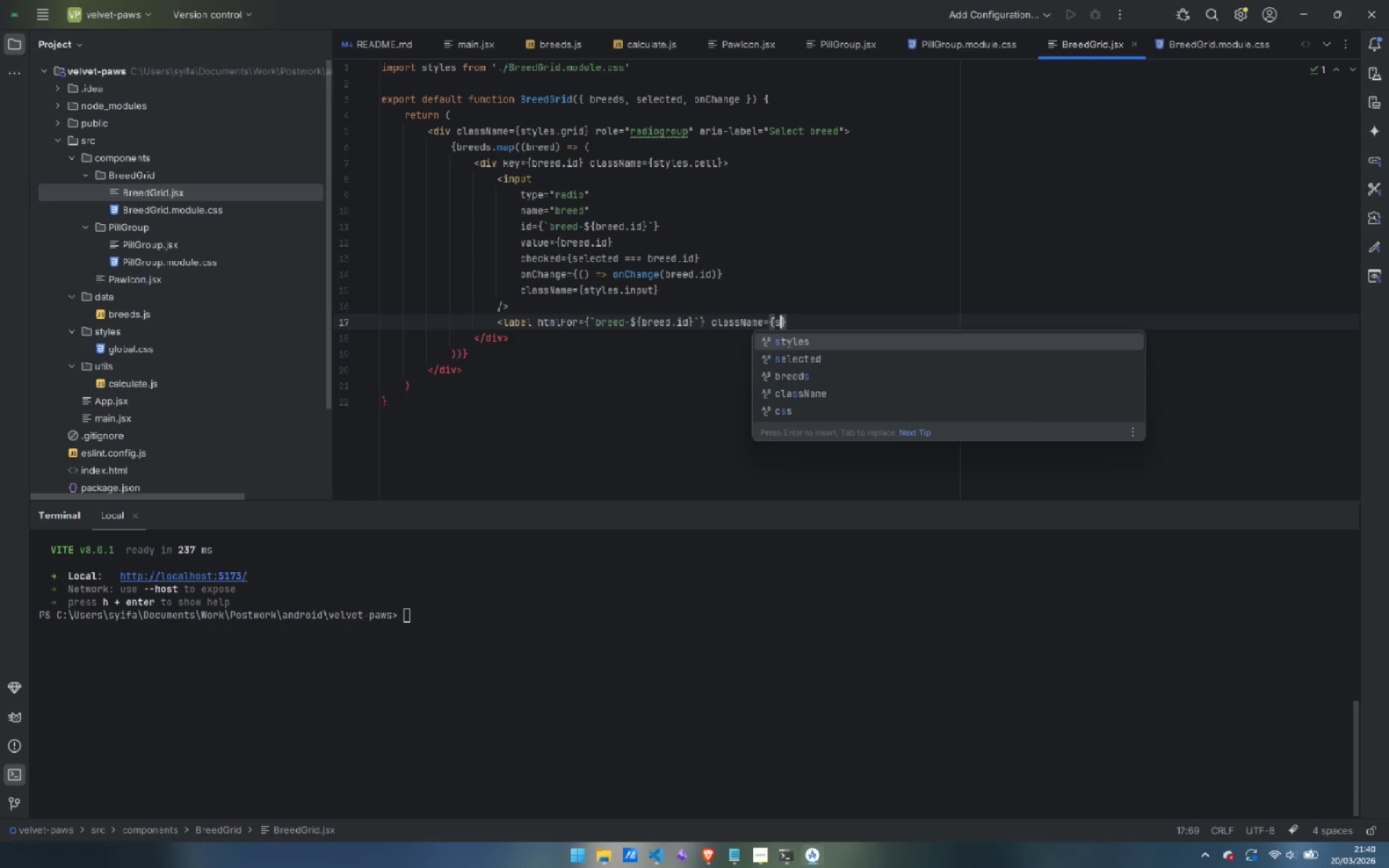 
type(stye)
key(Backspace)
type(les.label)
 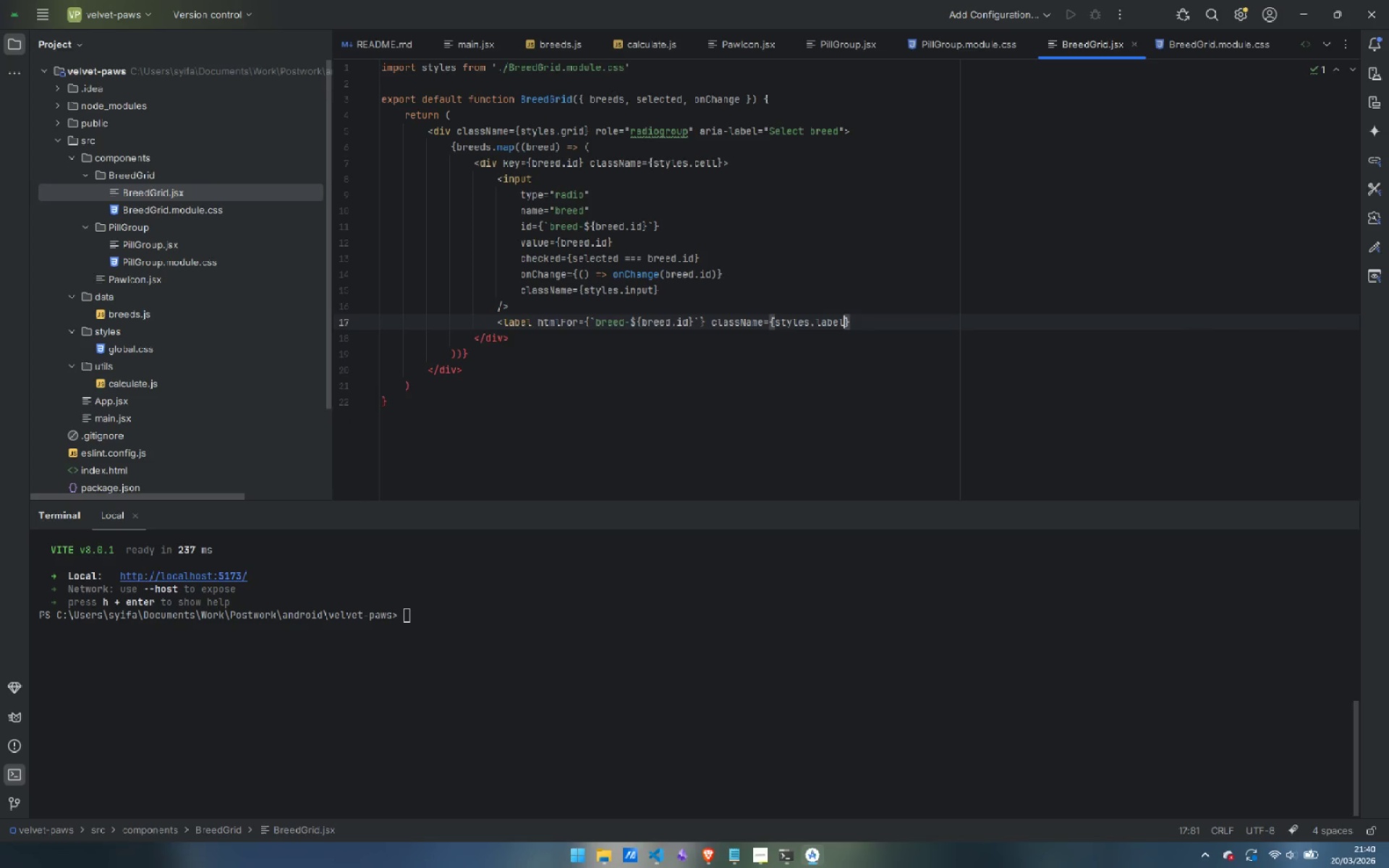 
key(ArrowRight)
 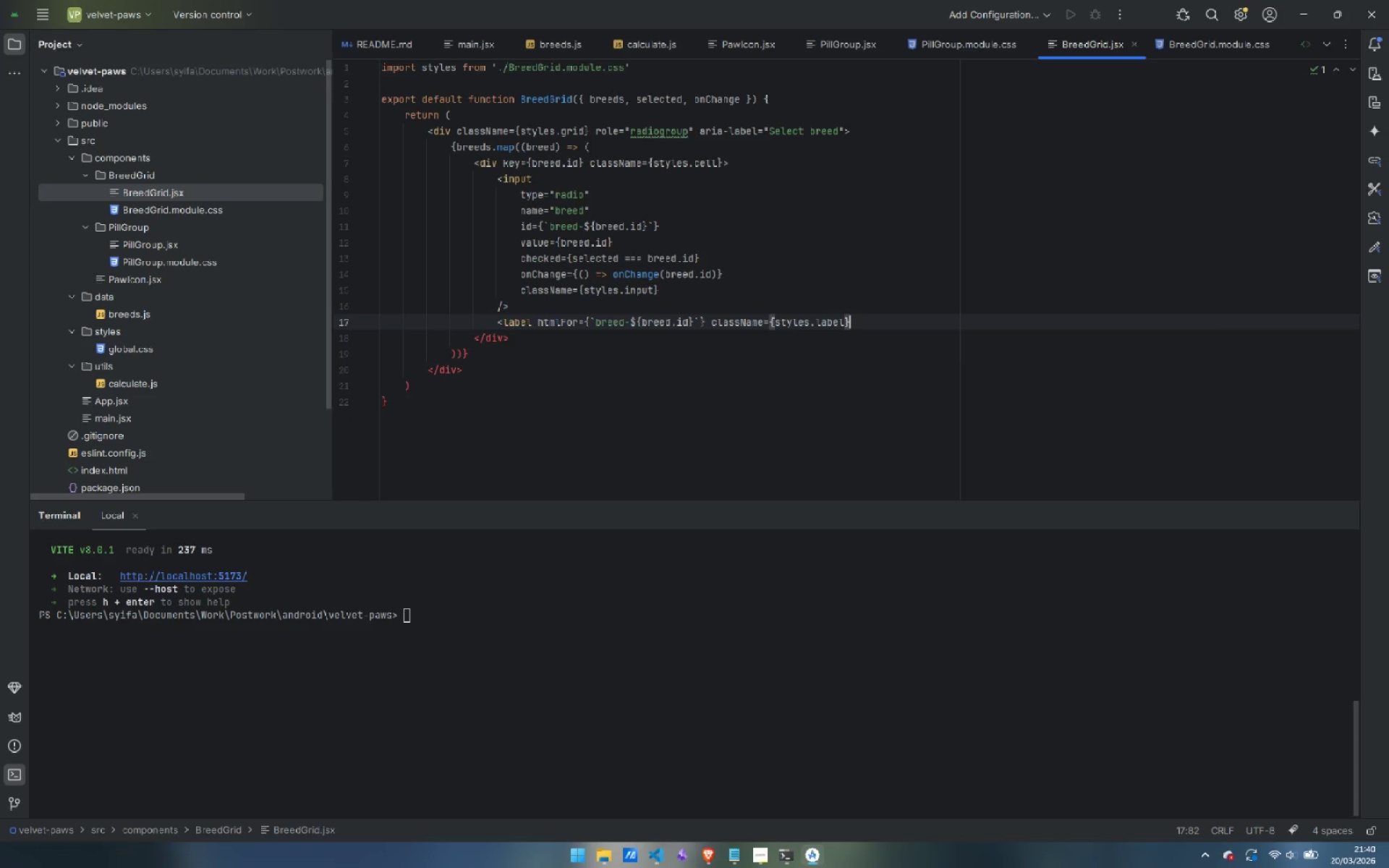 
key(Space)
 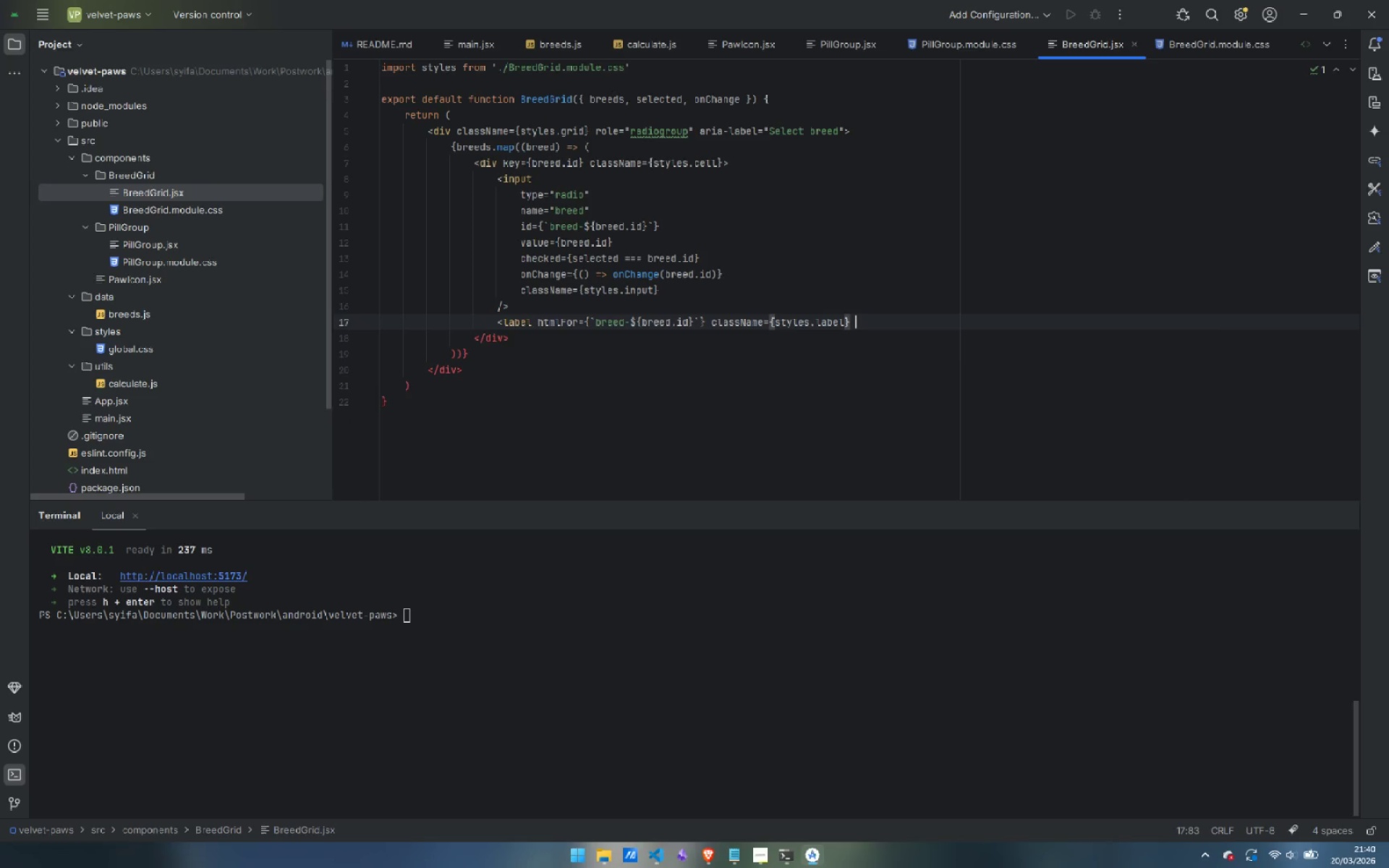 
key(Backspace)
 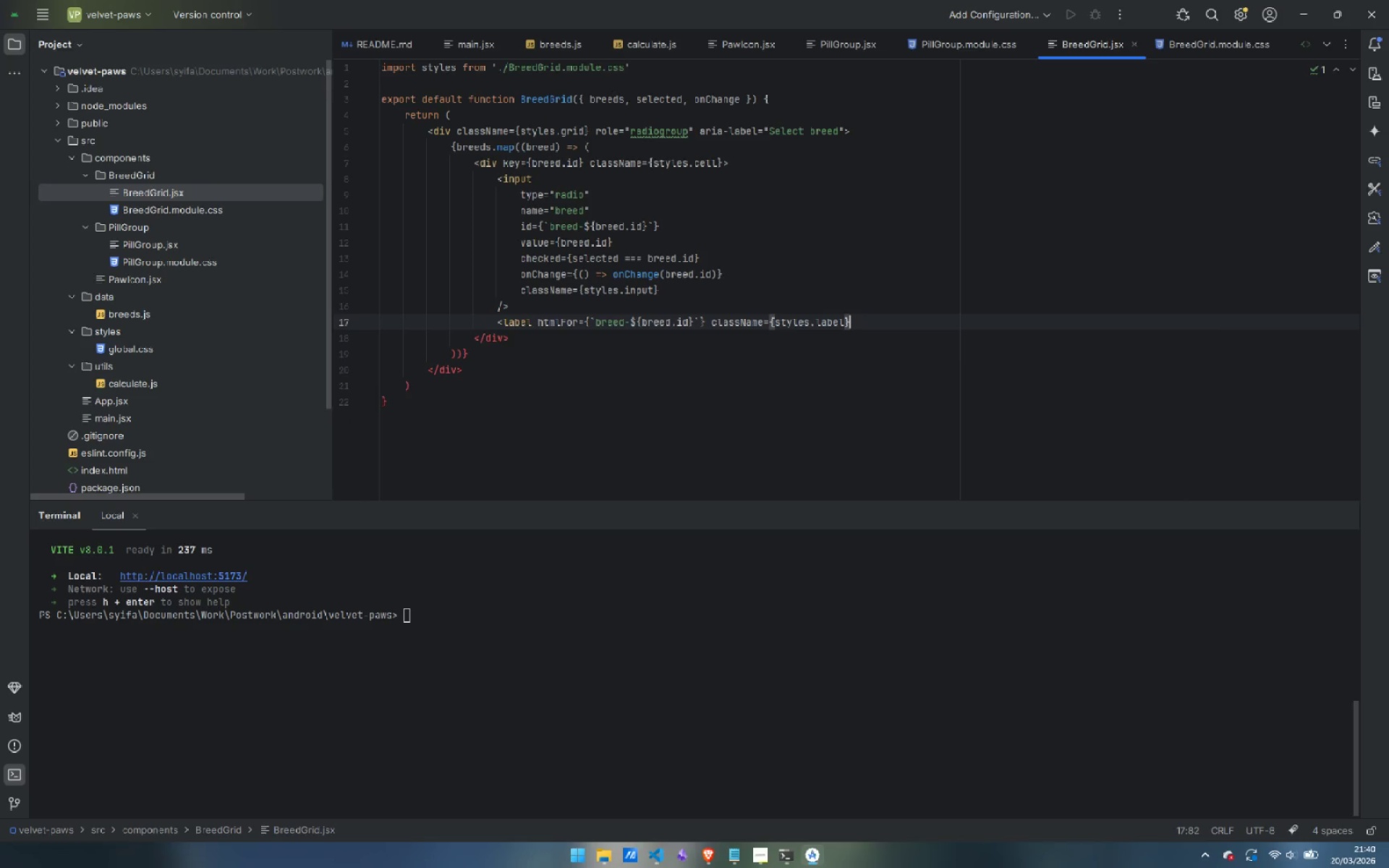 
key(Shift+Period)
 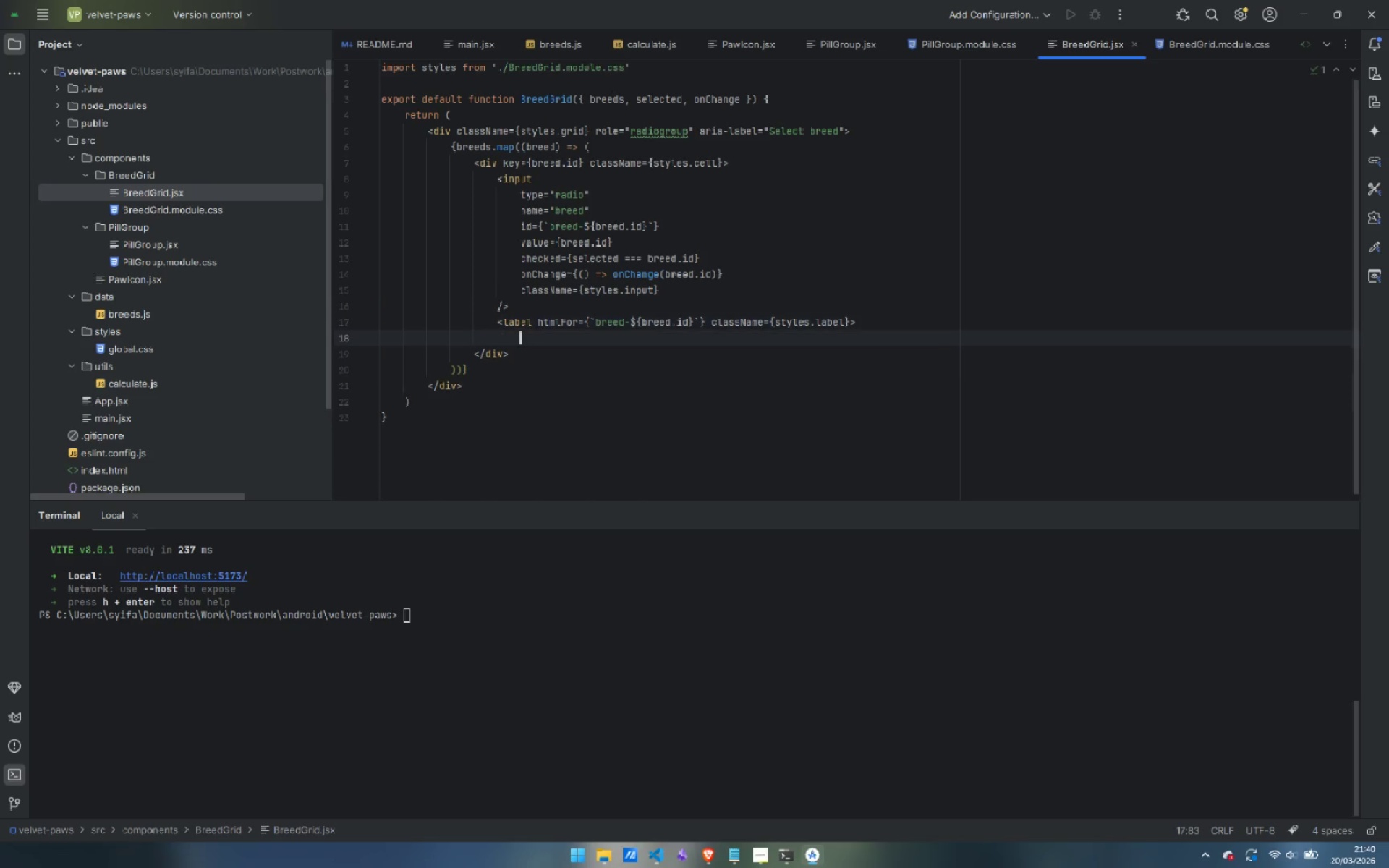 
key(Enter)
 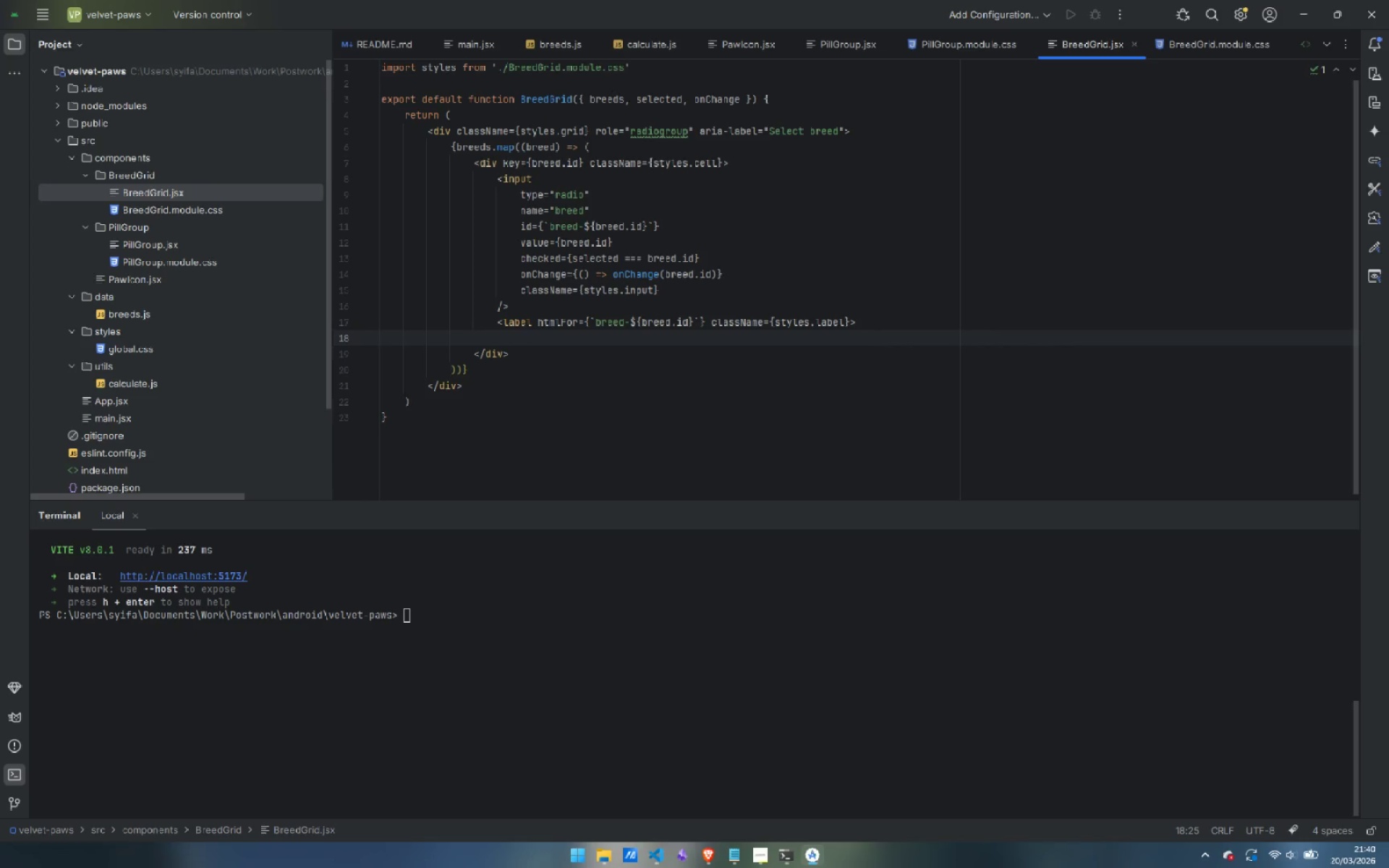 
key(Shift+BracketLeft)
 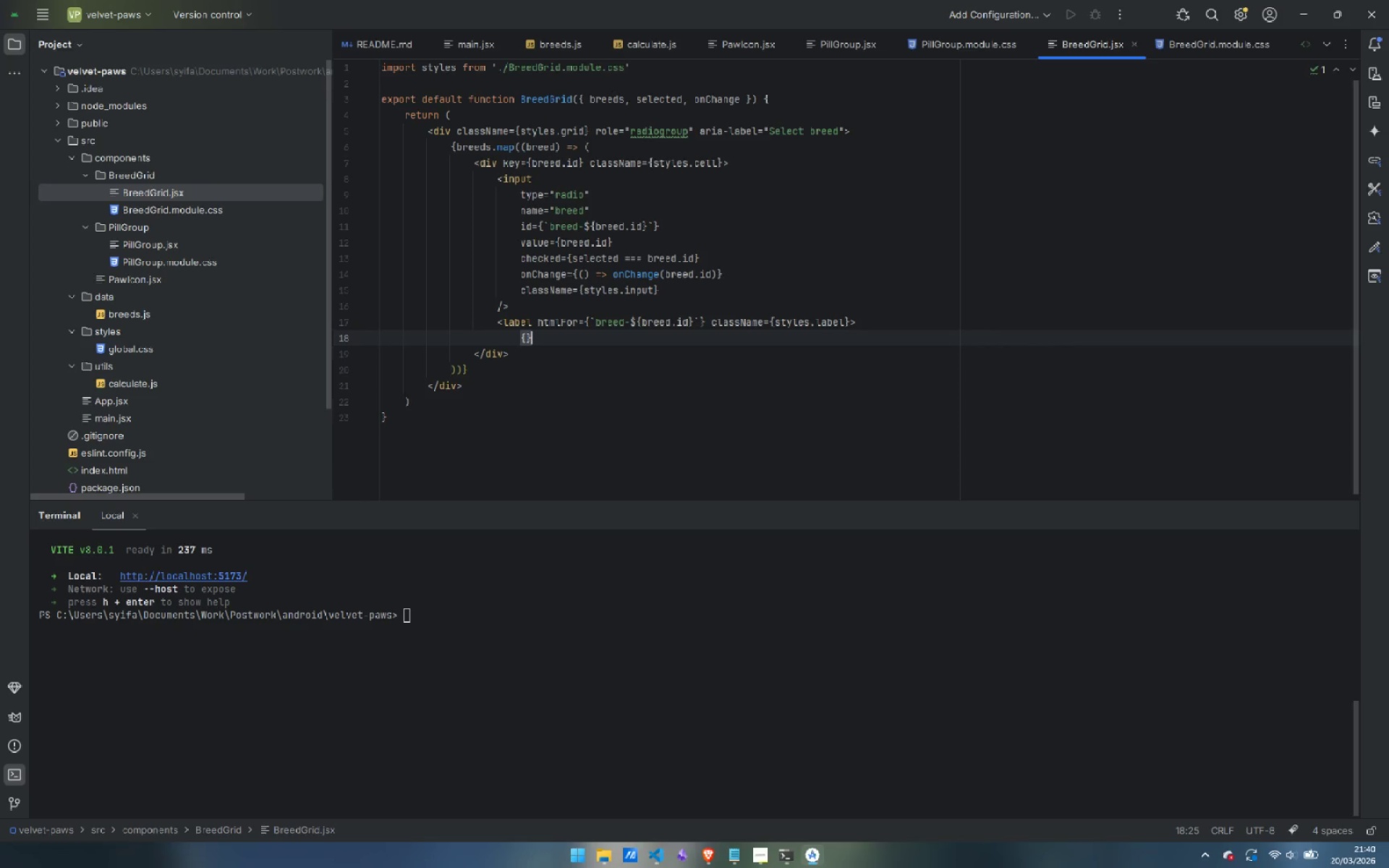 
key(Shift+BracketRight)
 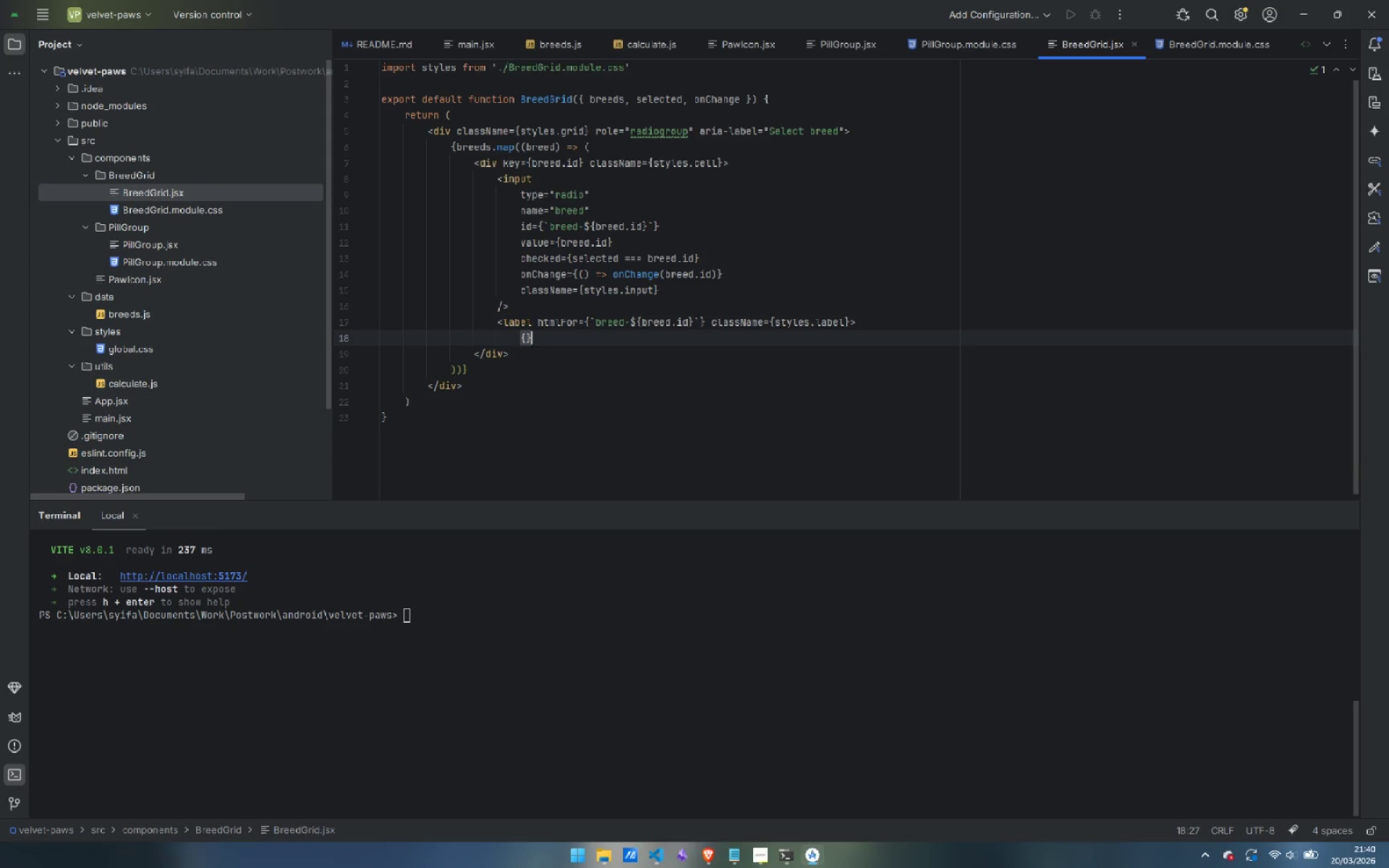 
key(ArrowLeft)
 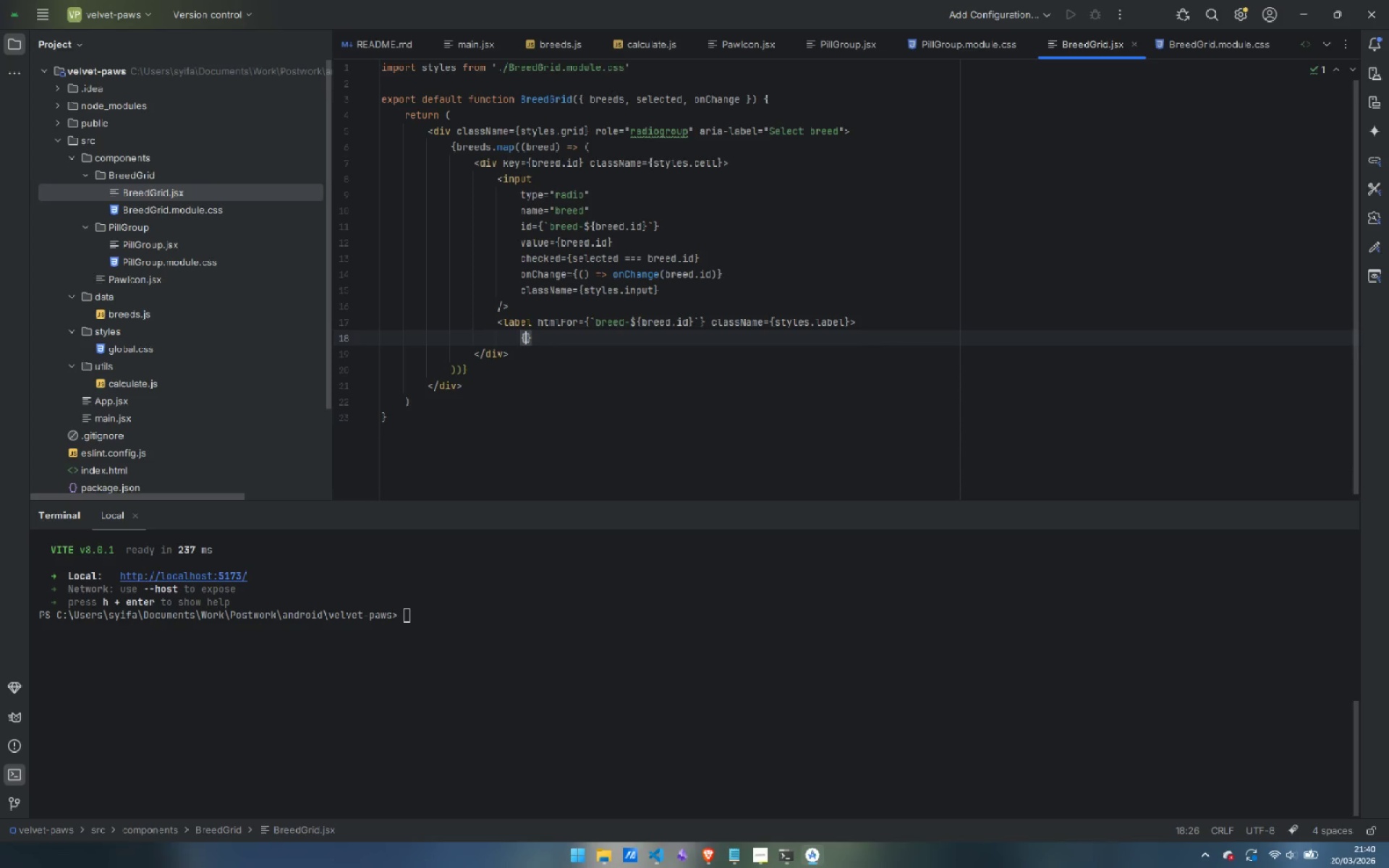 
type(breedName)
 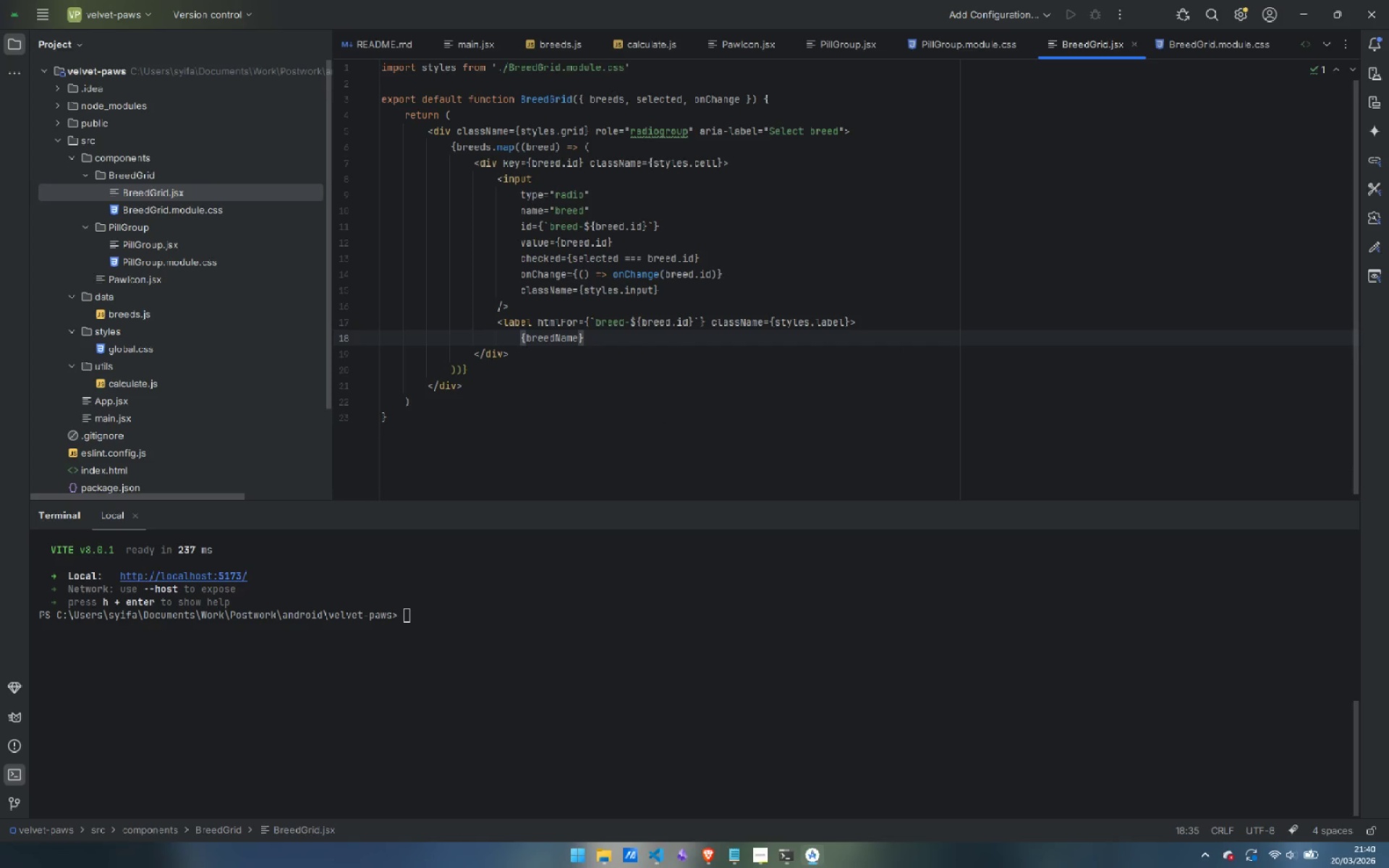 
key(Control+ArrowLeft)
 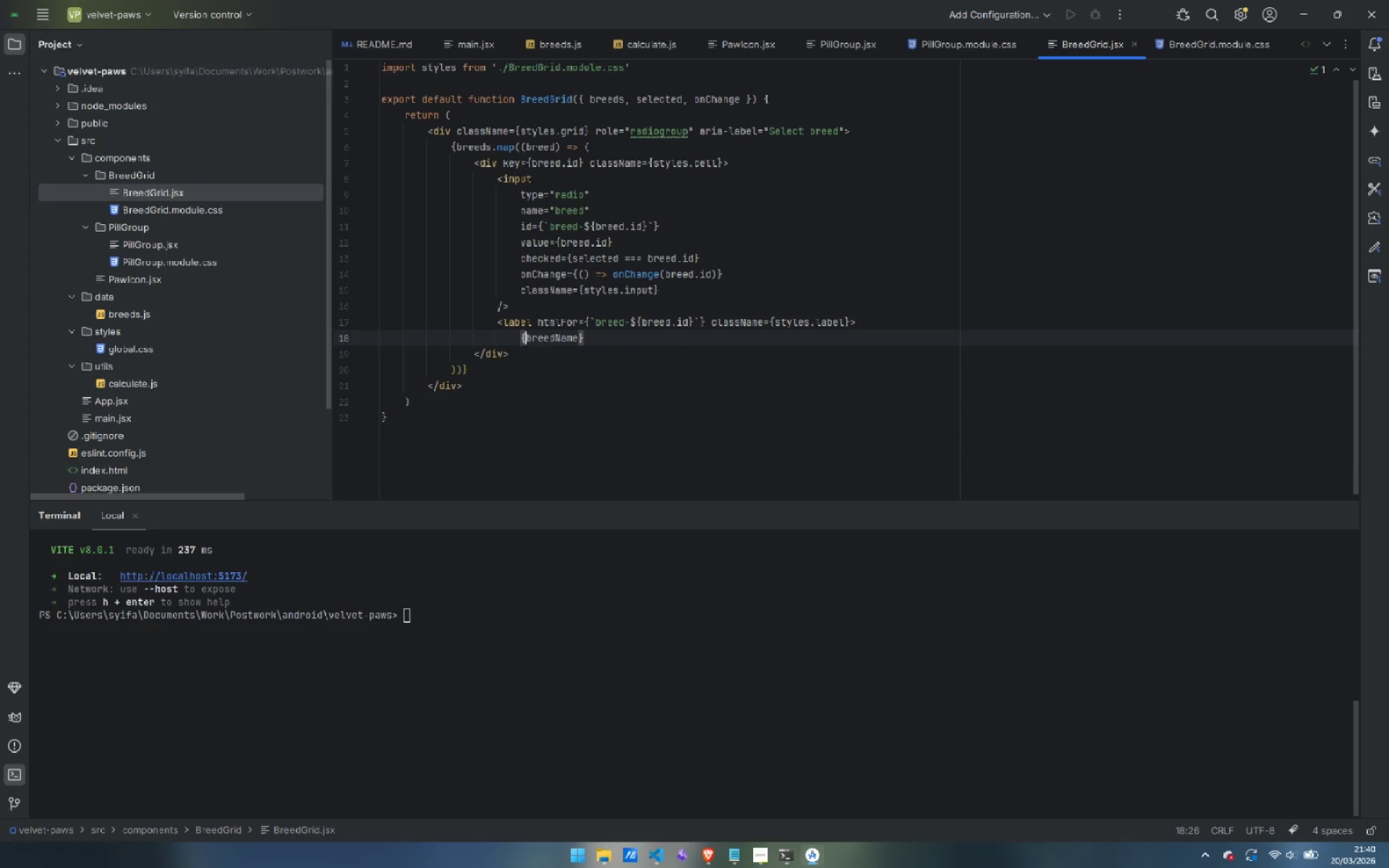 
key(Control+ControlLeft)
 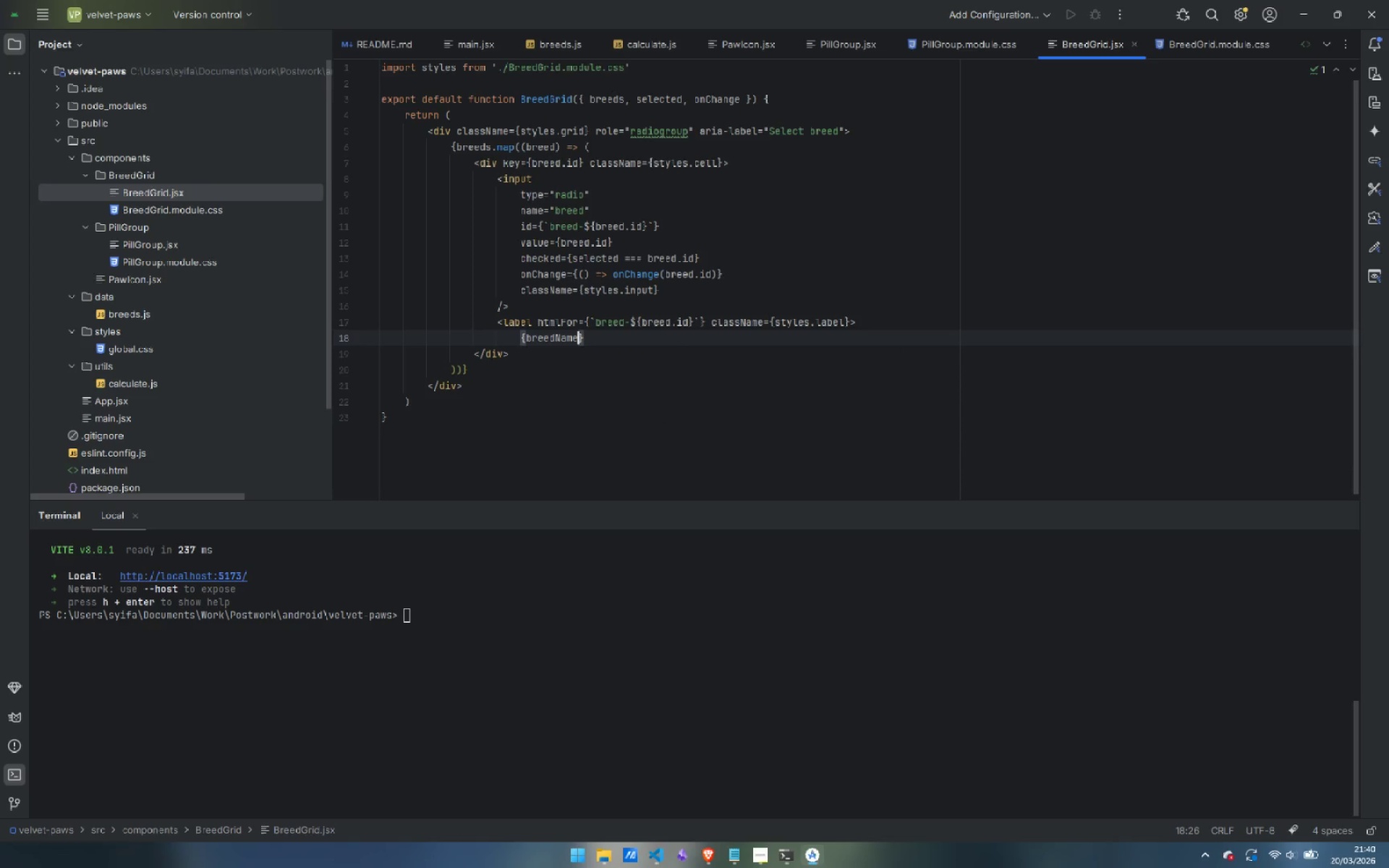 
key(Control+ArrowRight)
 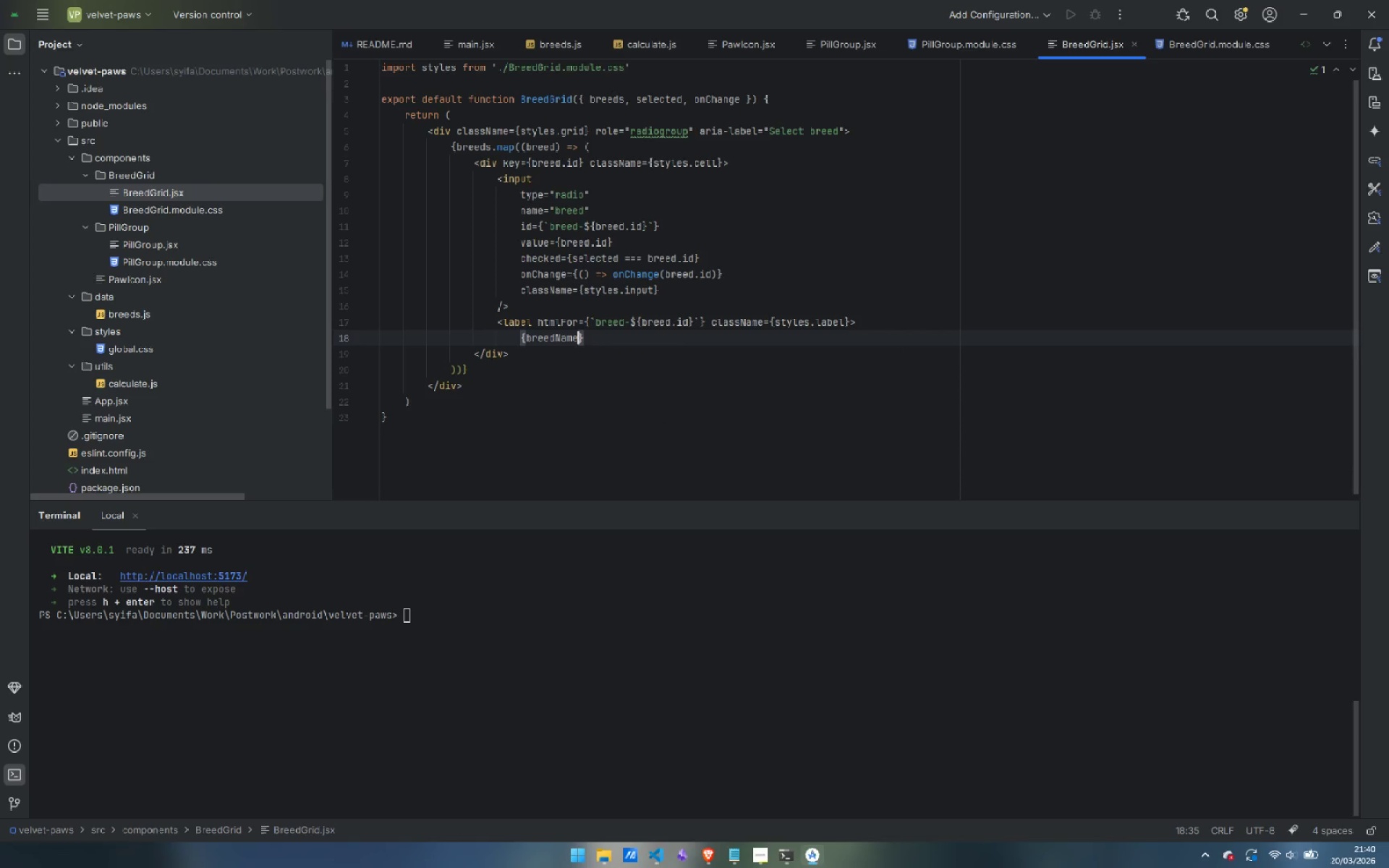 
key(ArrowLeft)
 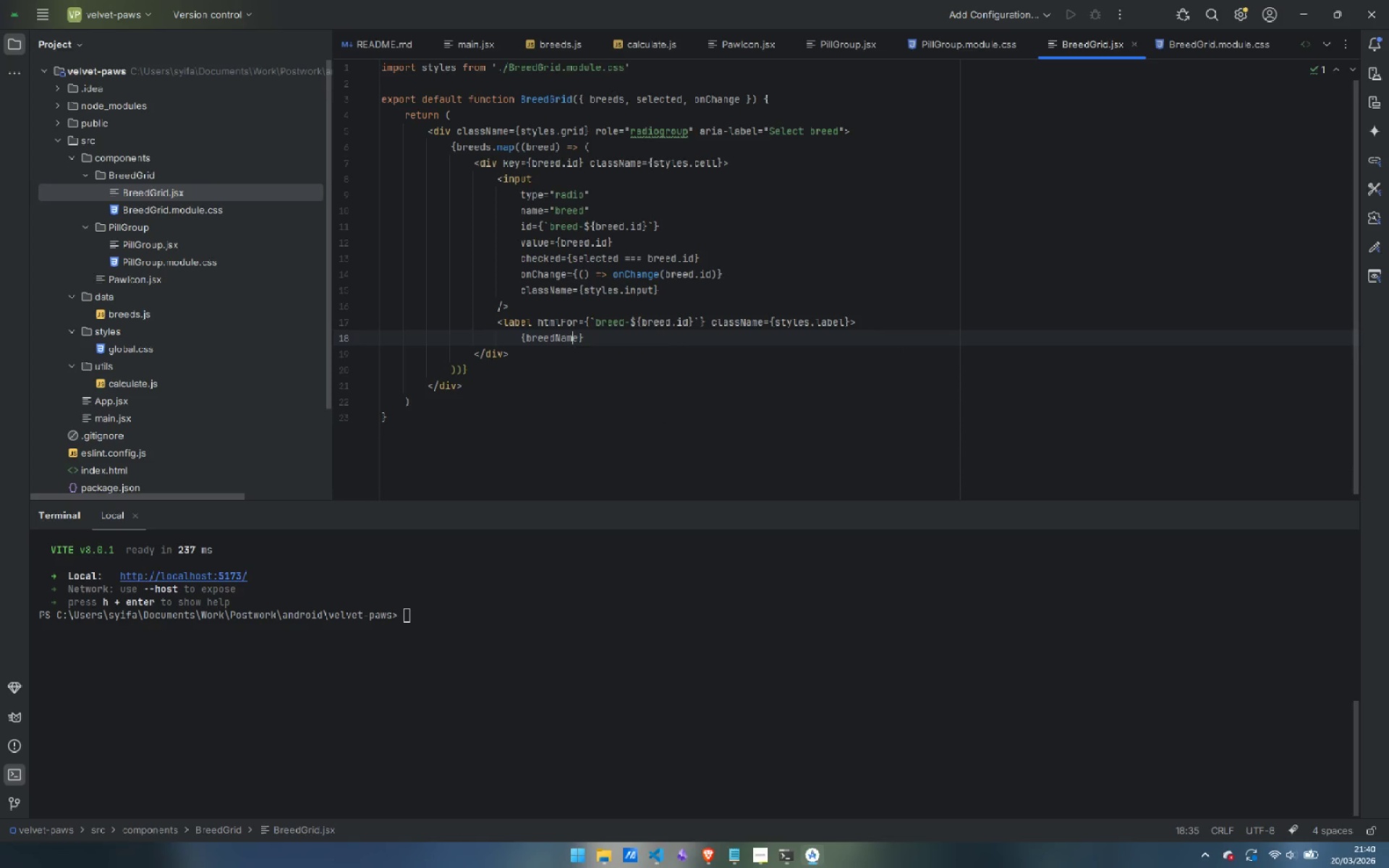 
key(ArrowLeft)
 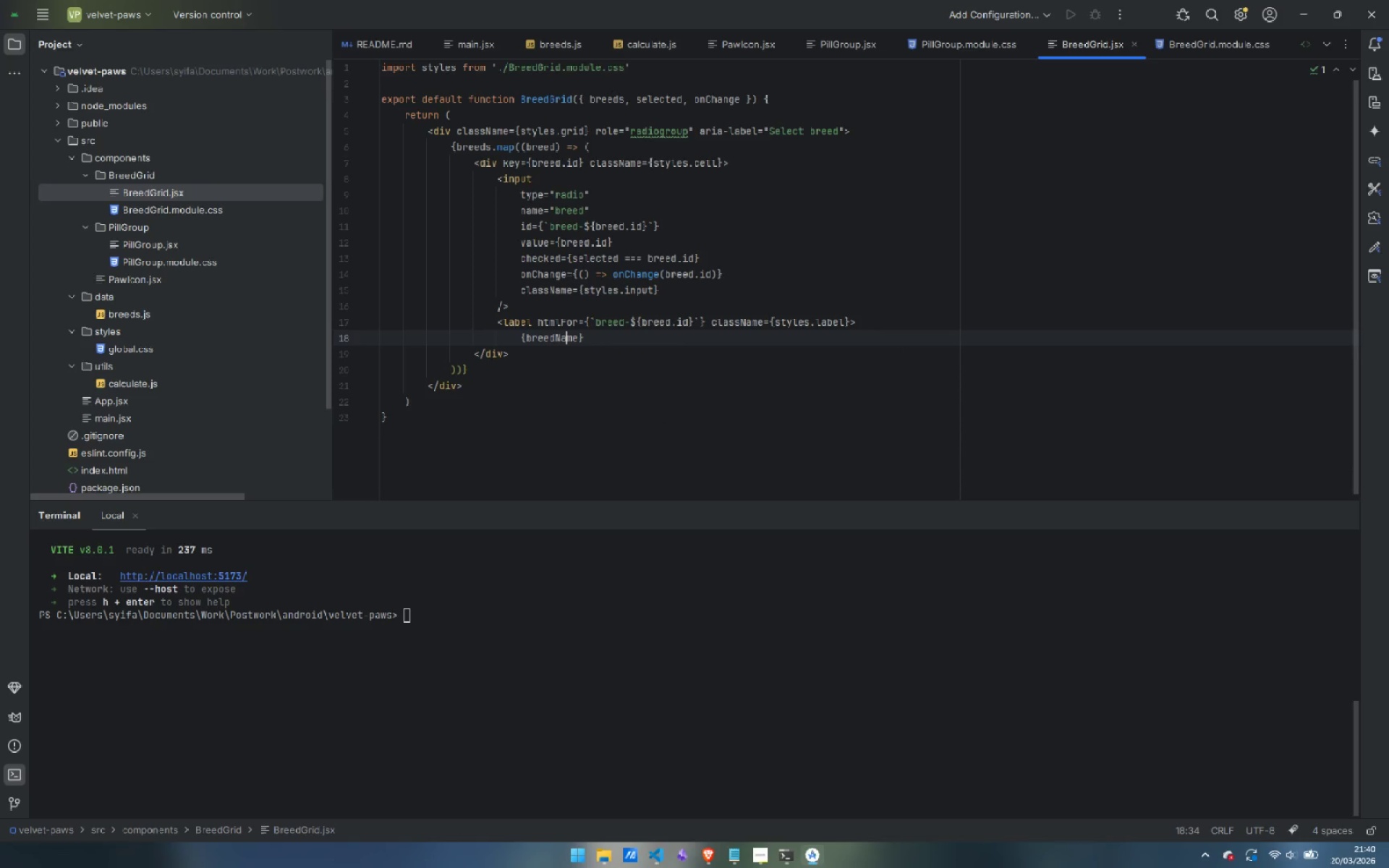 
key(ArrowLeft)
 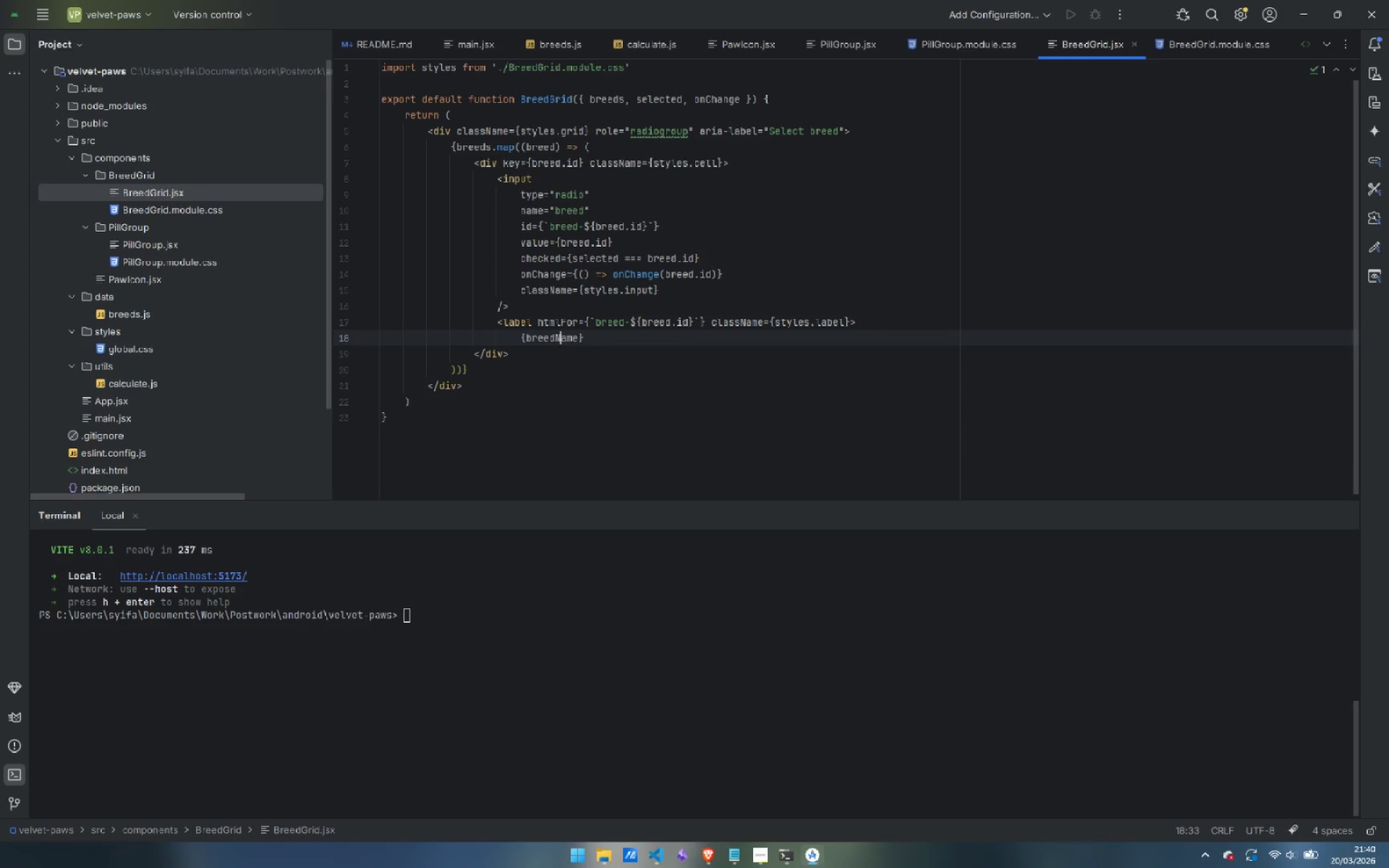 
key(ArrowLeft)
 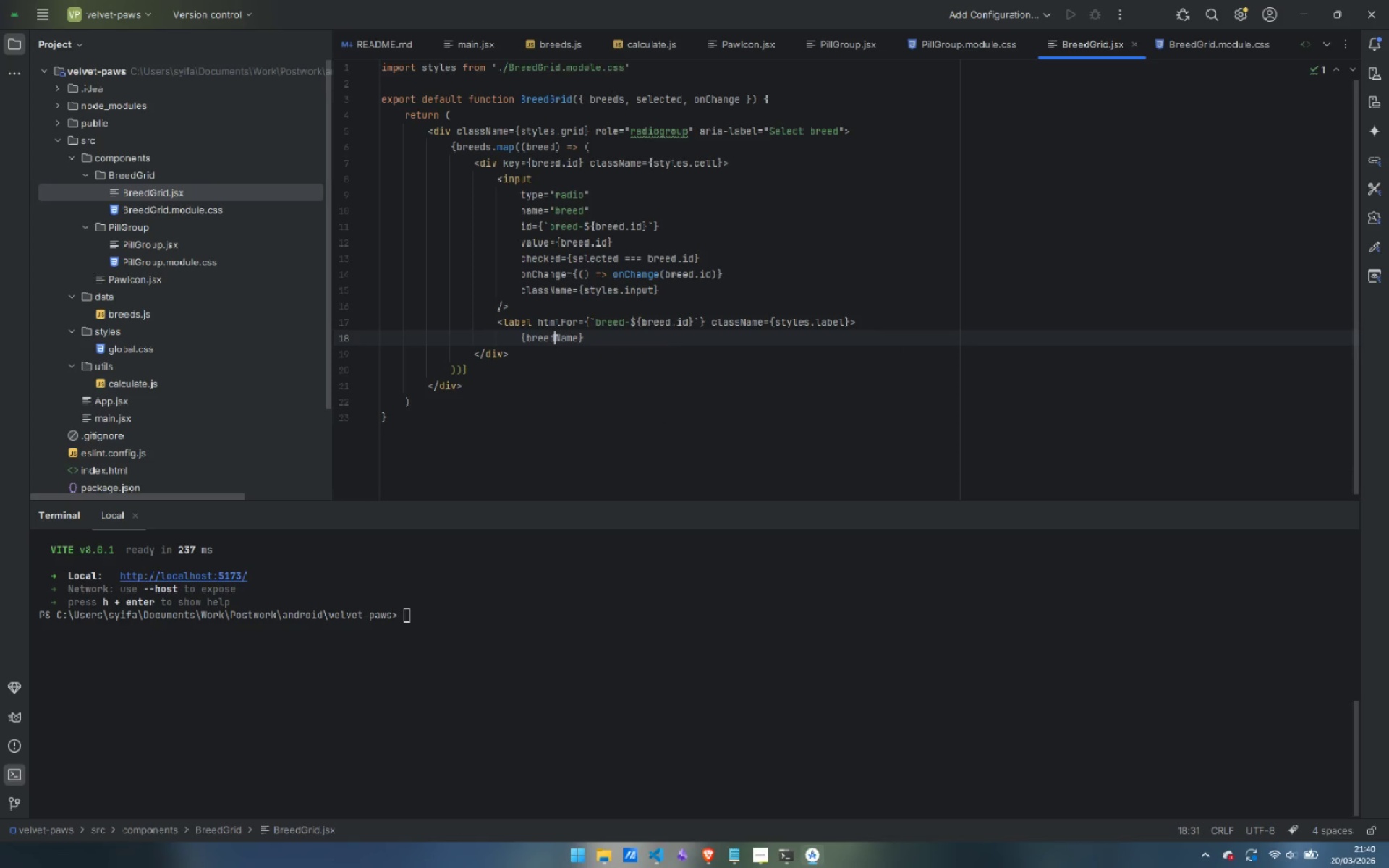 
key(Backspace)
 